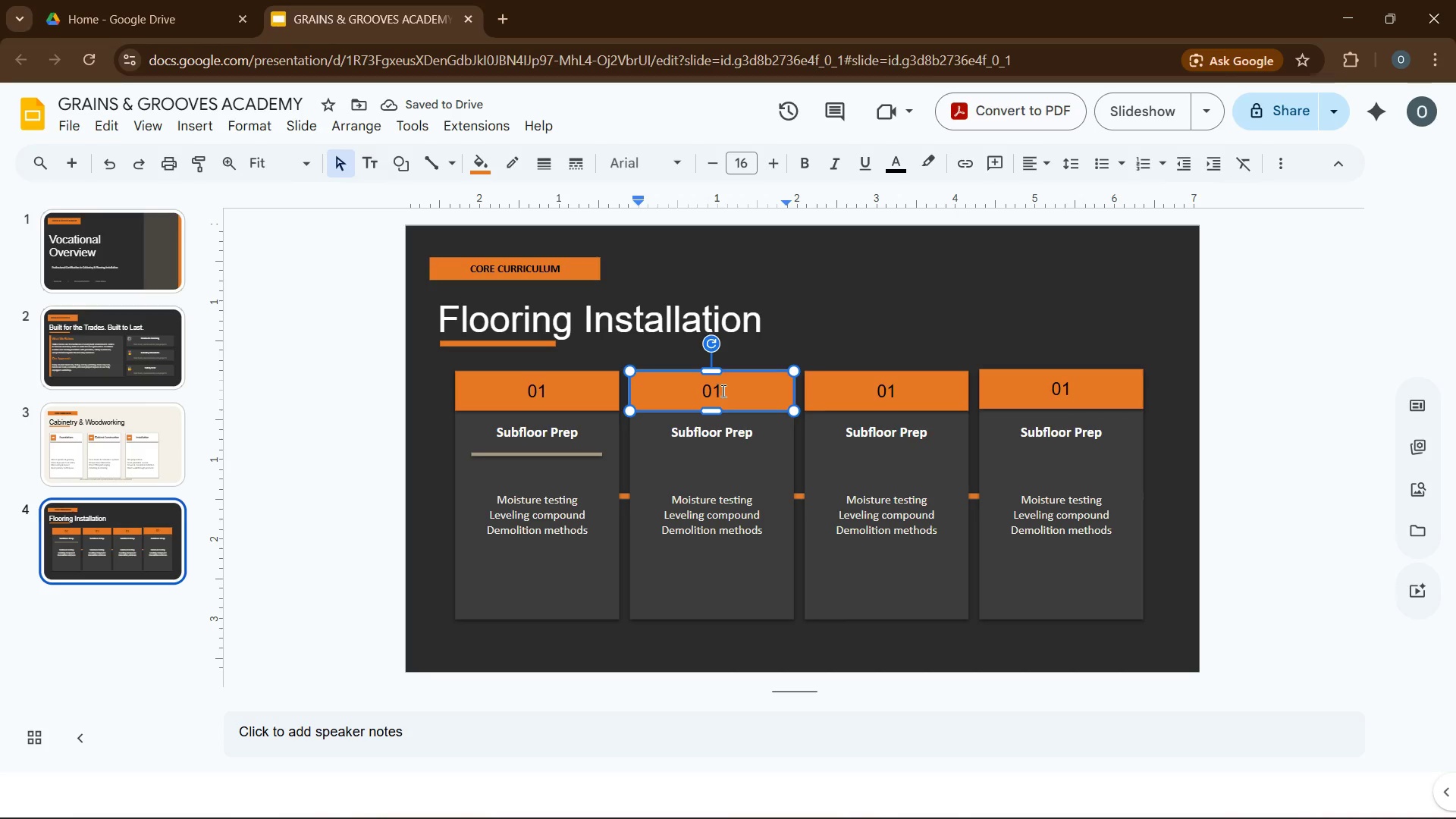 
wait(5.67)
 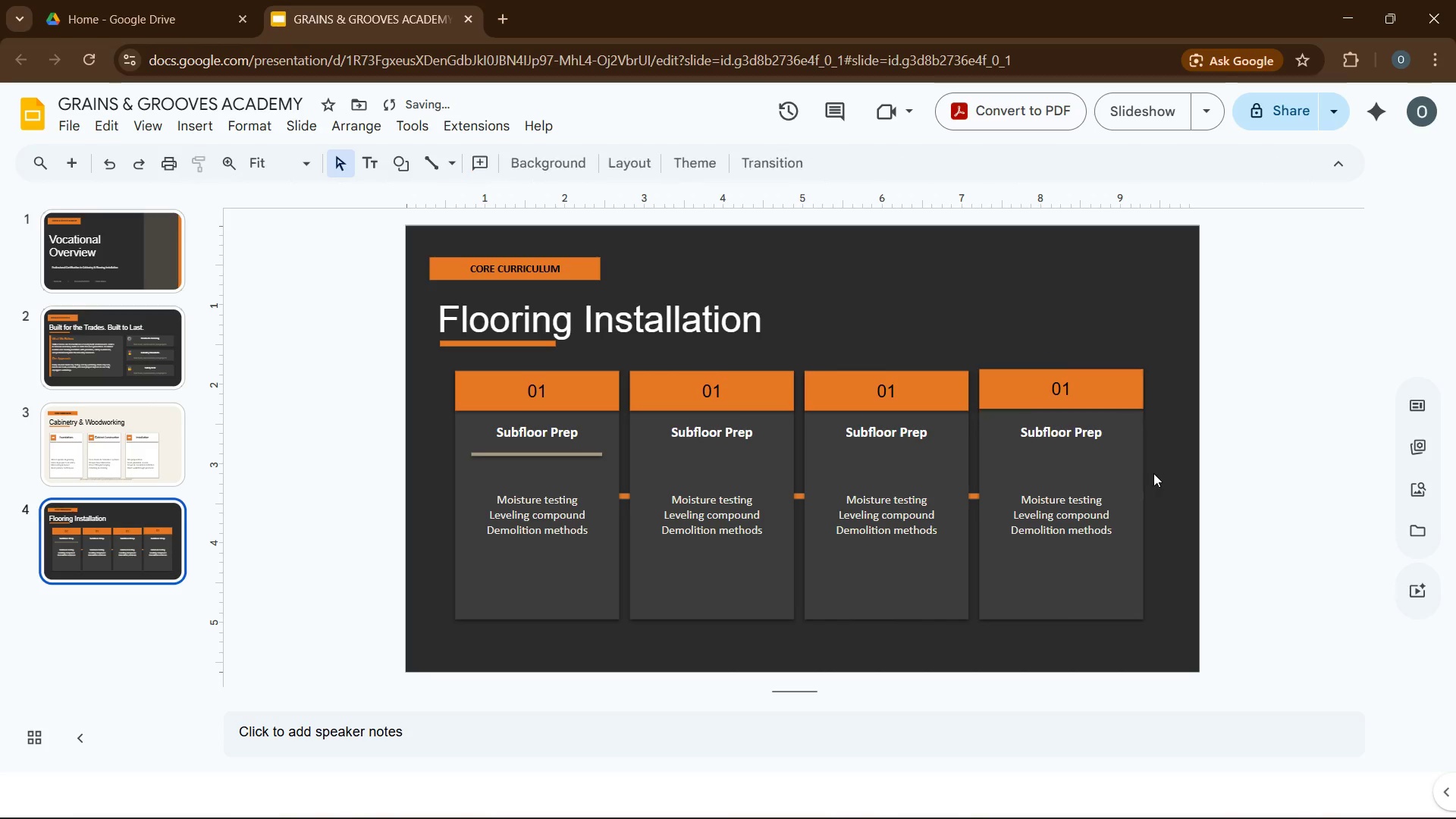 
key(Backspace)
 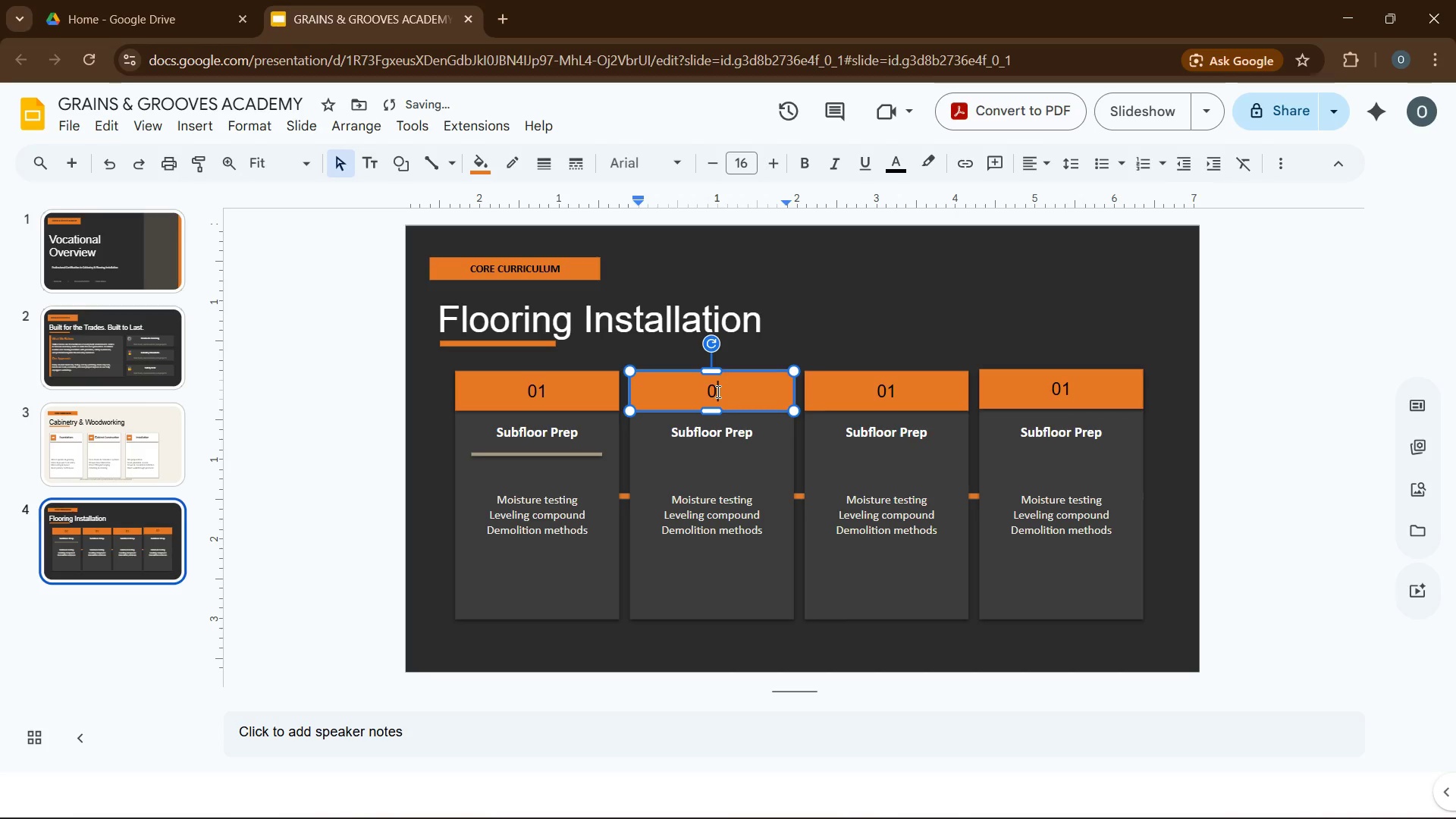 
key(Numpad2)
 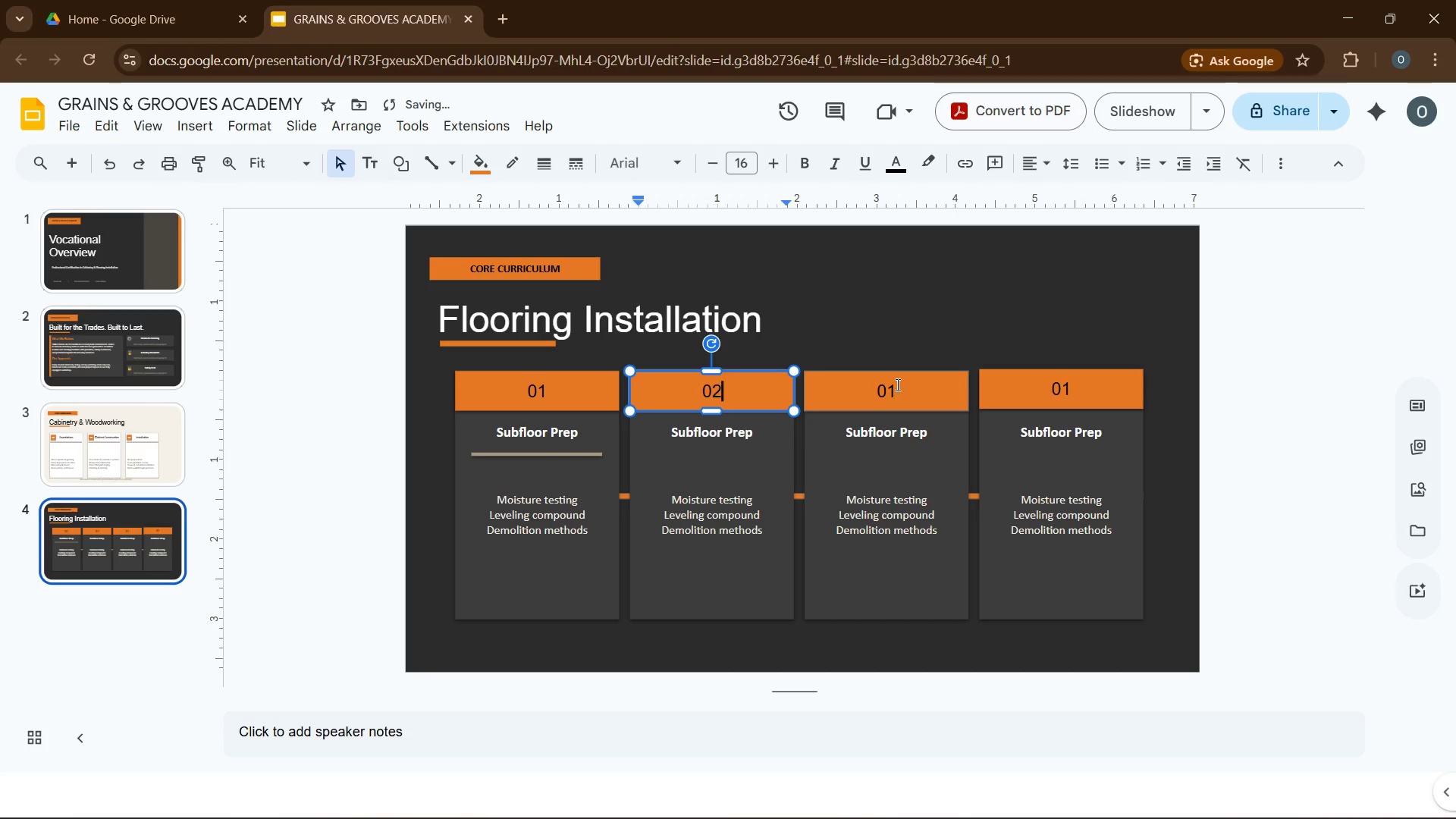 
left_click([899, 388])
 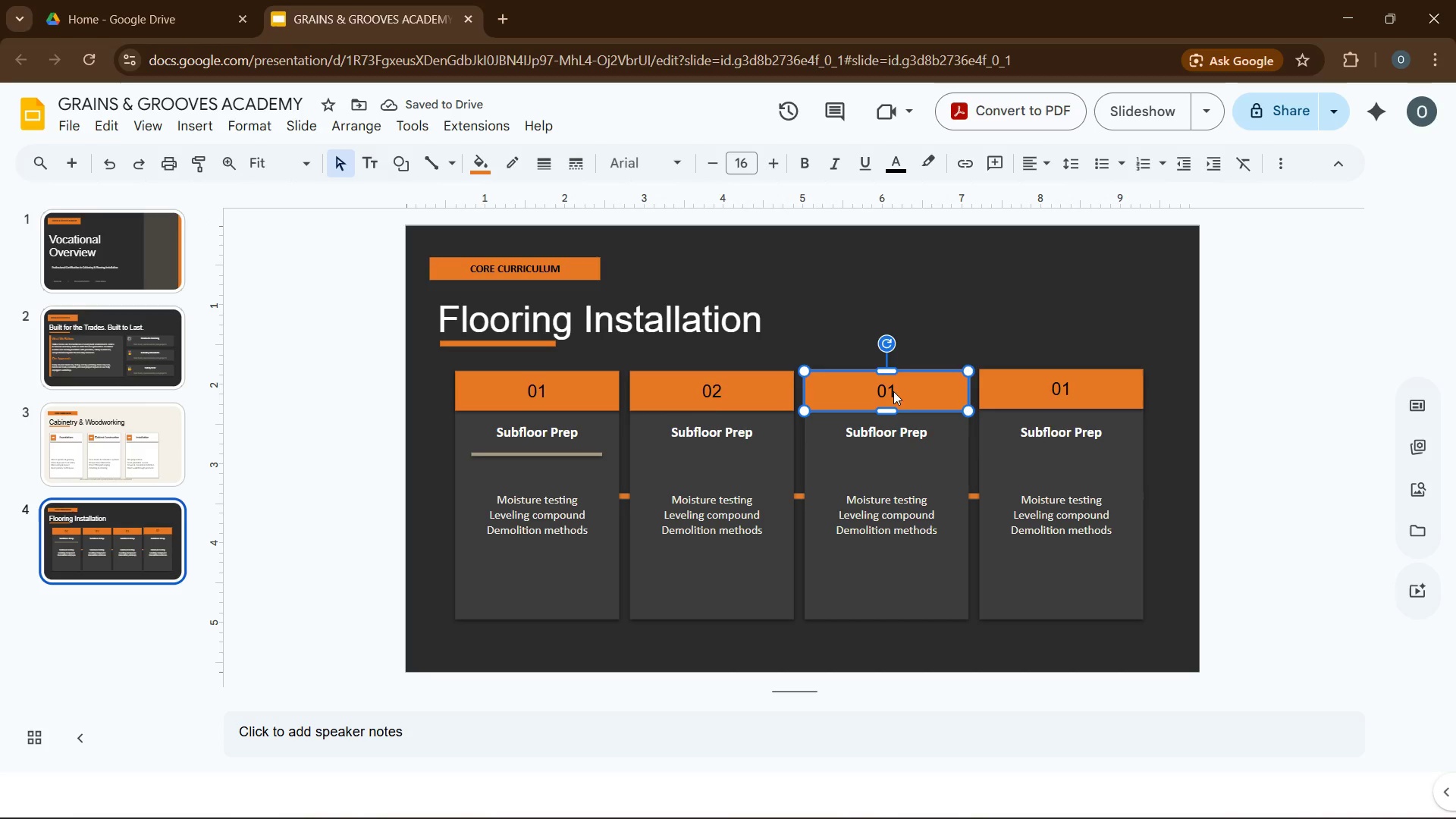 
left_click([892, 393])
 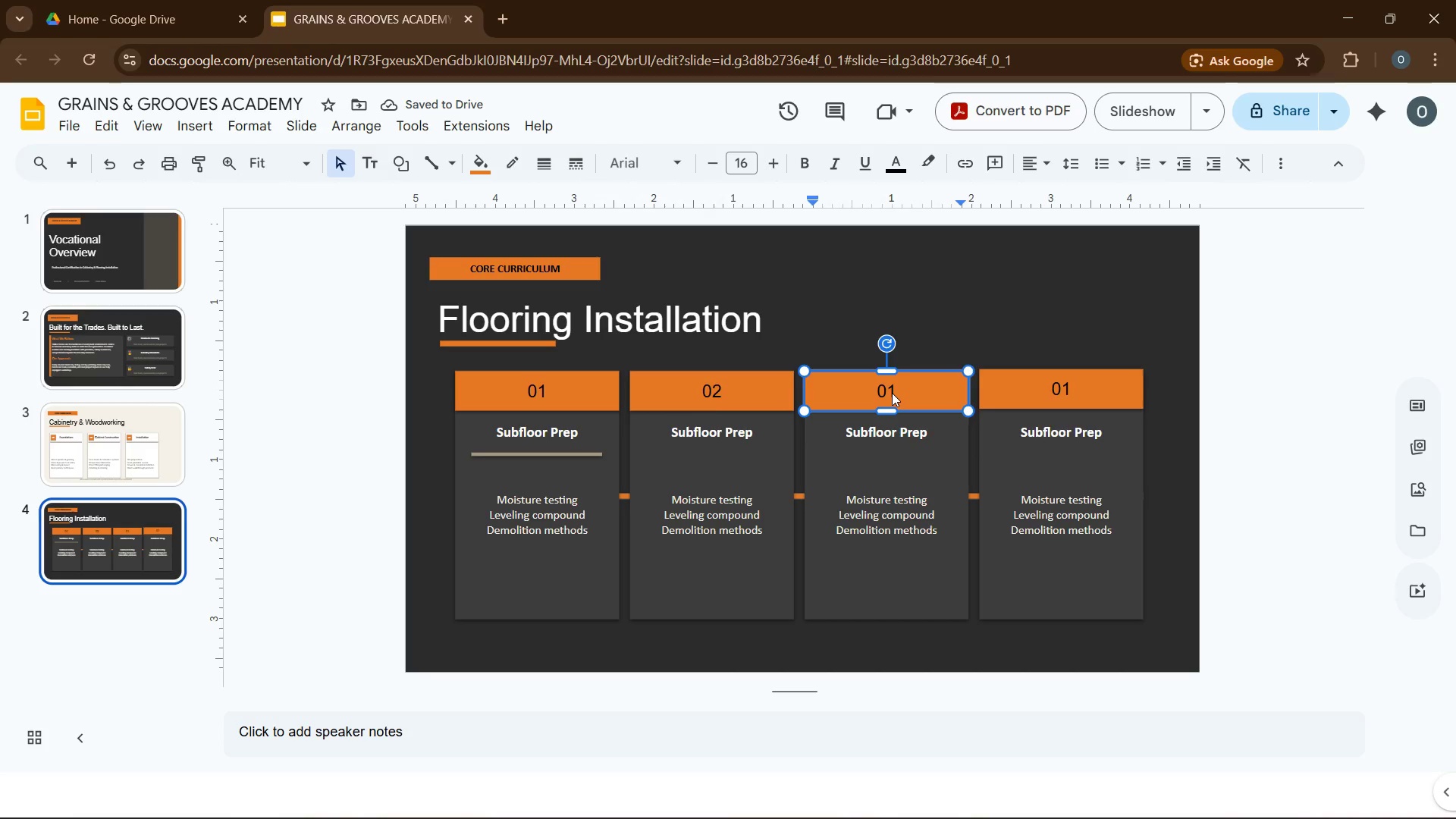 
key(Backspace)
 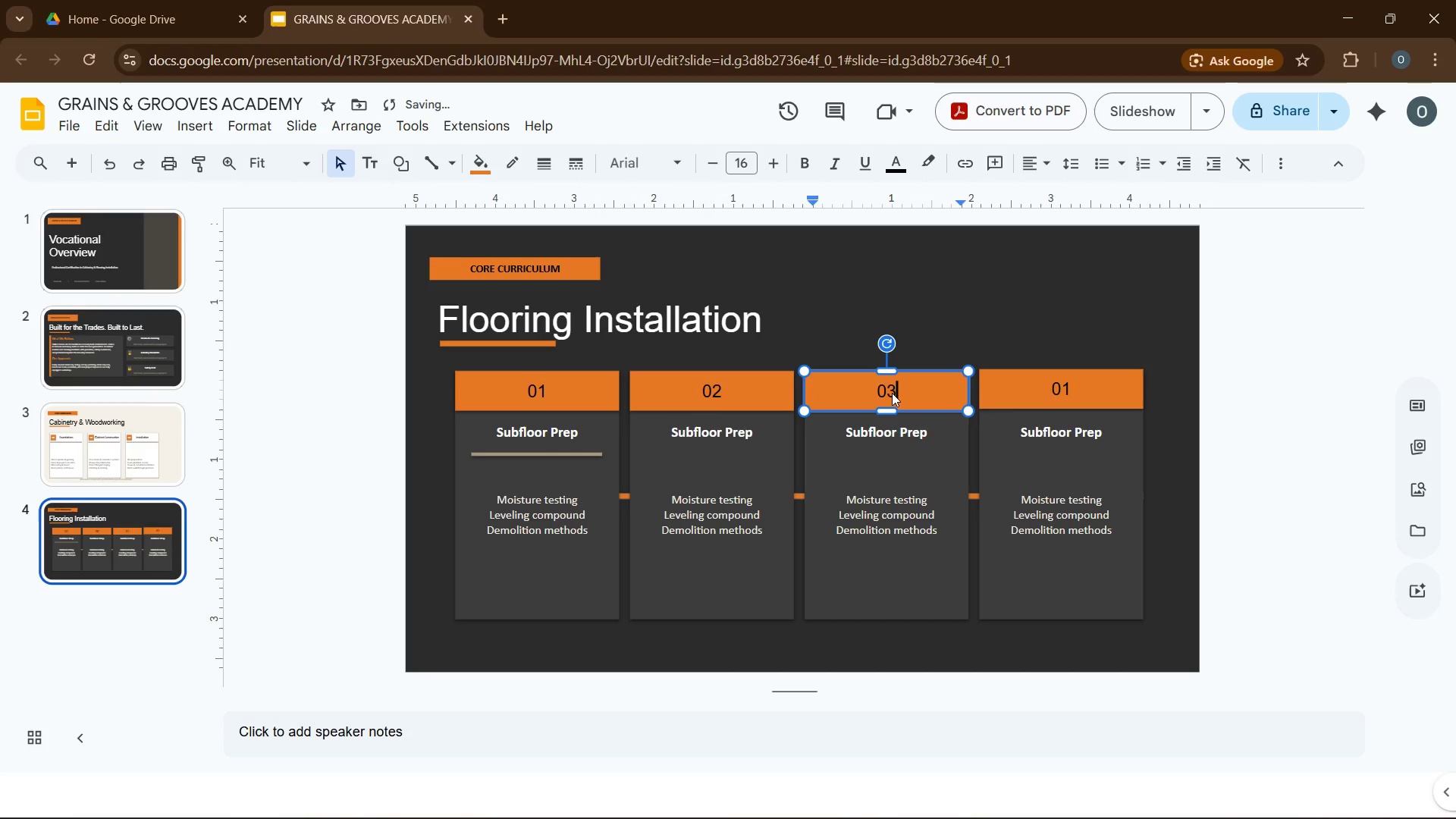 
key(Numpad3)
 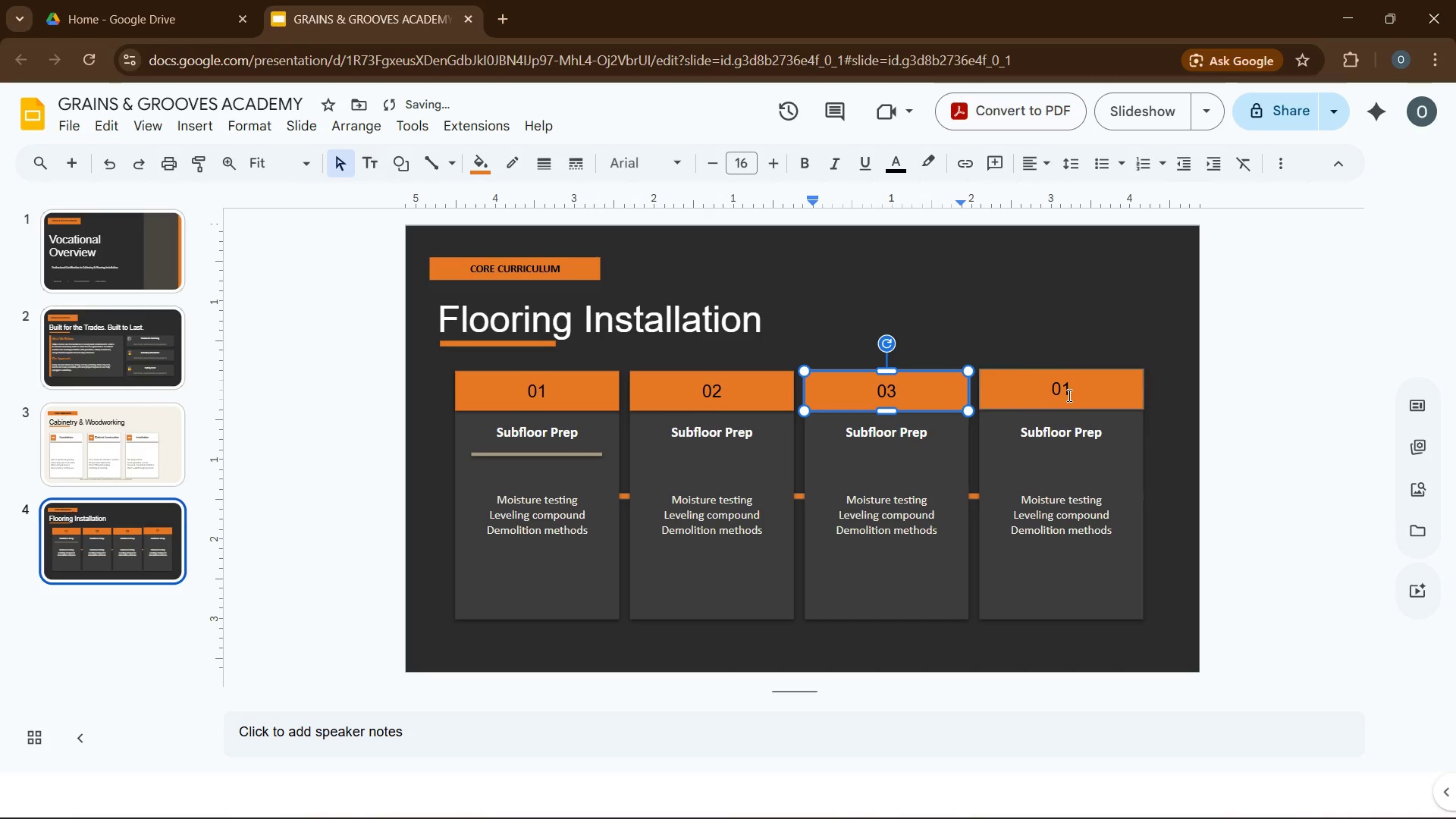 
left_click([1068, 391])
 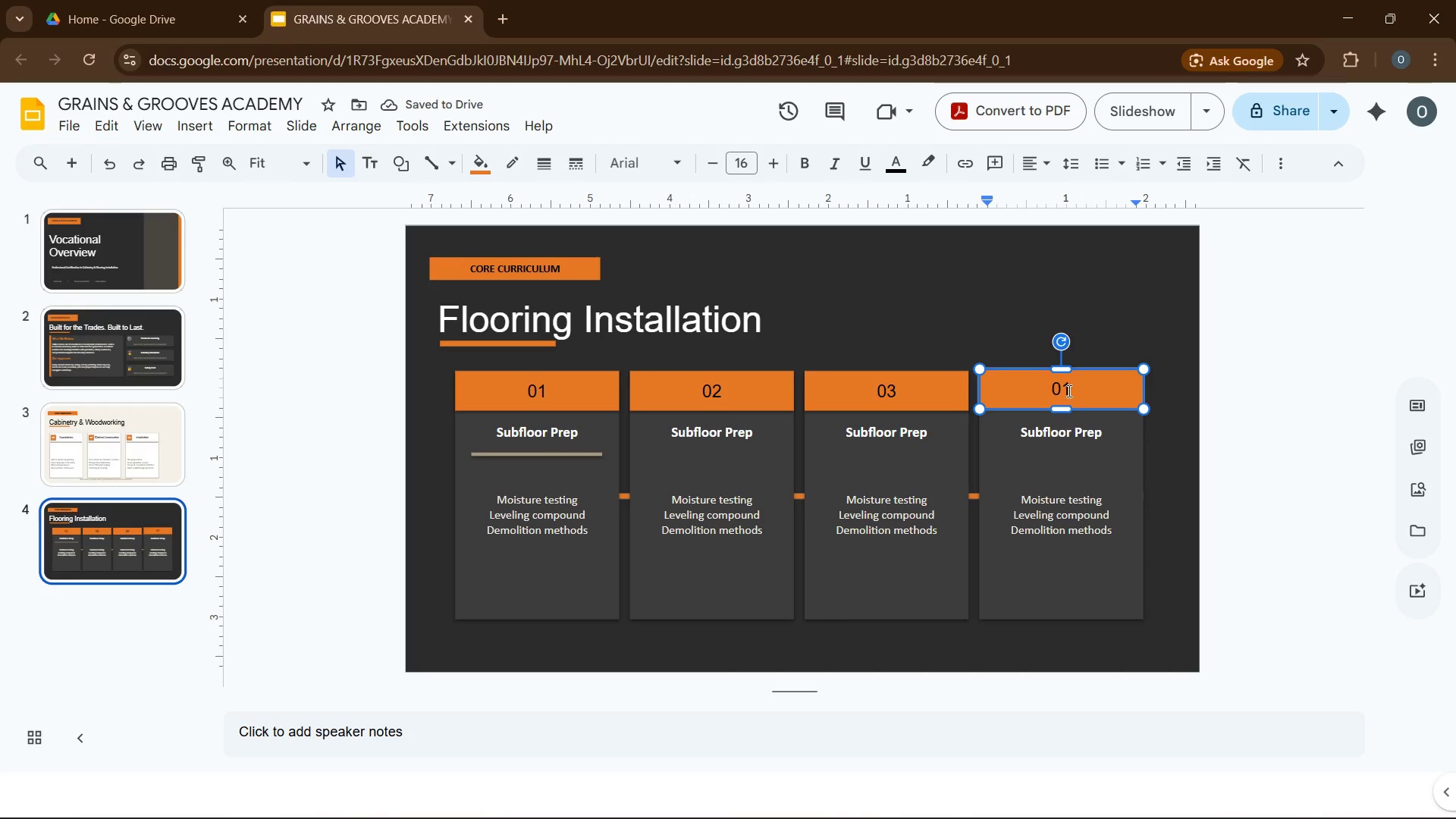 
key(Backspace)
 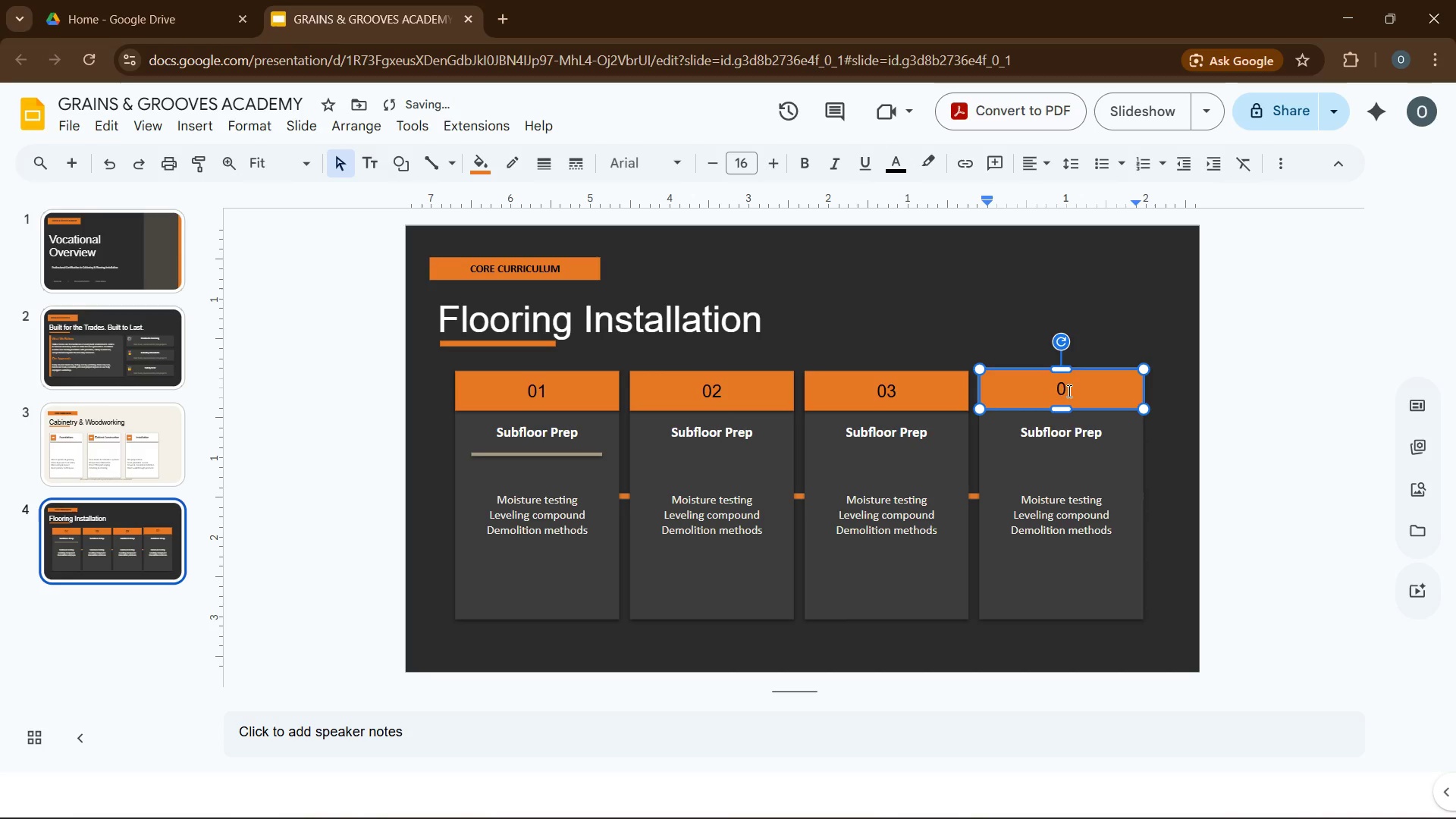 
key(Numpad4)
 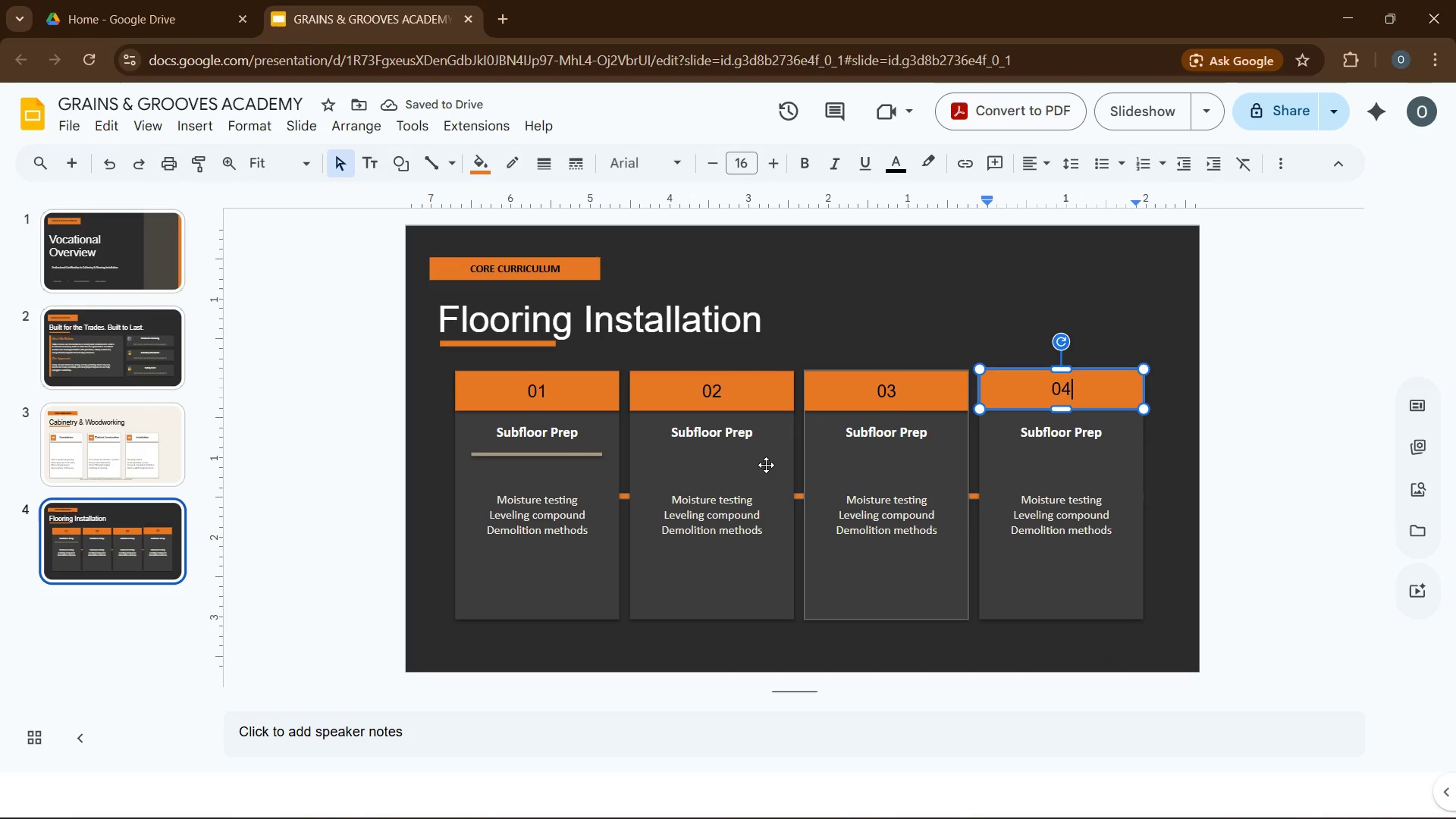 
wait(5.16)
 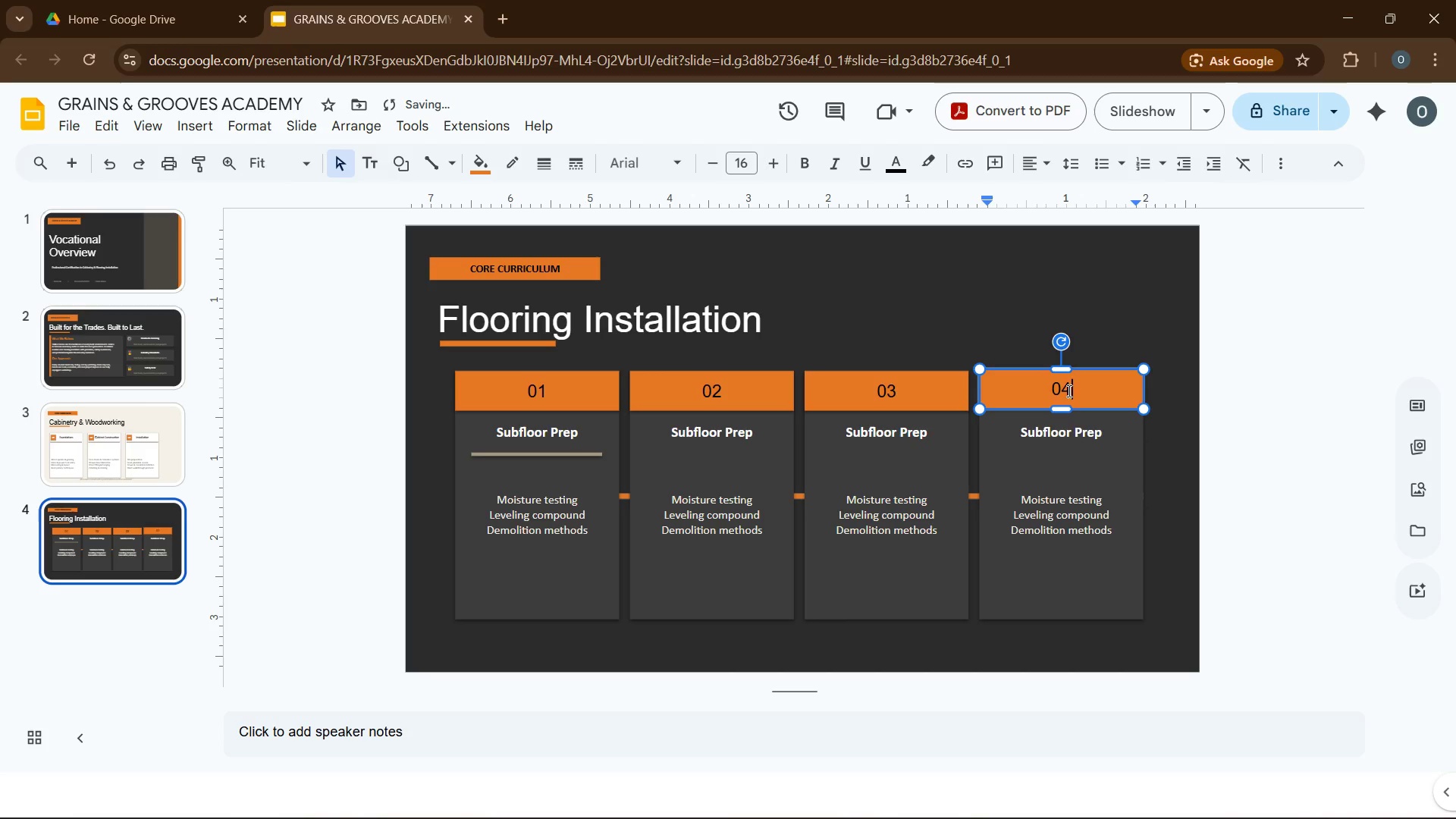 
double_click([711, 441])
 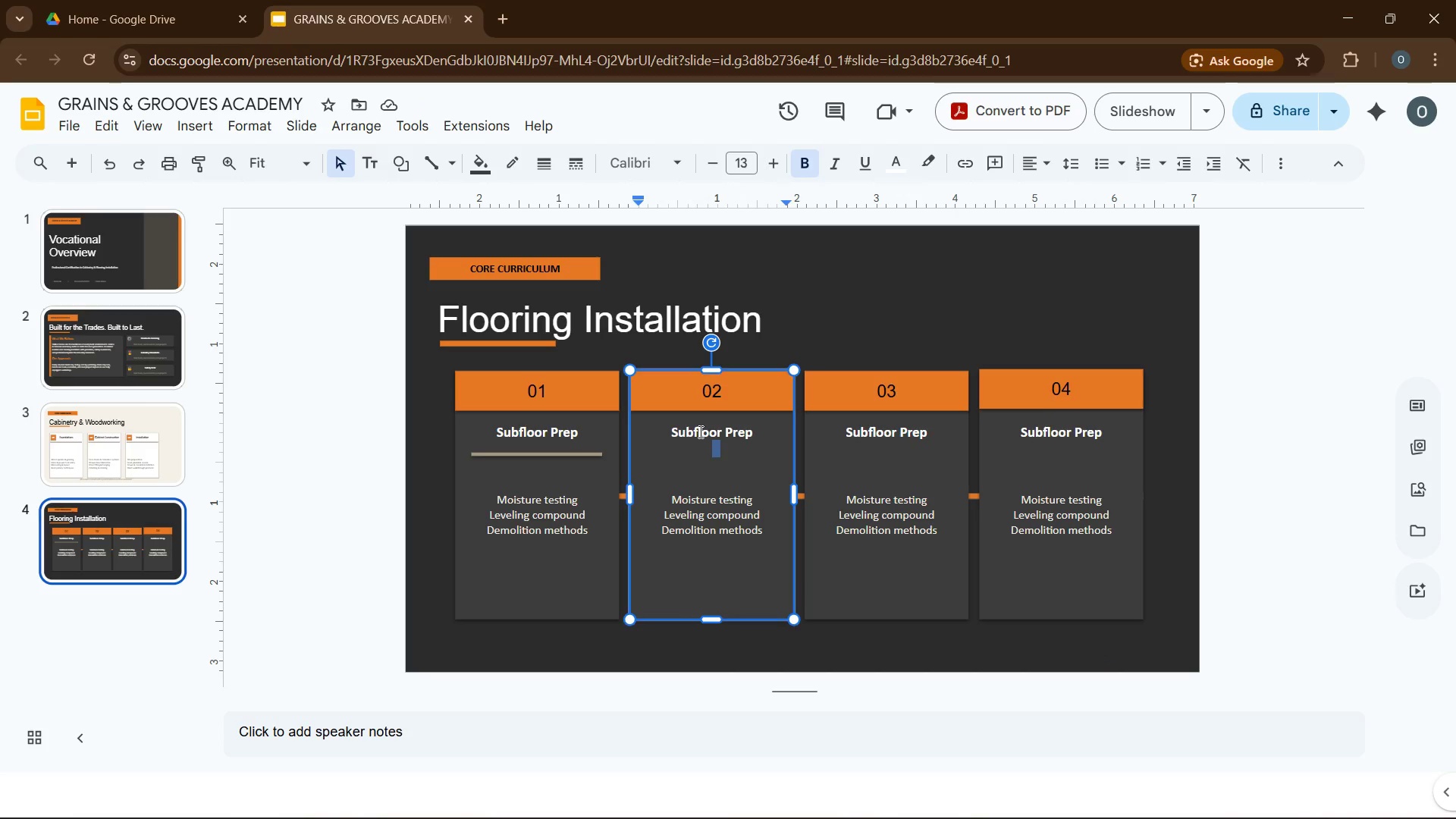 
double_click([699, 431])
 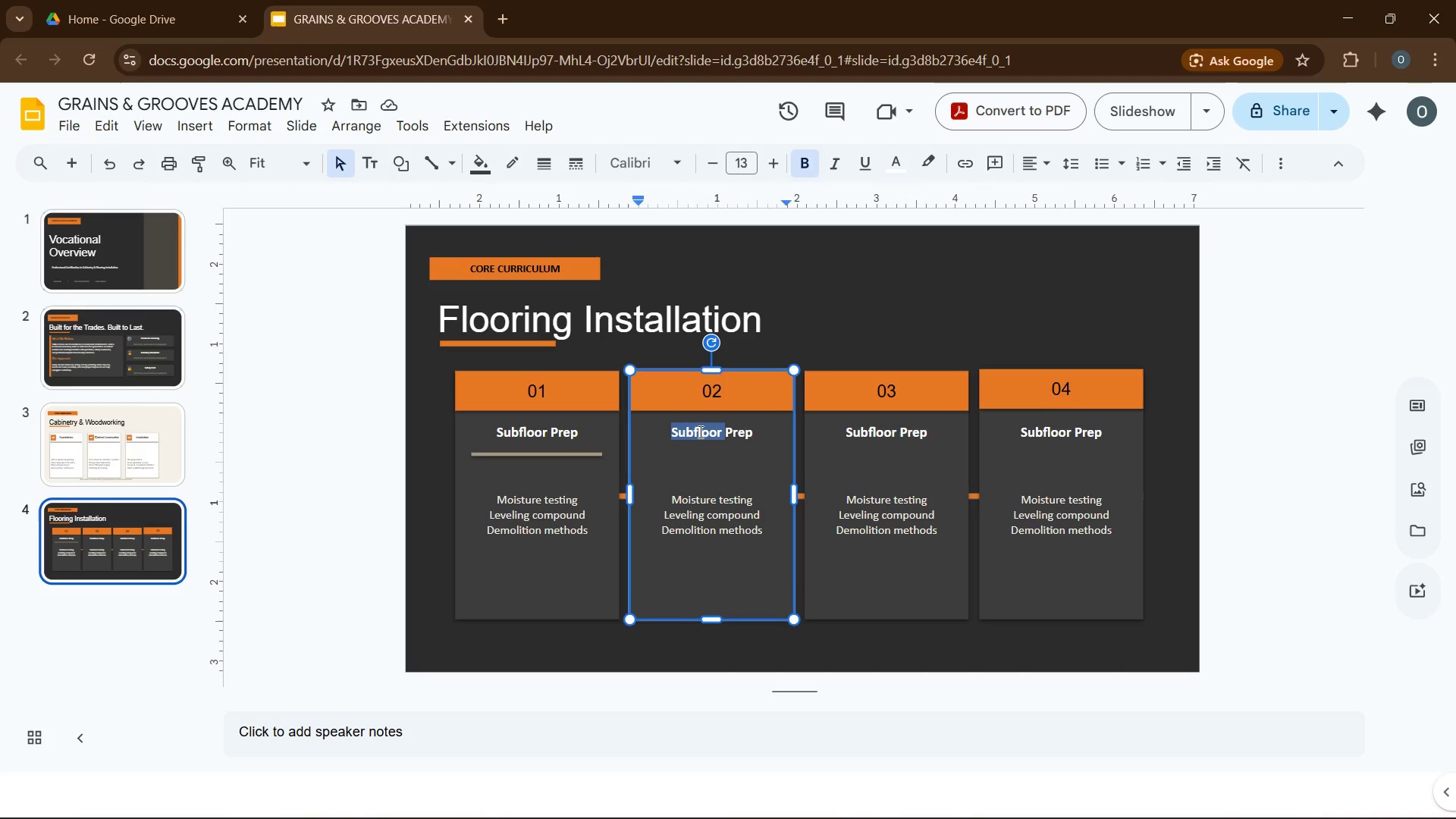 
type(Material )
 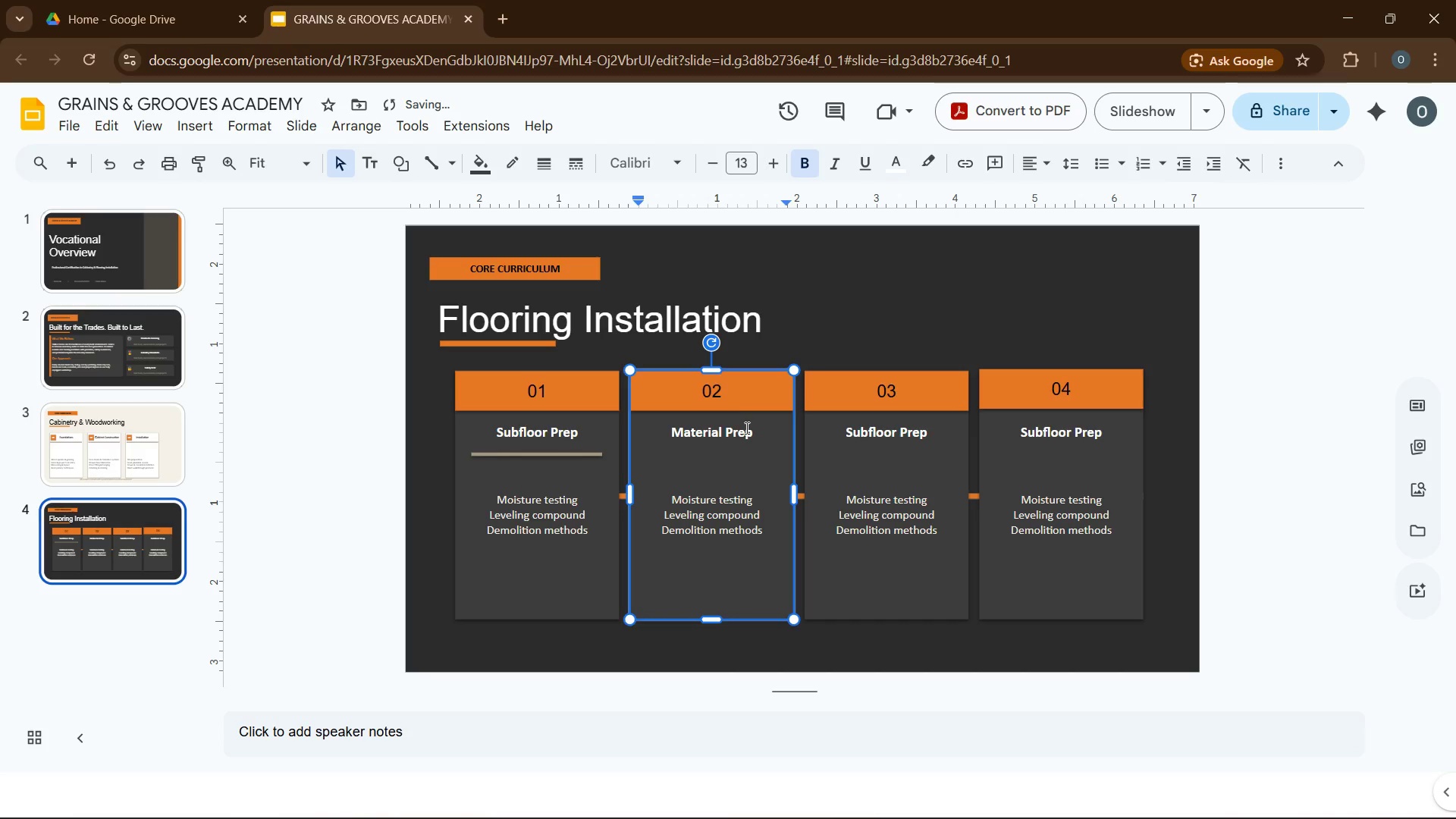 
double_click([742, 431])
 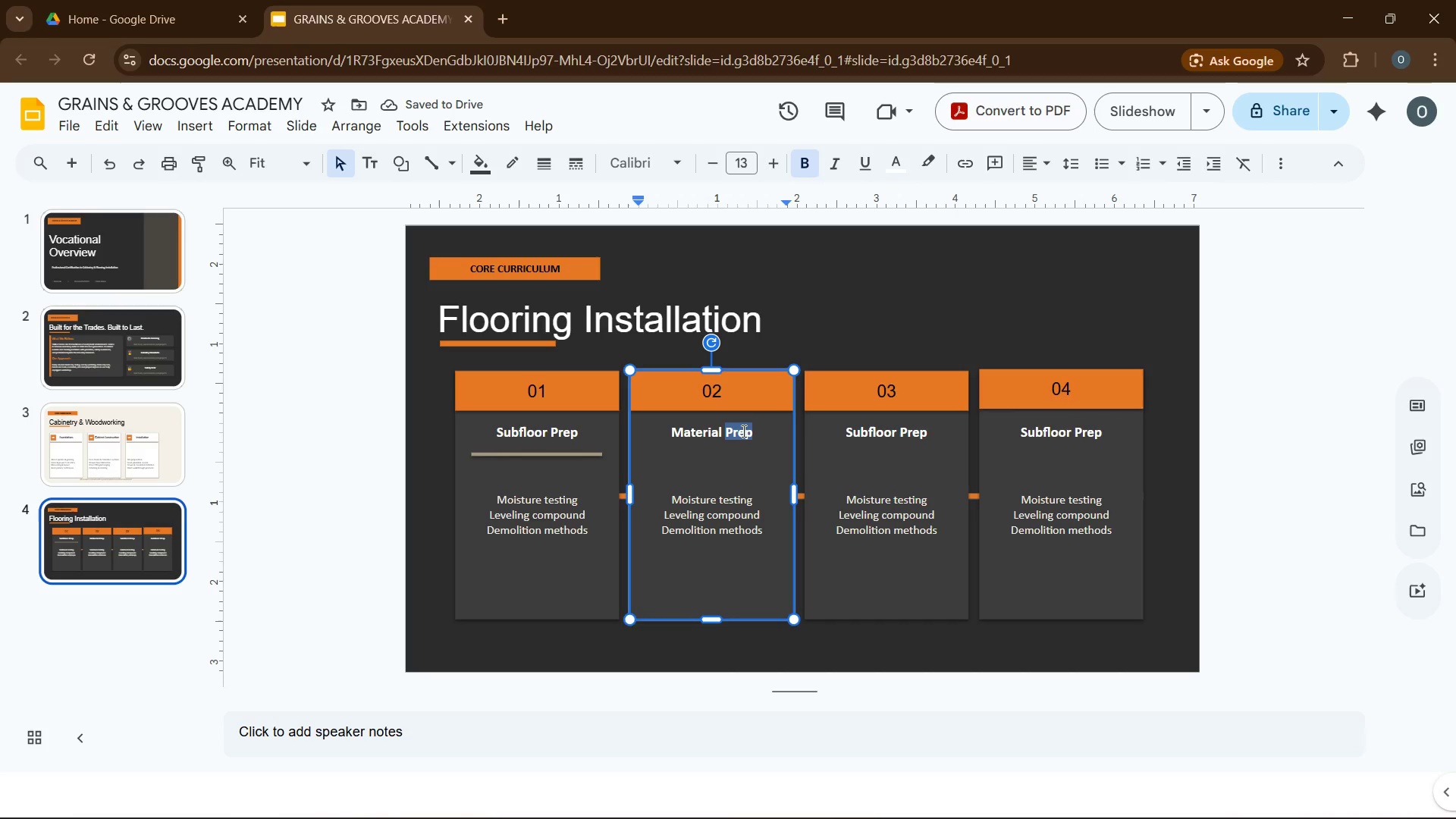 
type(Selection)
 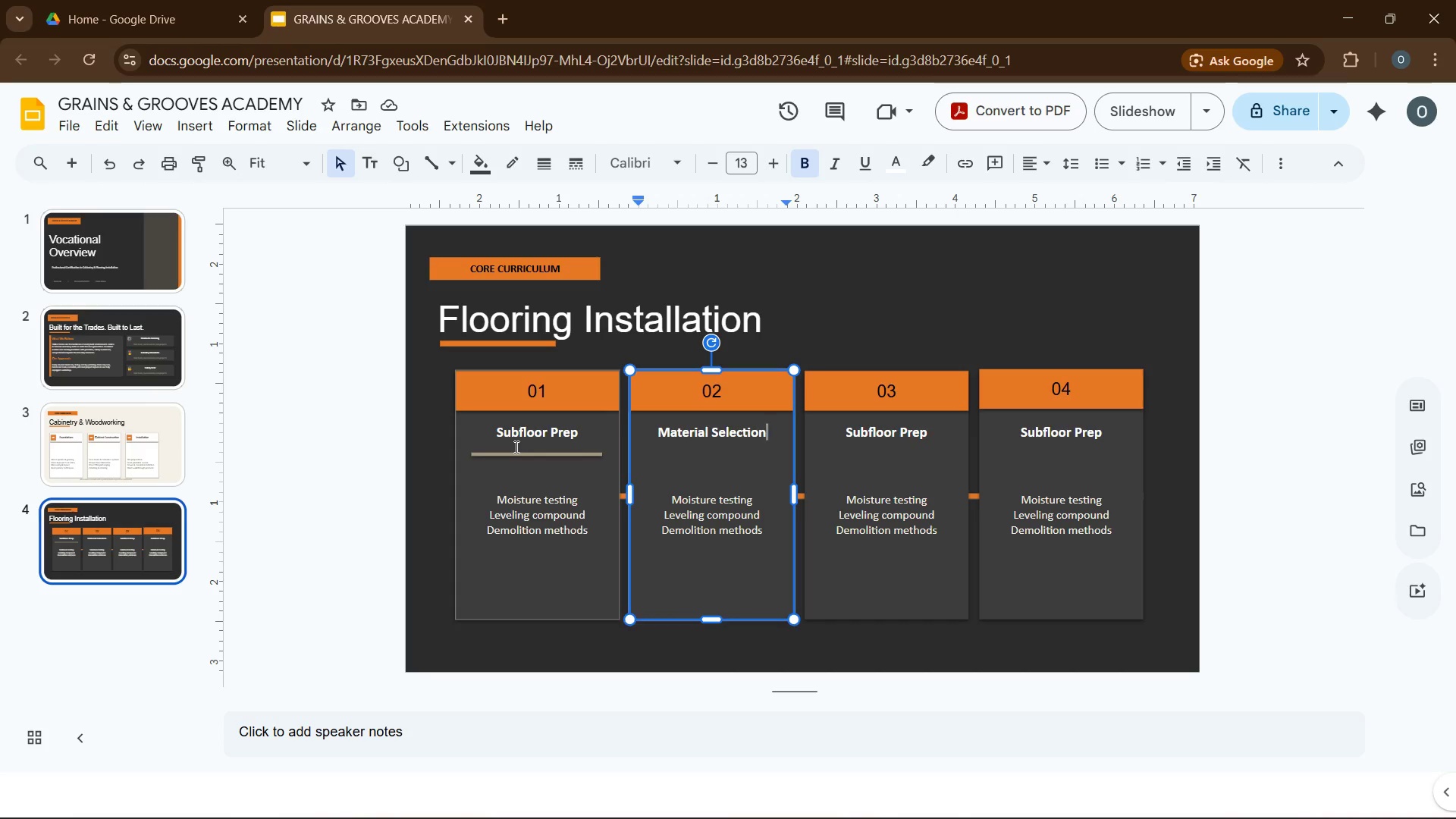 
wait(13.23)
 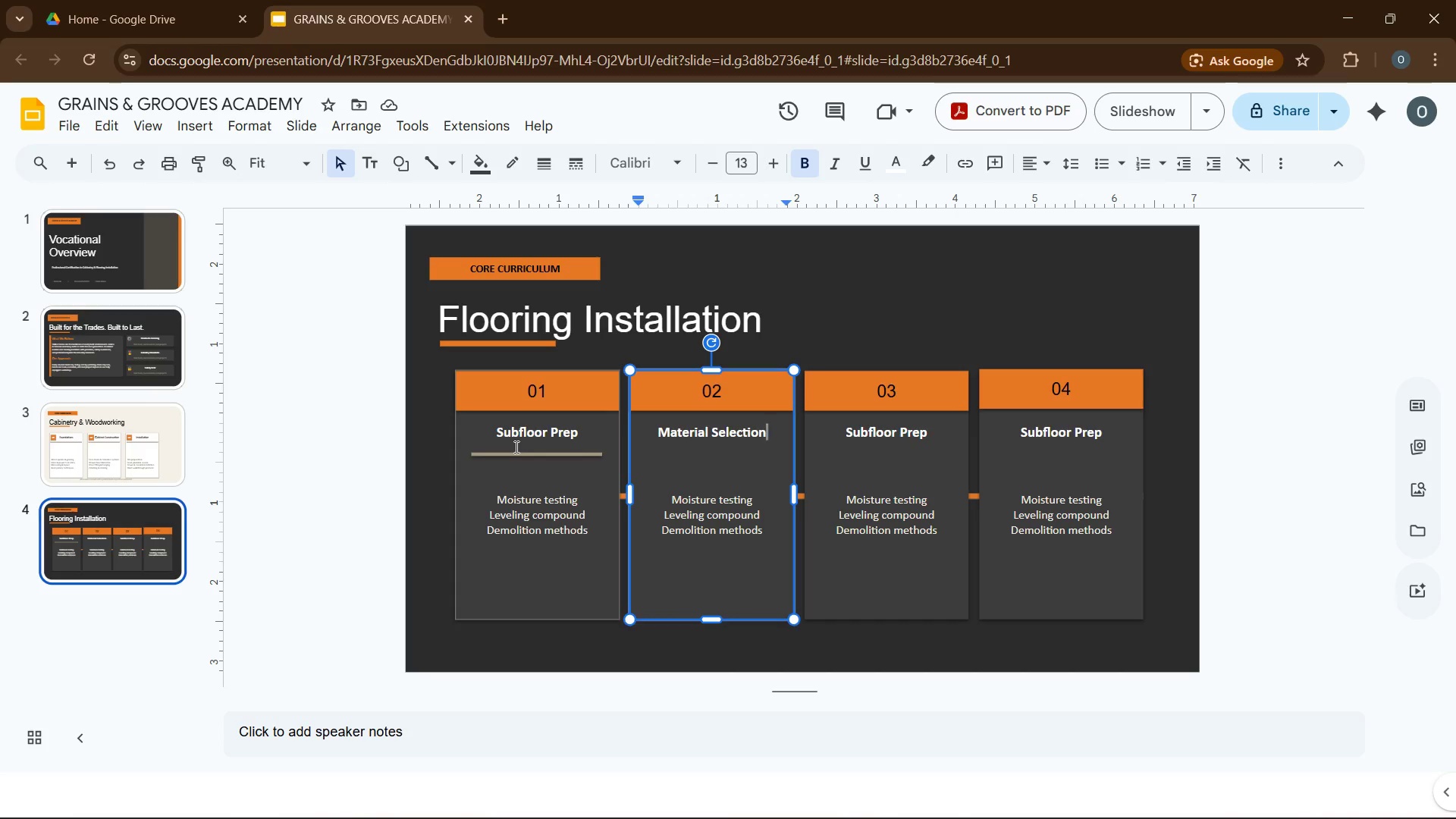 
left_click([510, 453])
 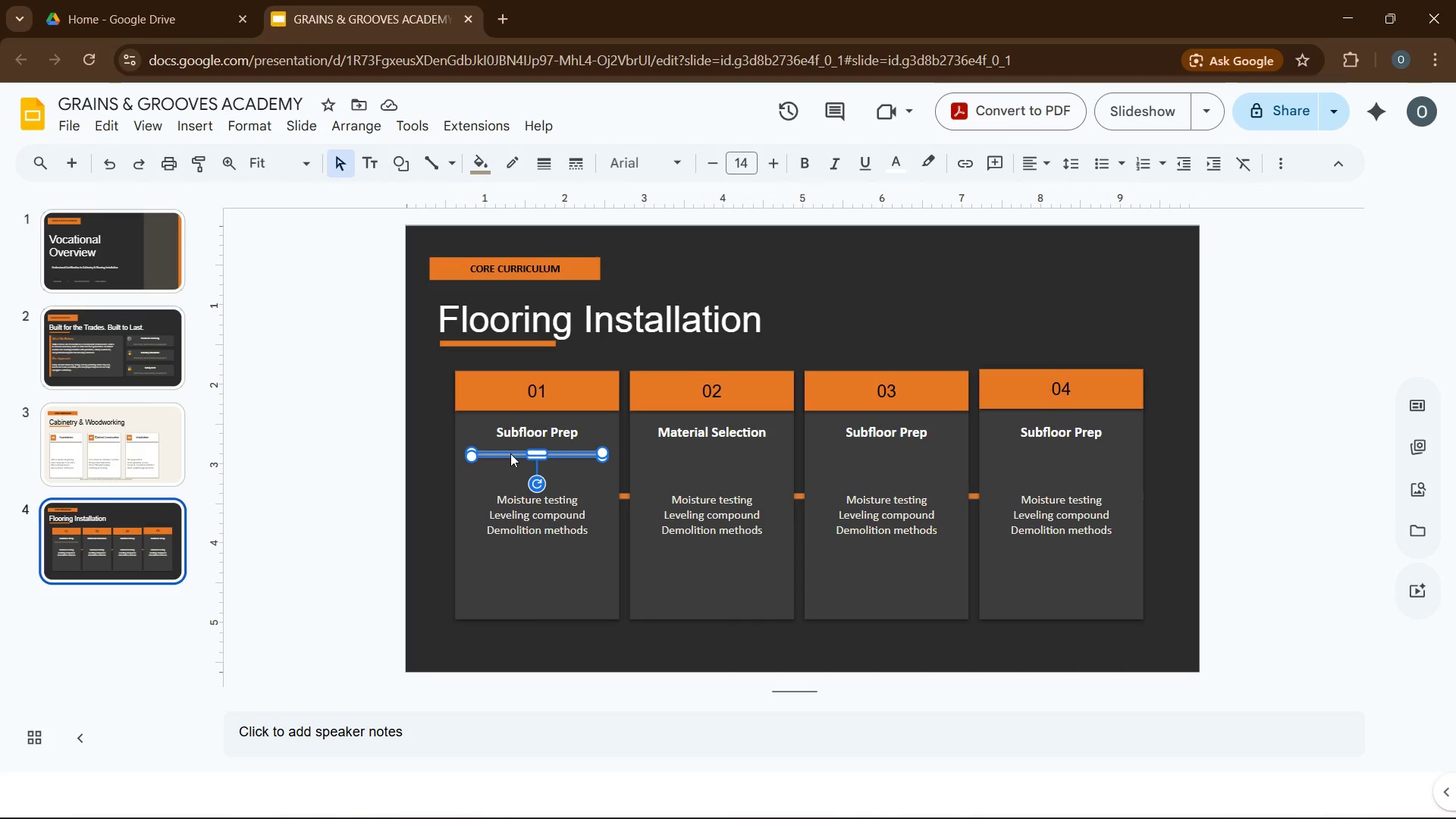 
key(Control+D)
 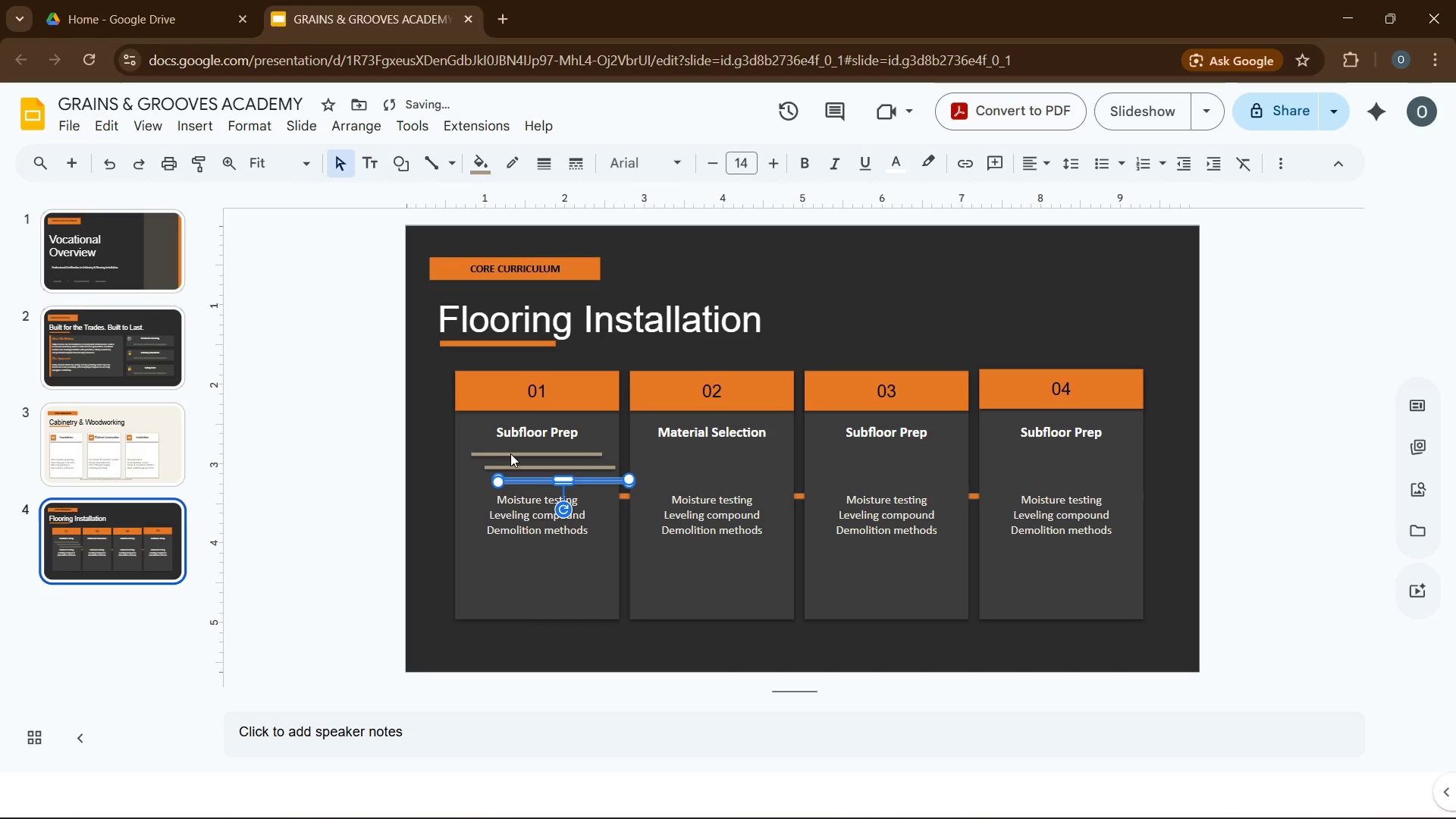 
key(Control+D)
 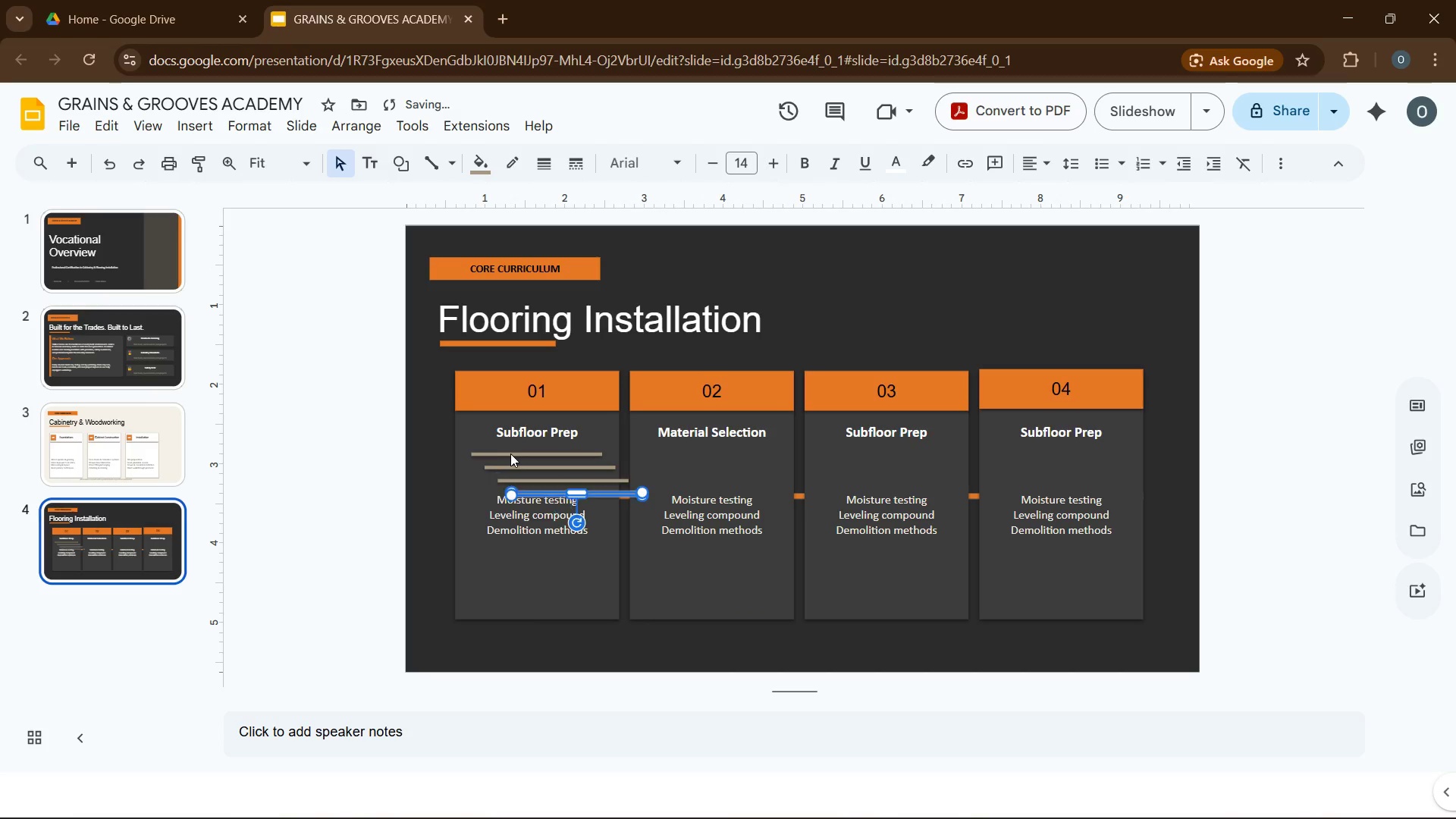 
key(Control+D)
 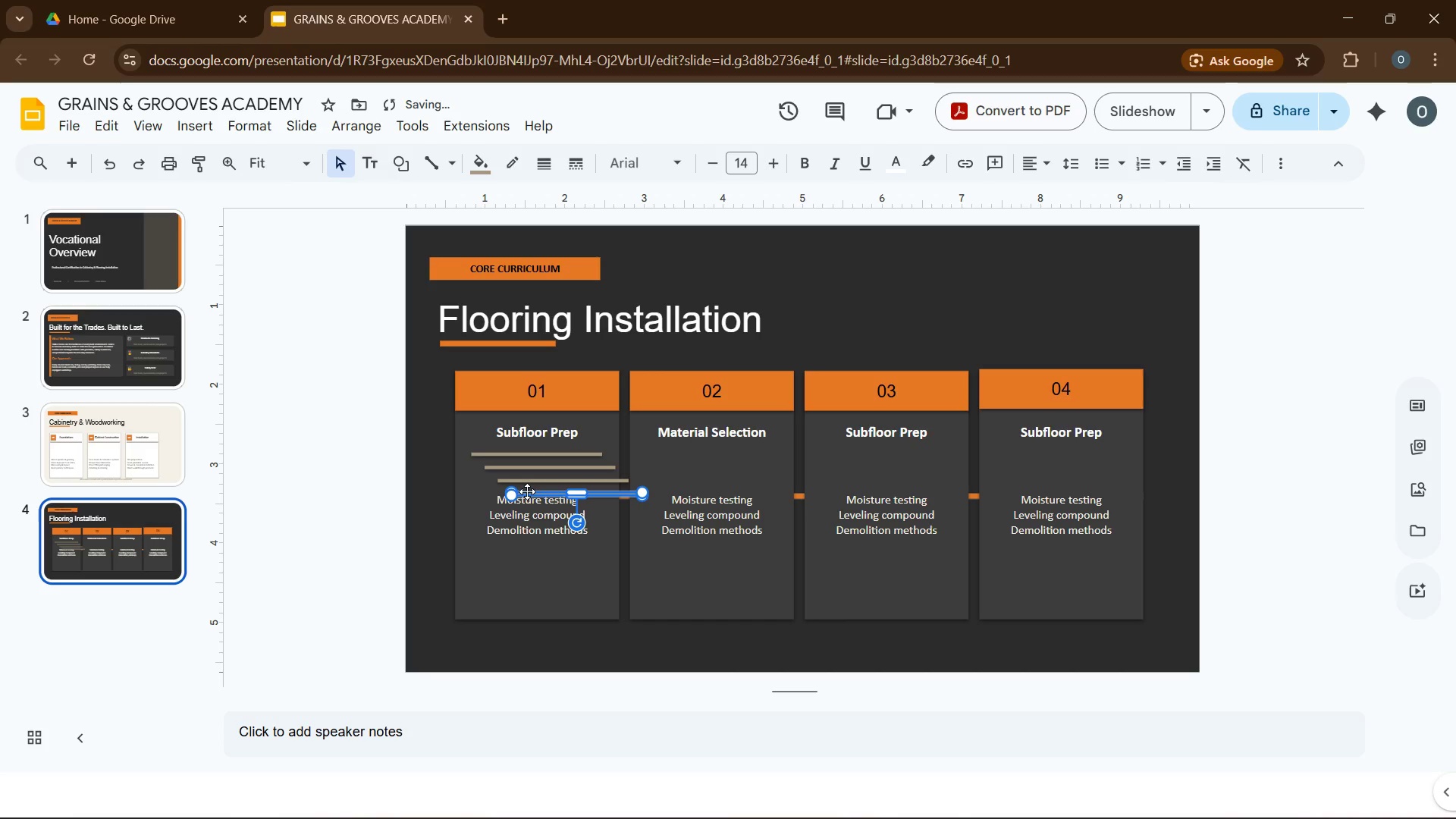 
left_click_drag(start_coordinate=[527, 491], to_coordinate=[662, 443])
 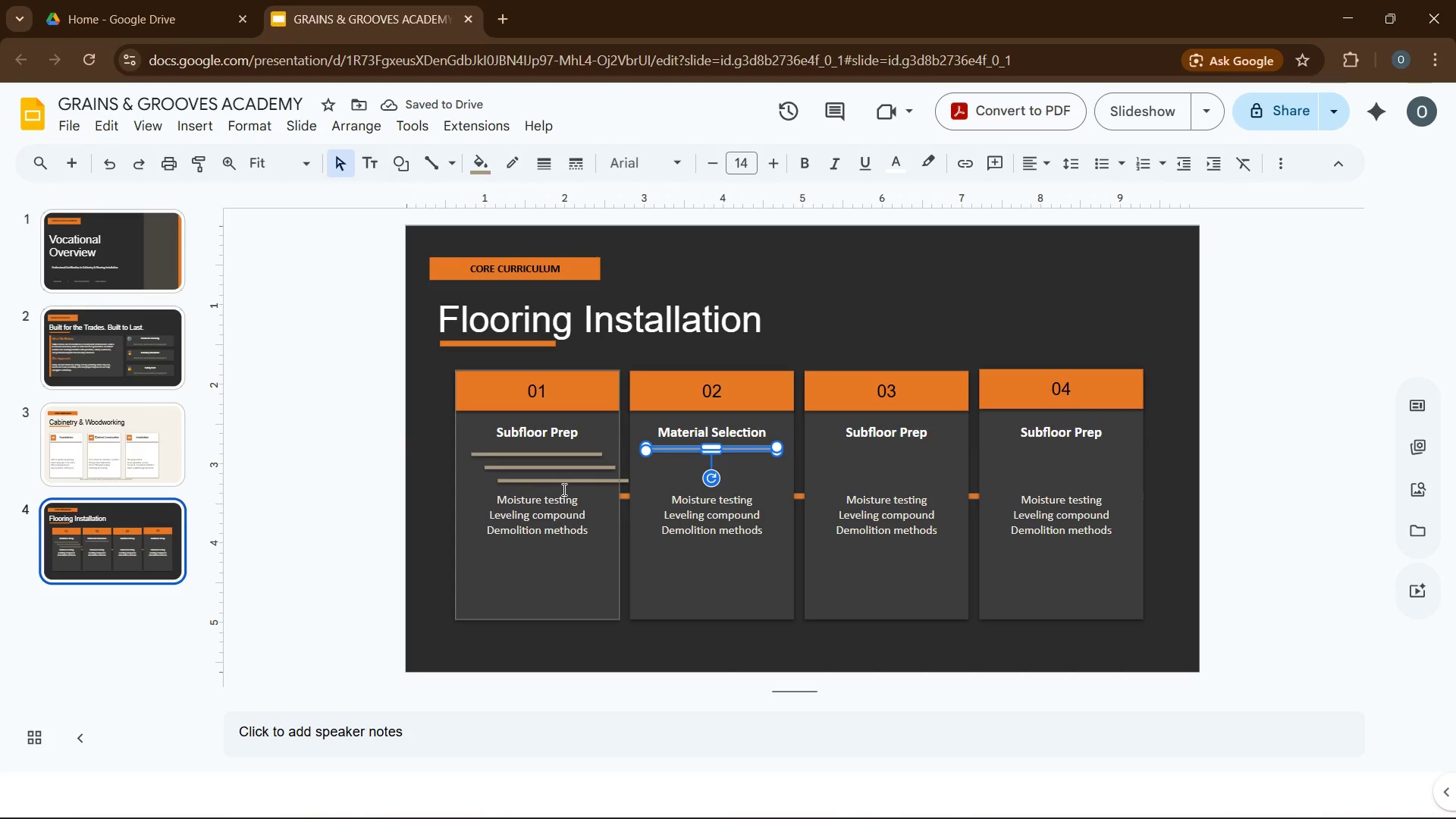 
wait(8.88)
 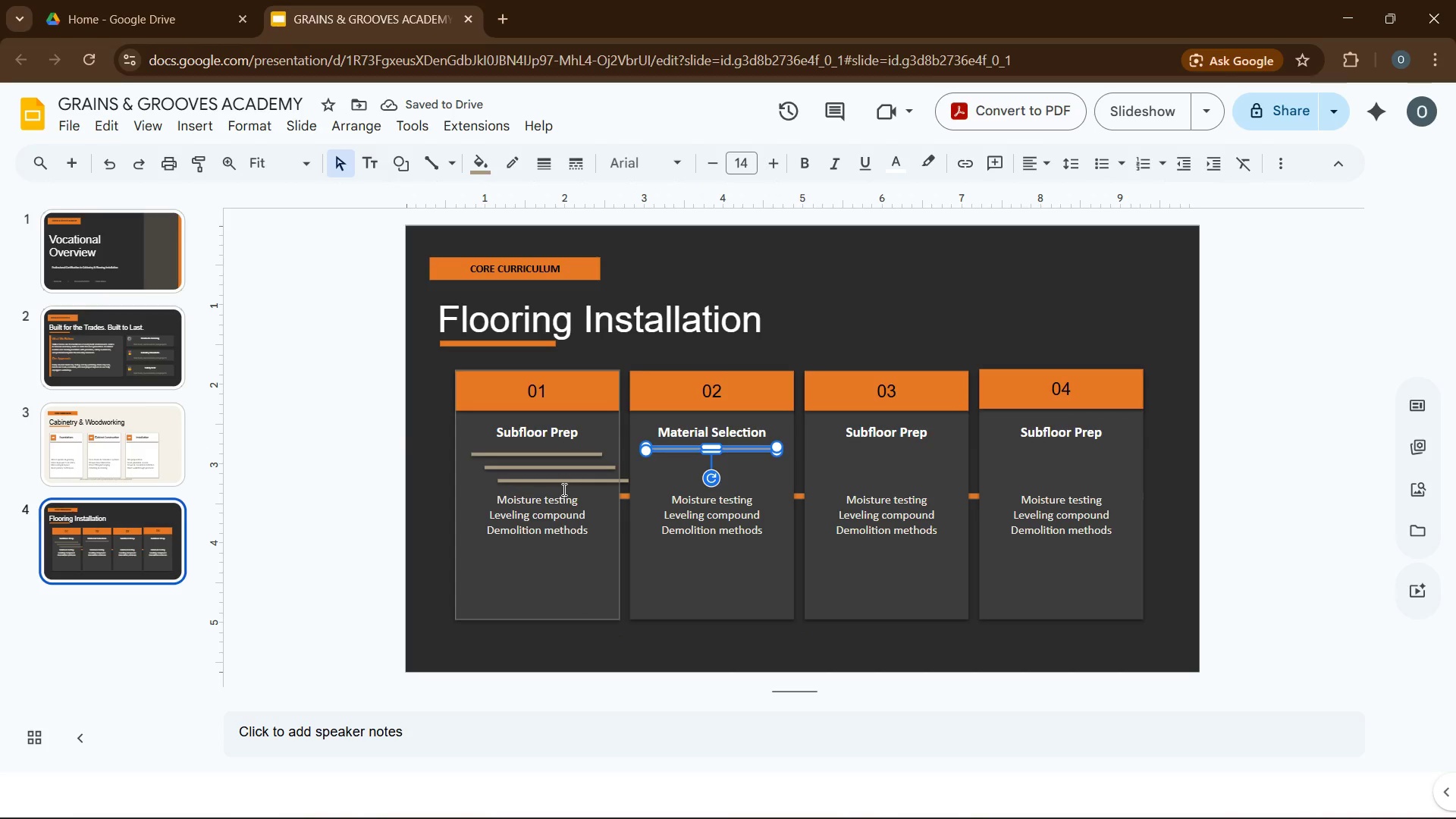 
left_click_drag(start_coordinate=[578, 480], to_coordinate=[905, 445])
 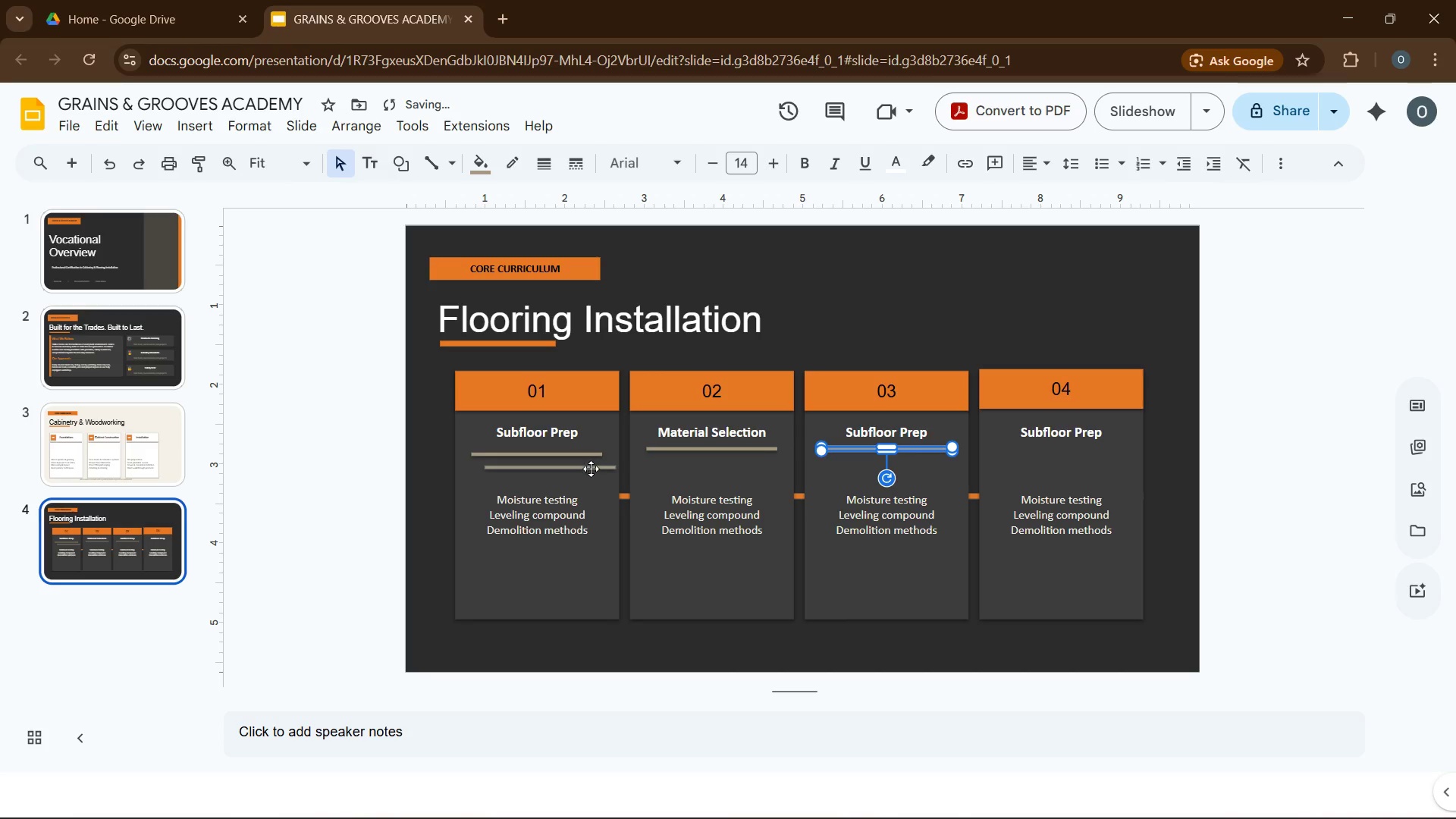 
left_click_drag(start_coordinate=[591, 469], to_coordinate=[1106, 448])
 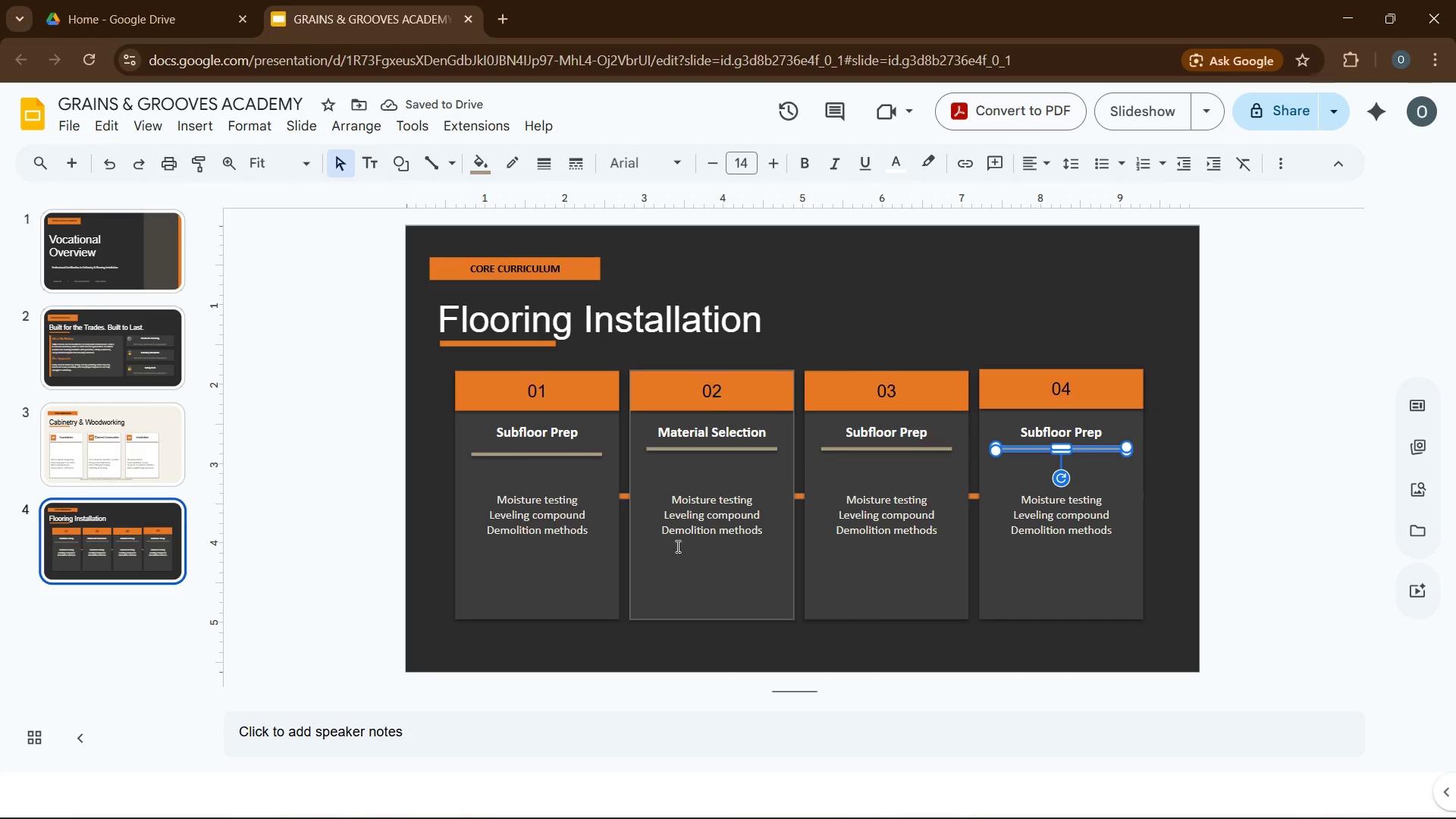 
double_click([692, 503])
 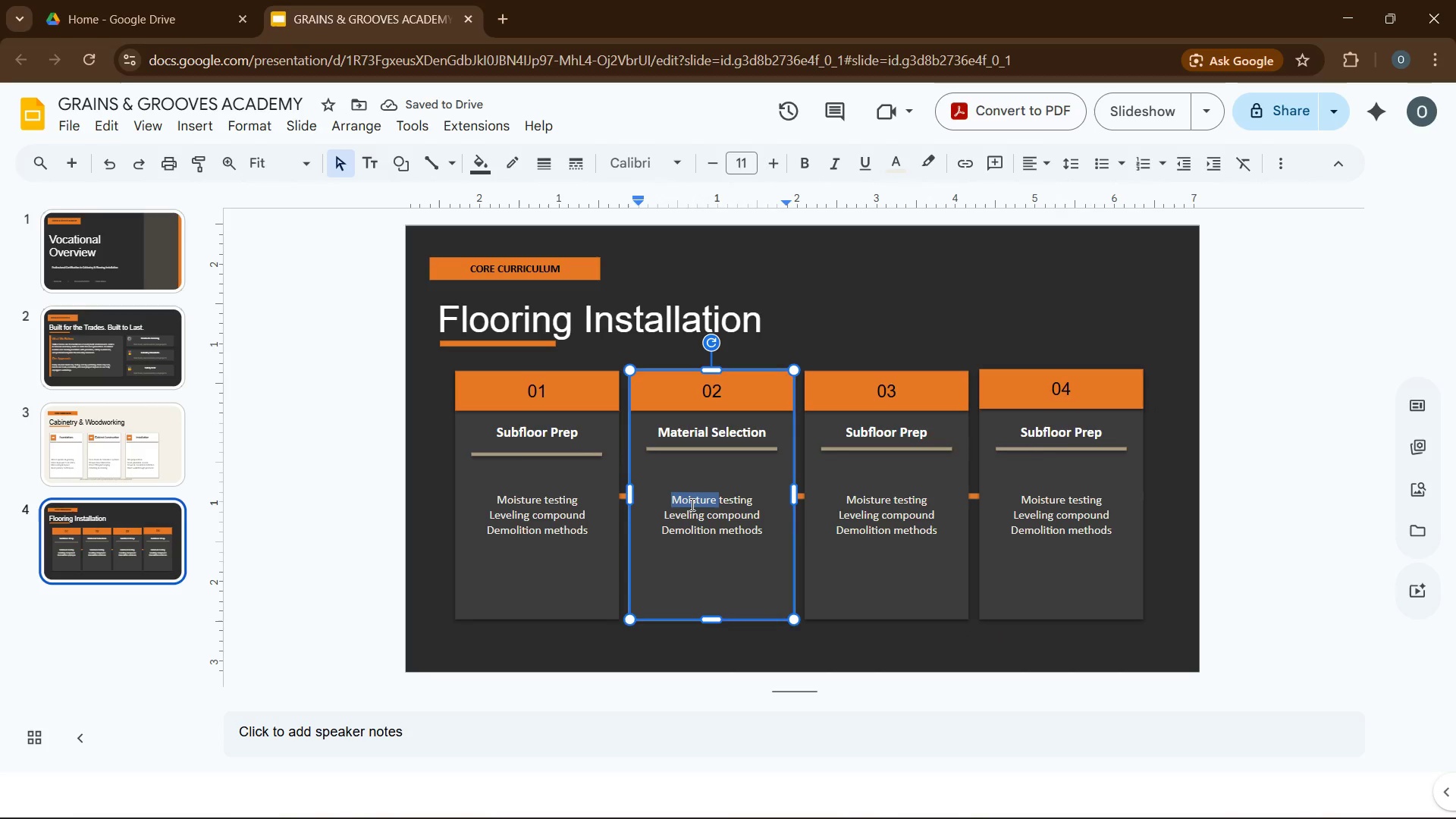 
type(Hardwood )
 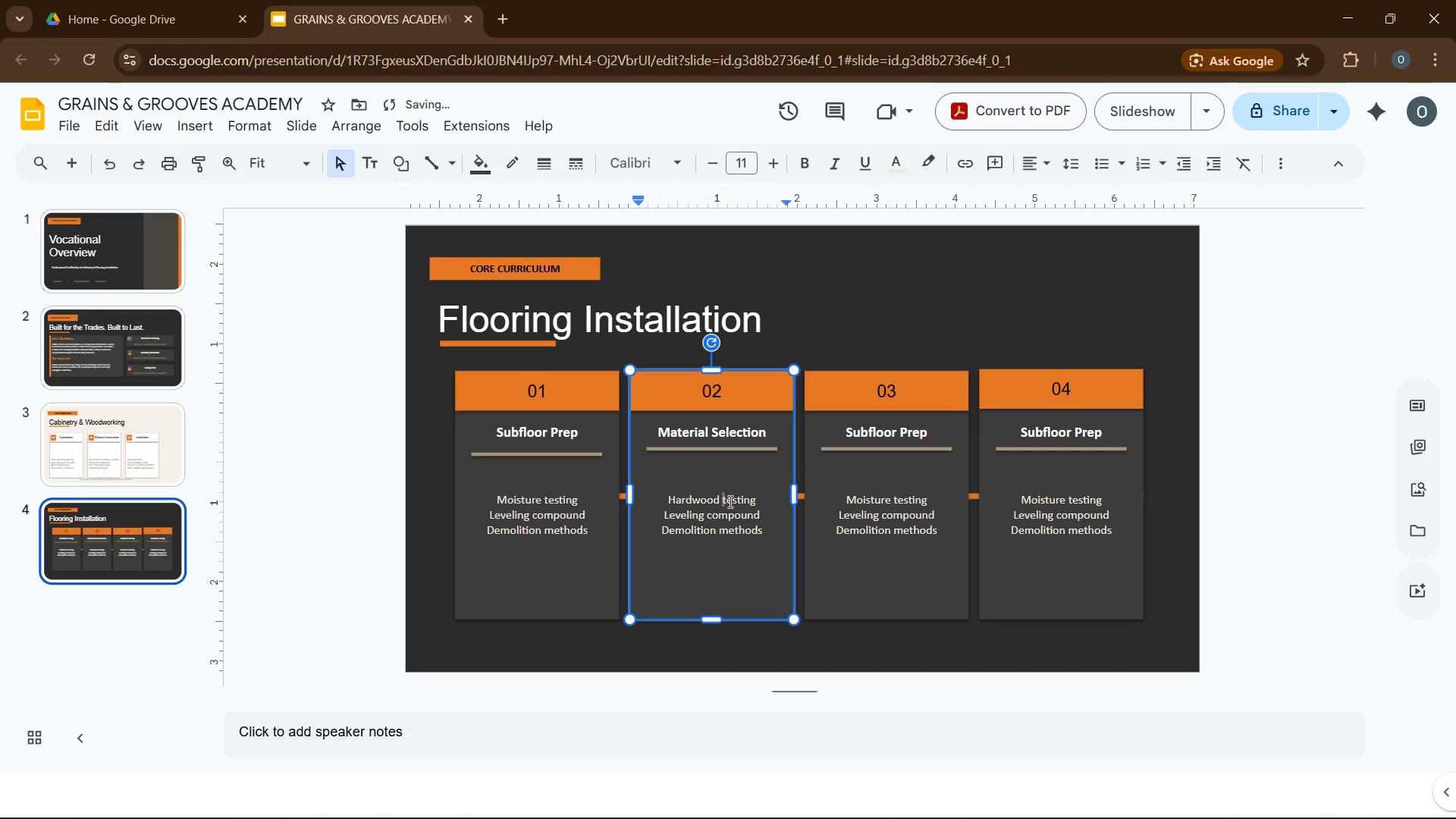 
double_click([729, 501])
 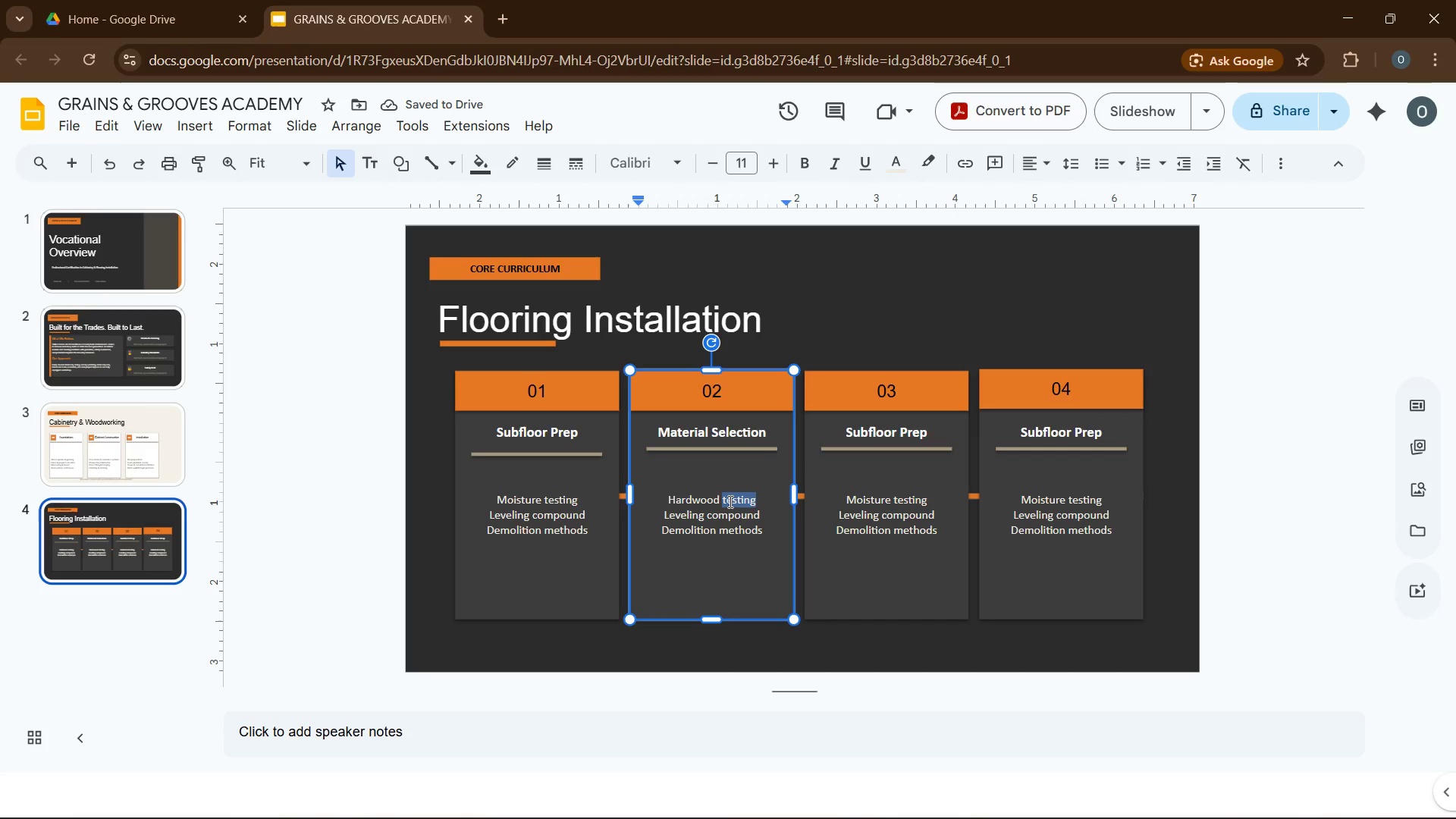 
key(Backspace)
key(Backspace)
type(, LVP, tile)
 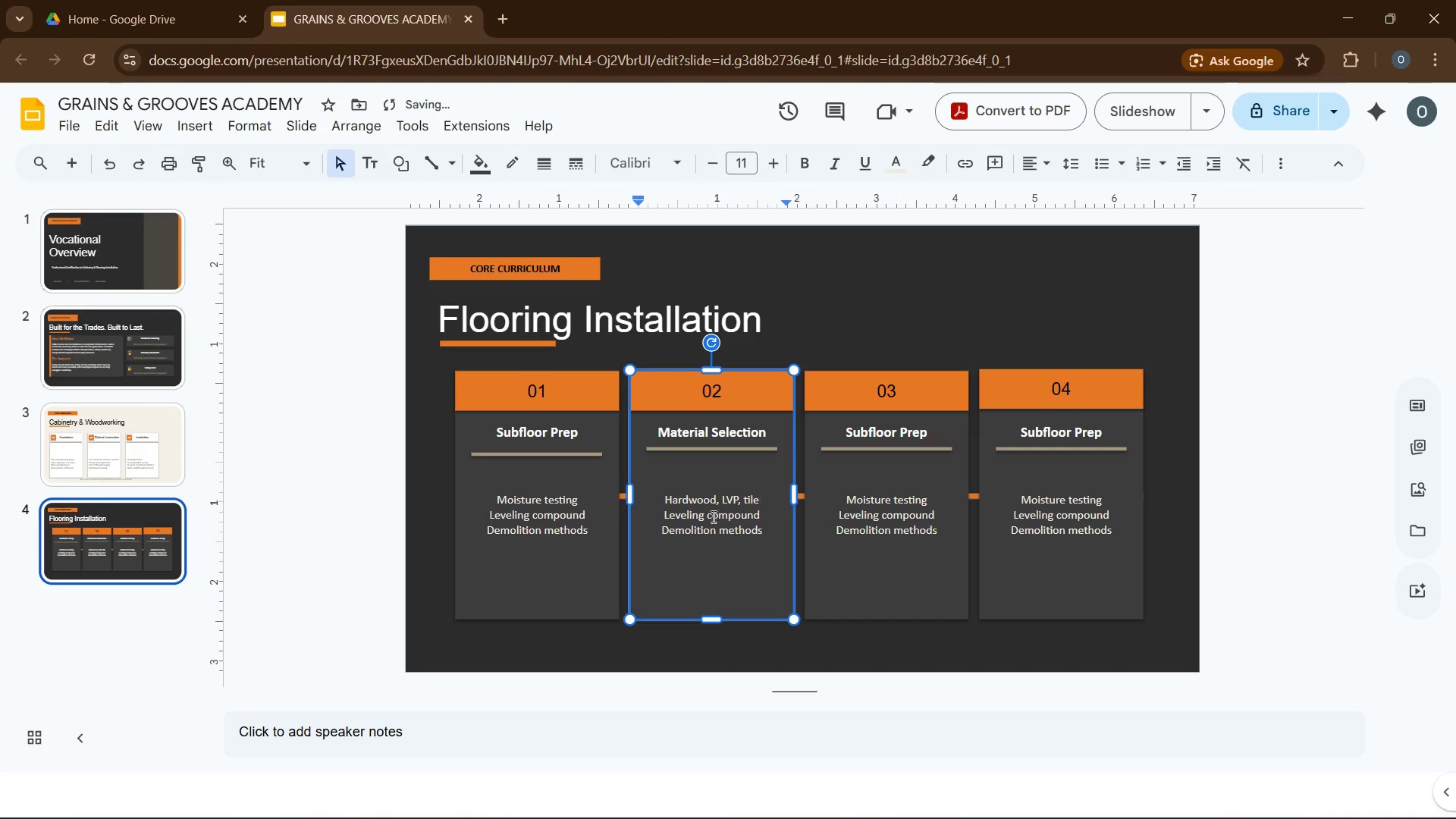 
double_click([701, 518])
 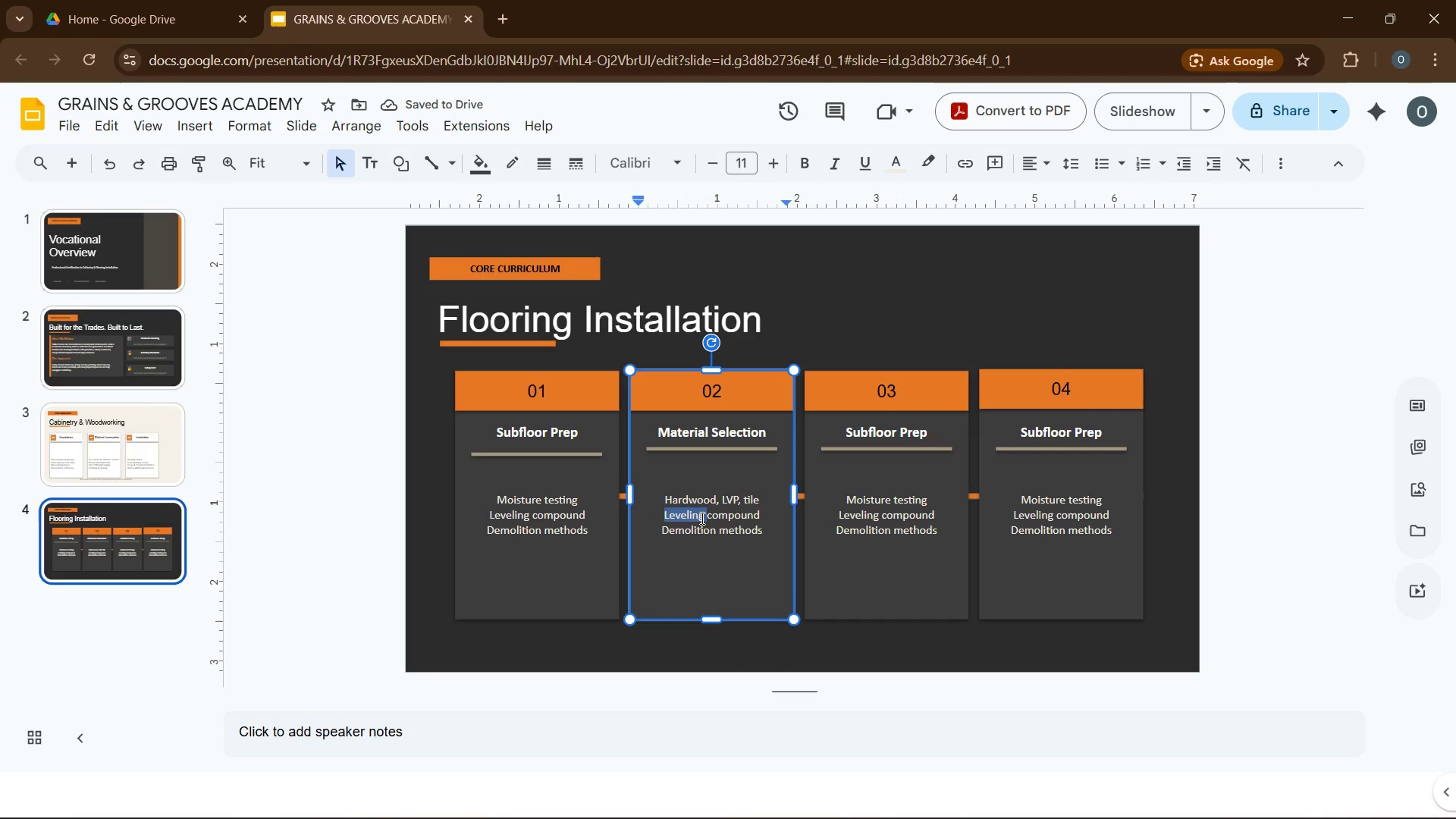 
type(Specification )
 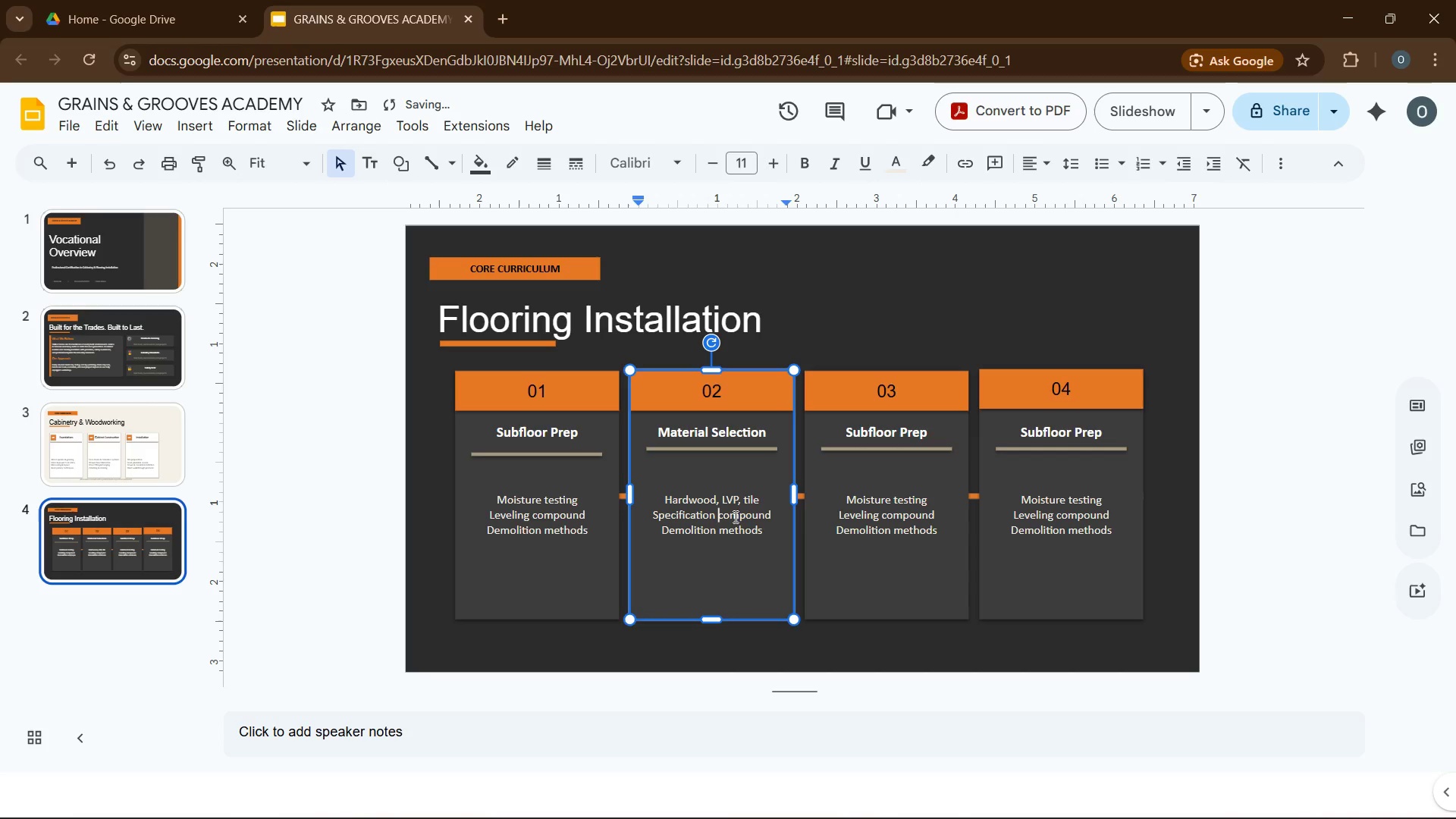 
double_click([734, 516])
 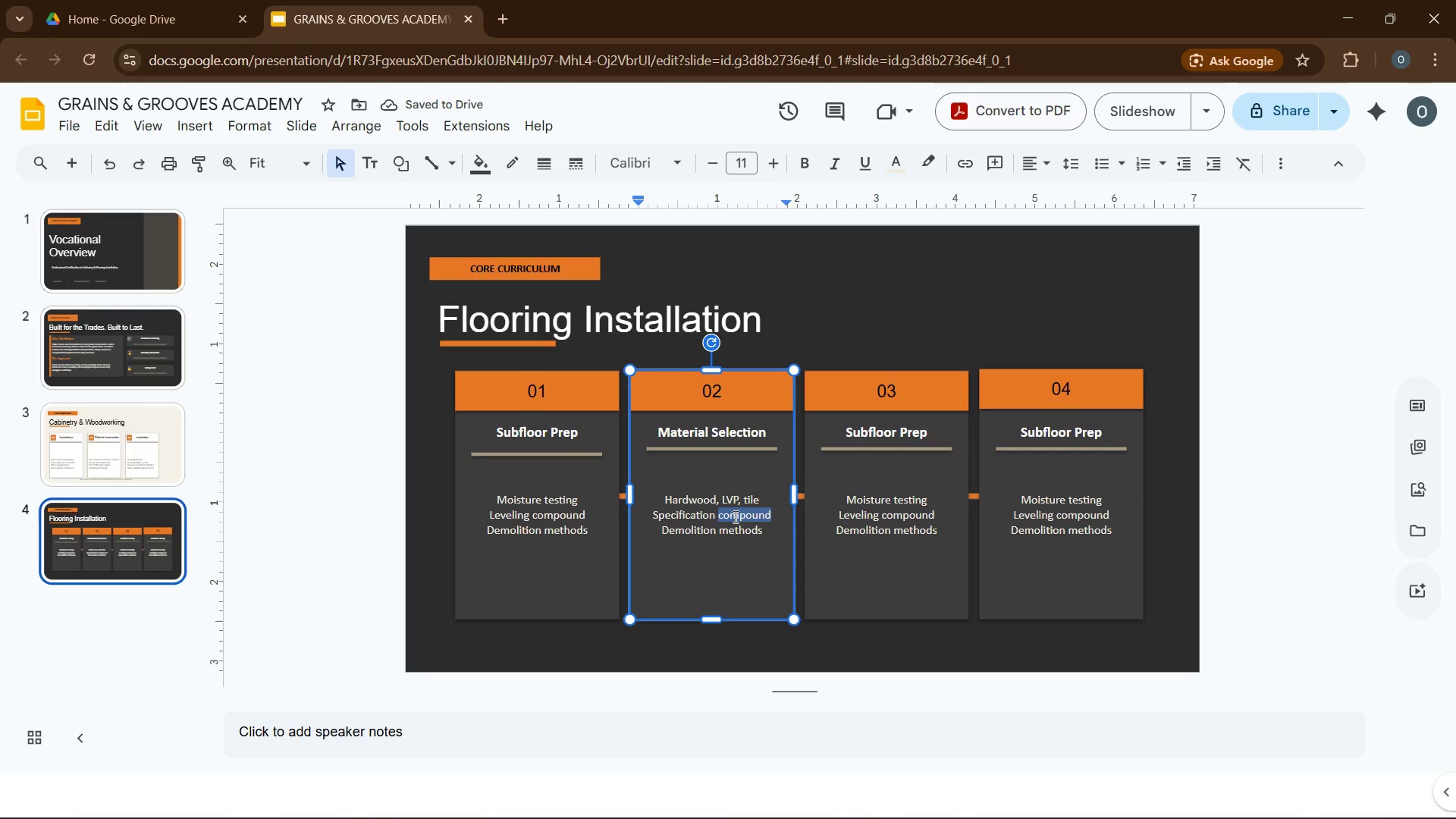 
type(reading)
 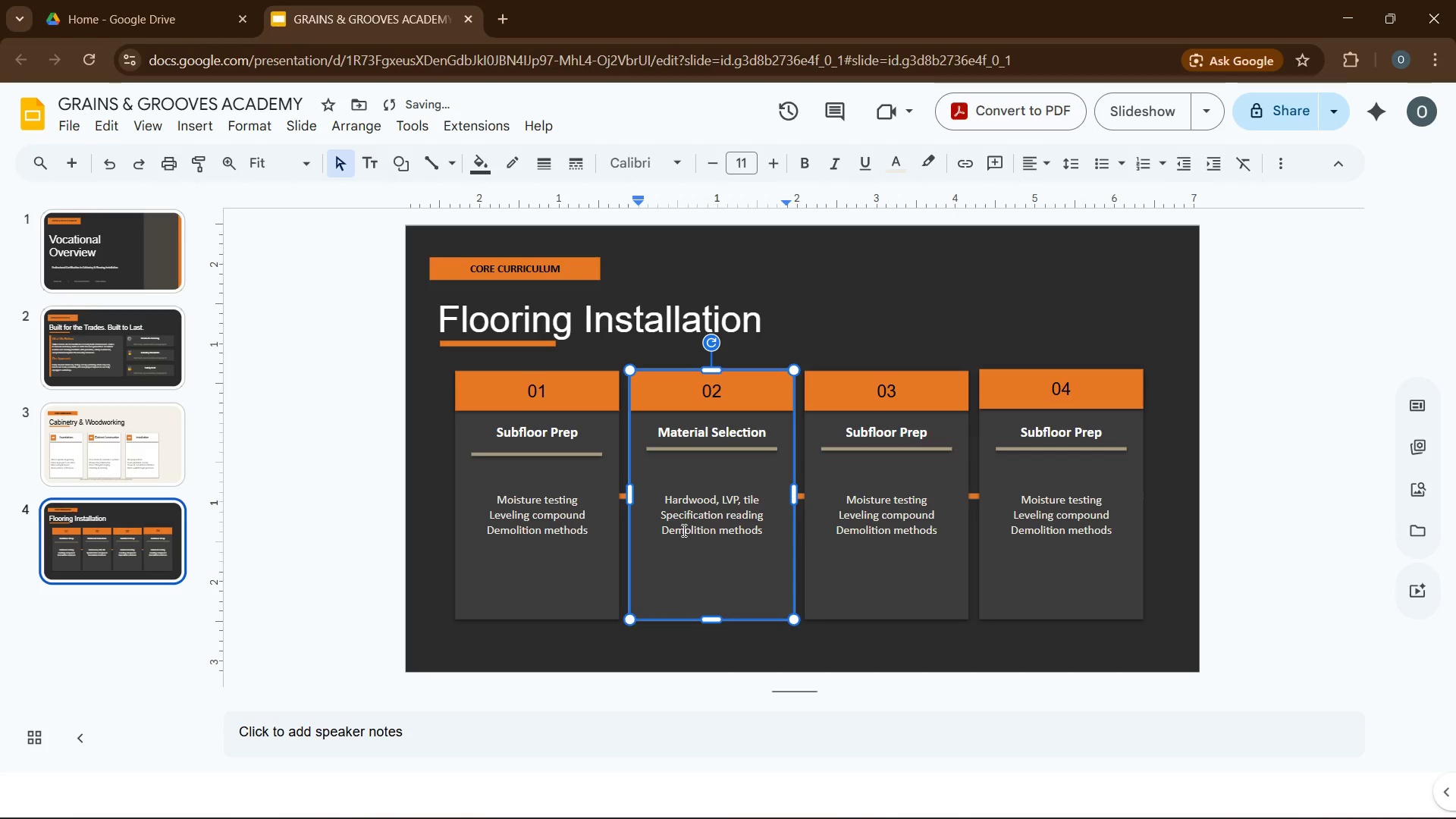 
double_click([682, 531])
 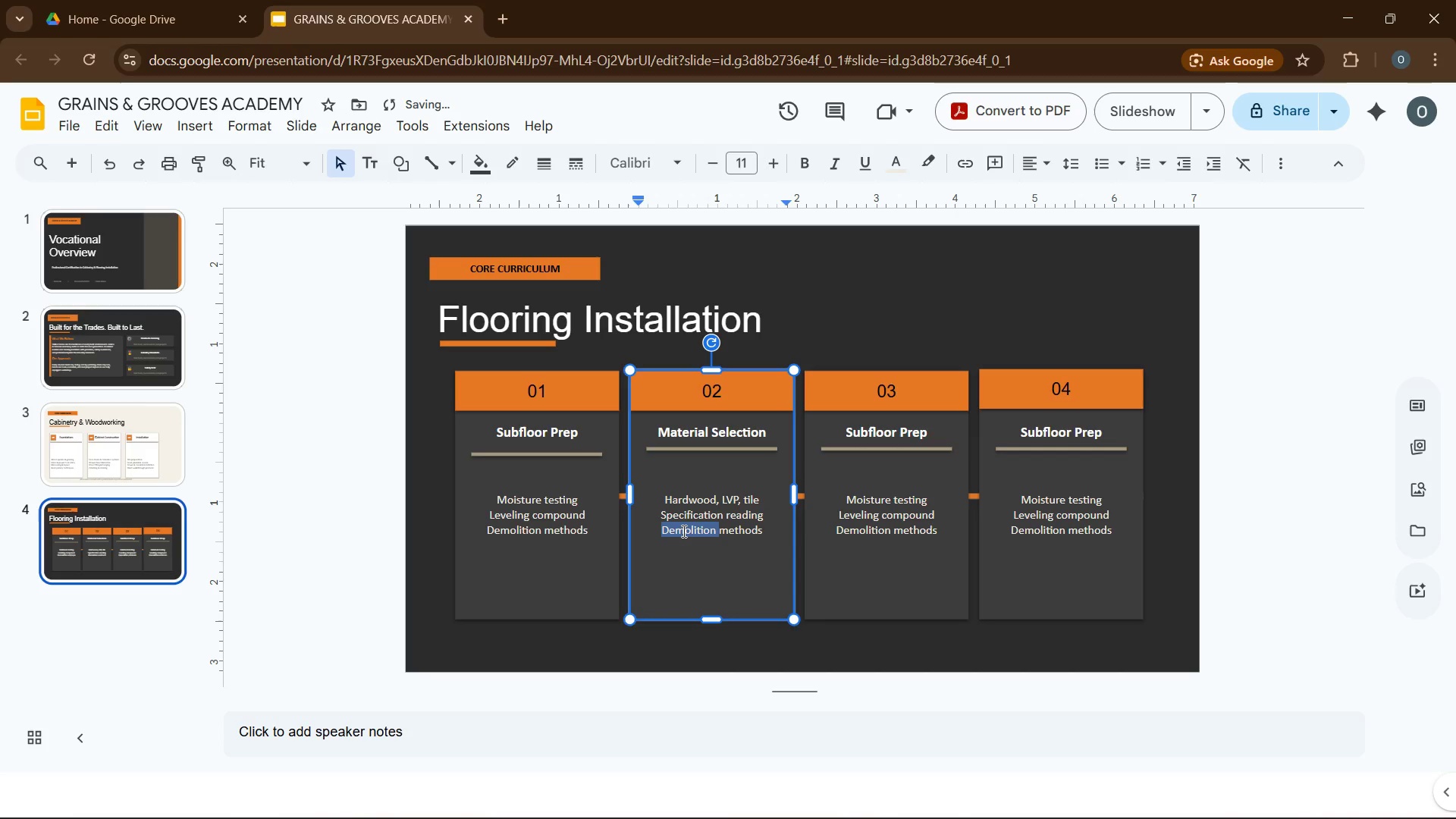 
type(Material )
 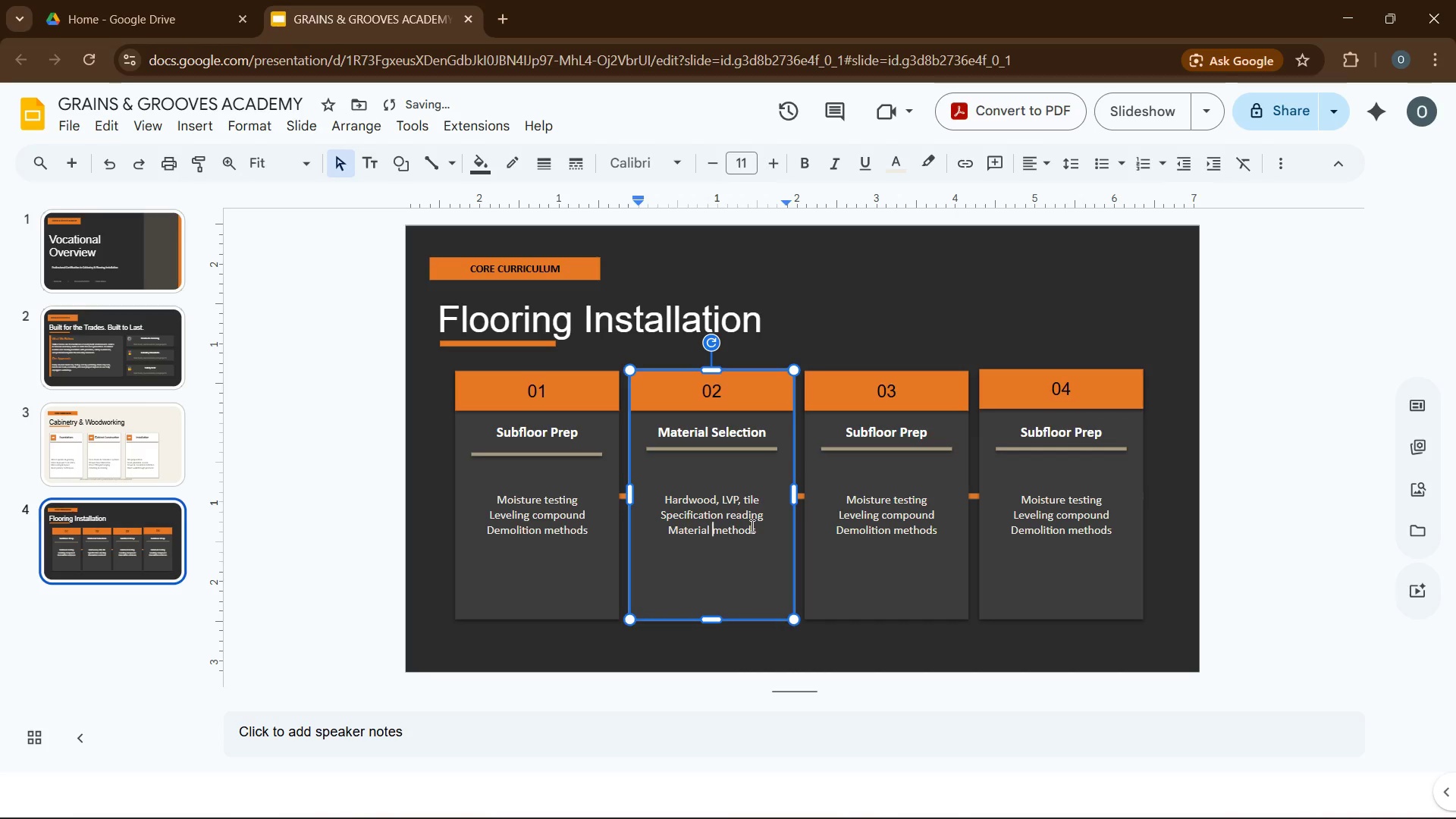 
double_click([751, 527])
 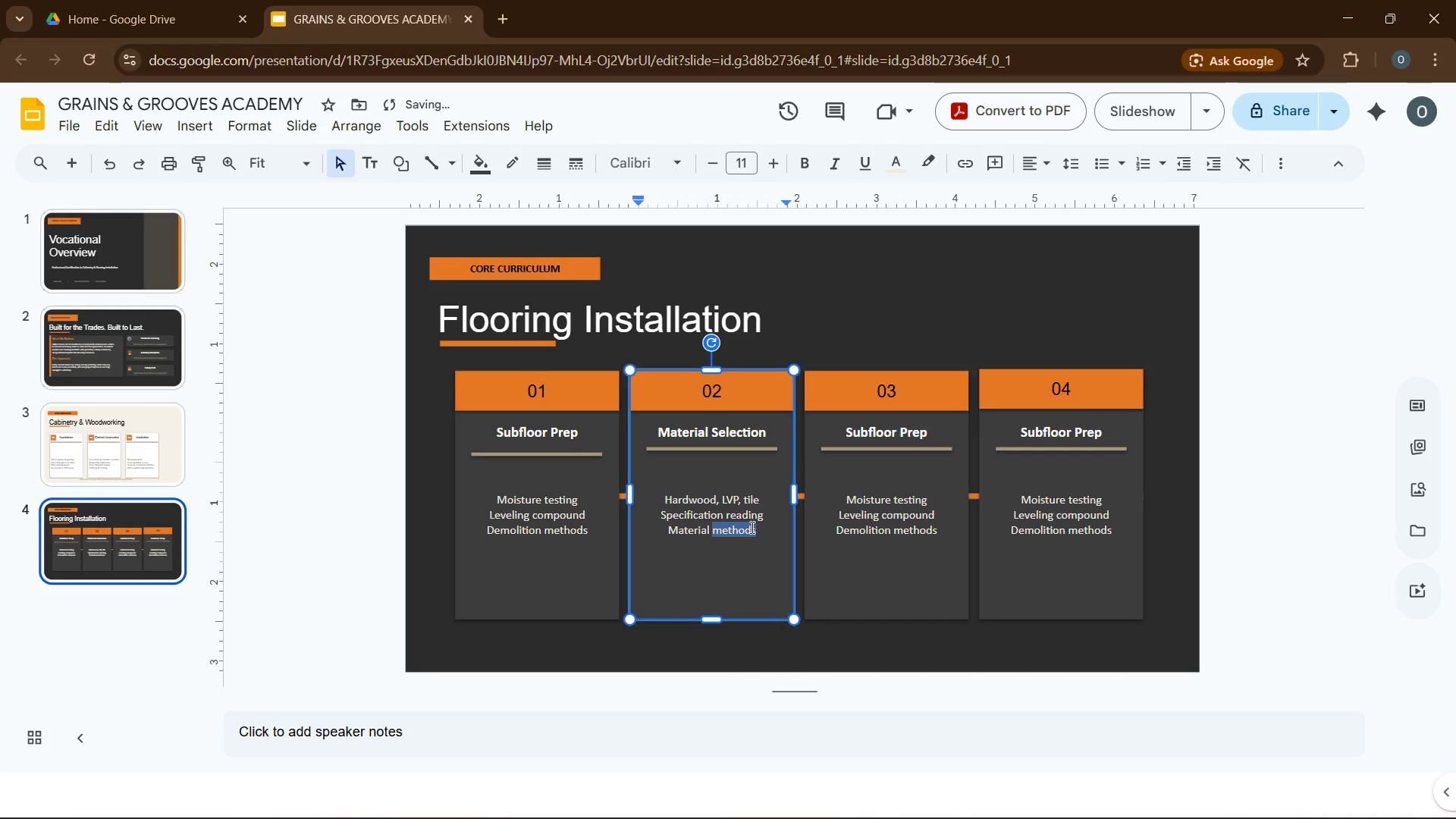 
type(estimation)
 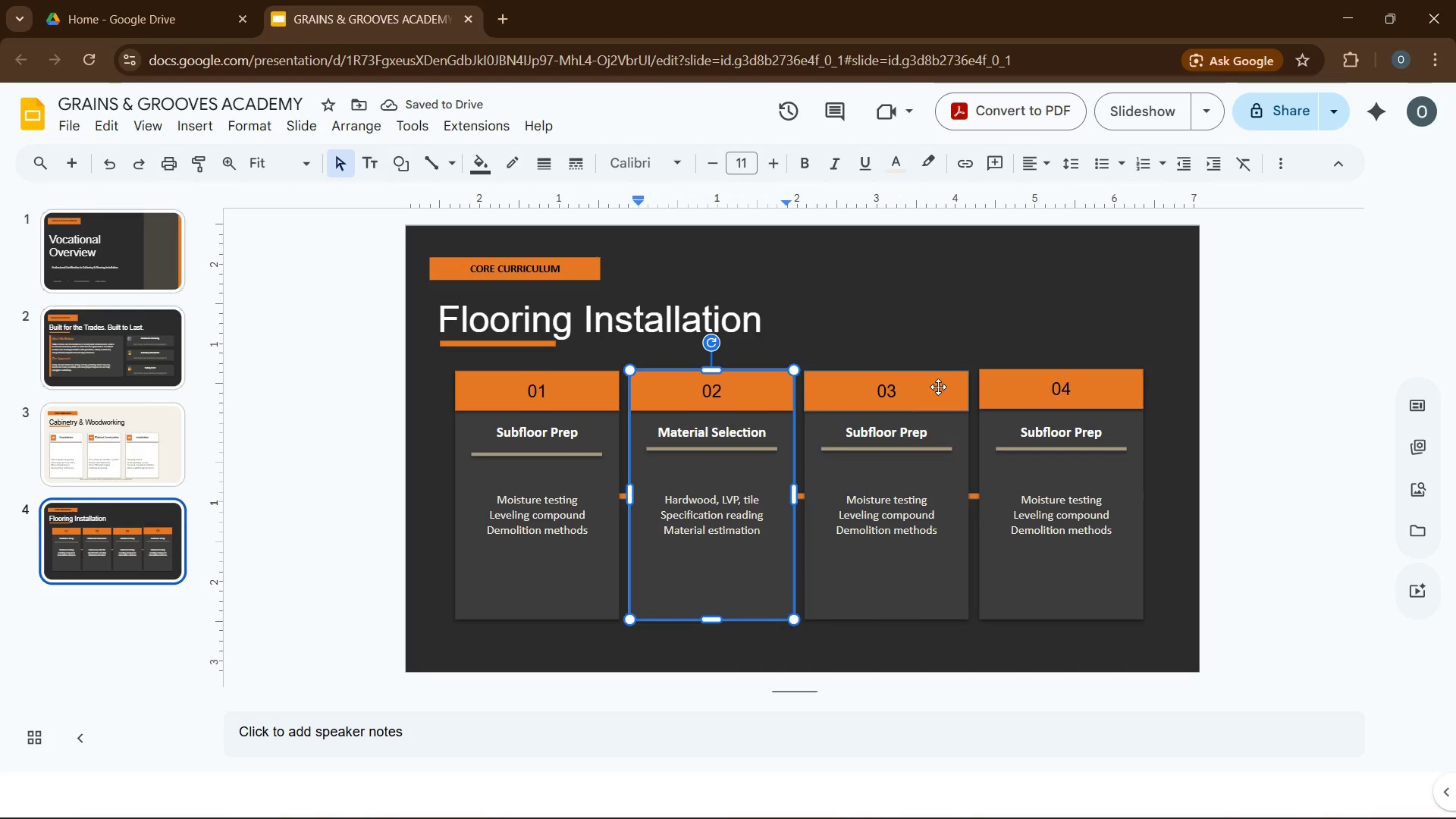 
double_click([883, 432])
 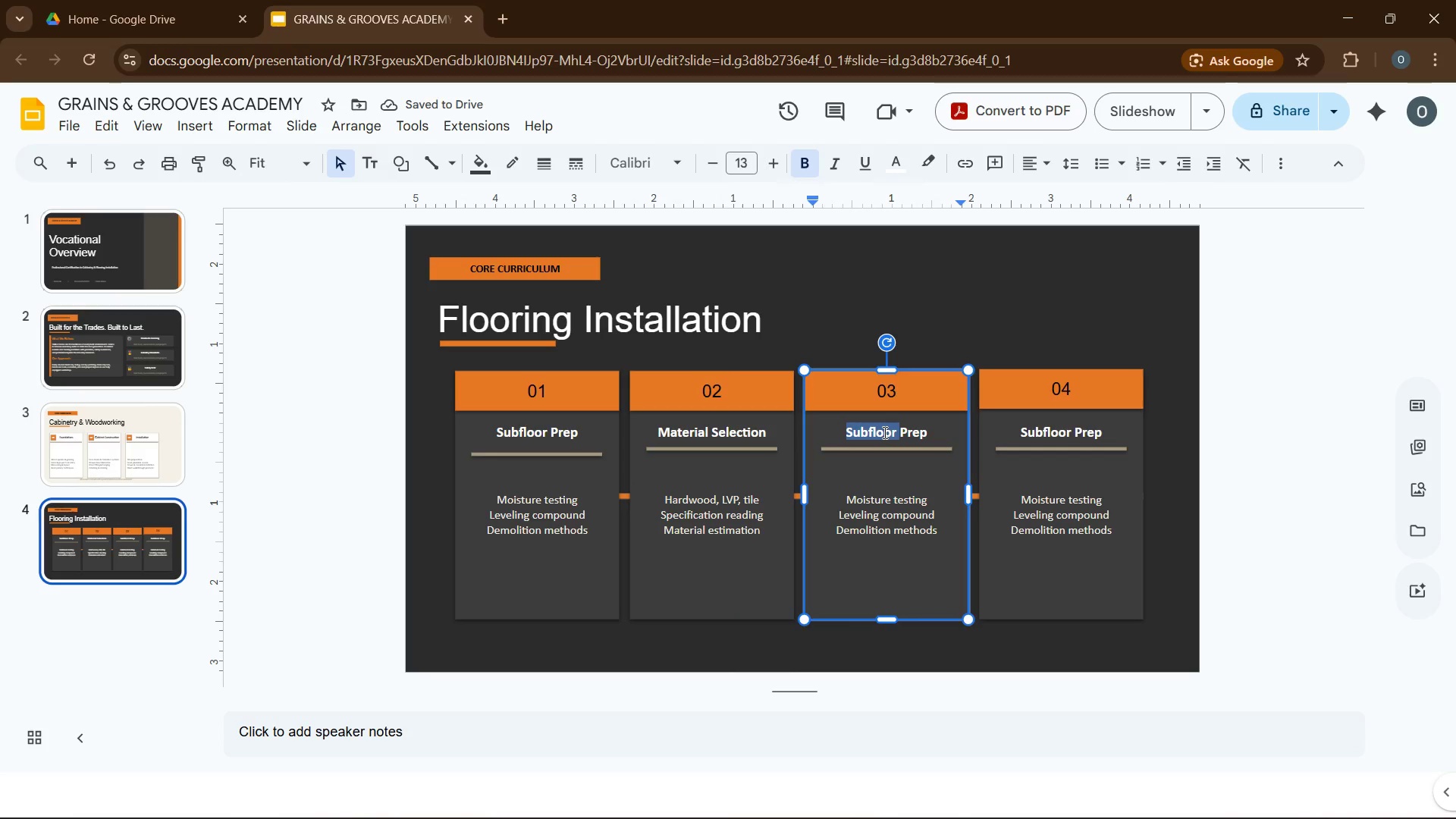 
type(Installation )
 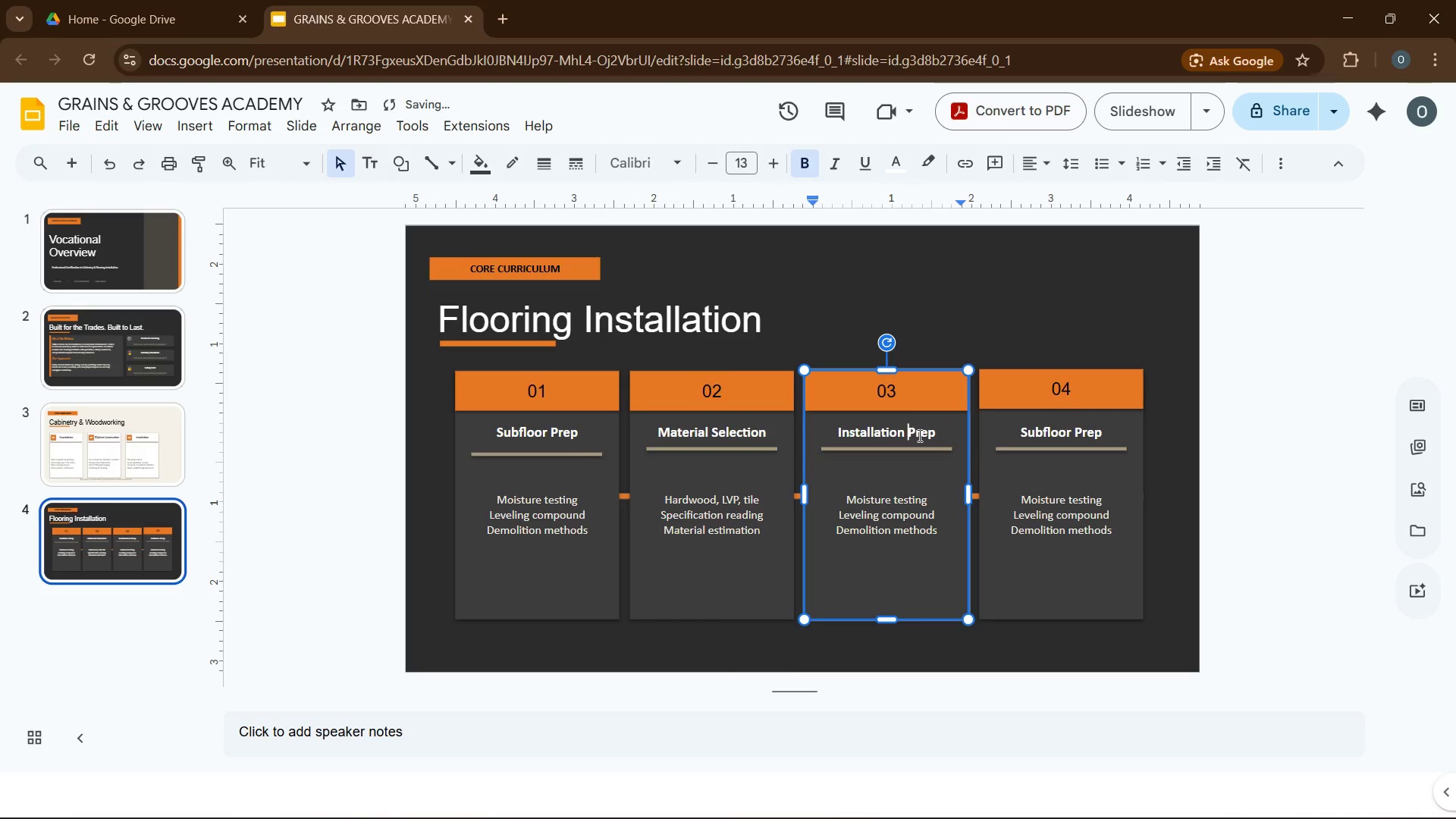 
left_click([918, 435])
 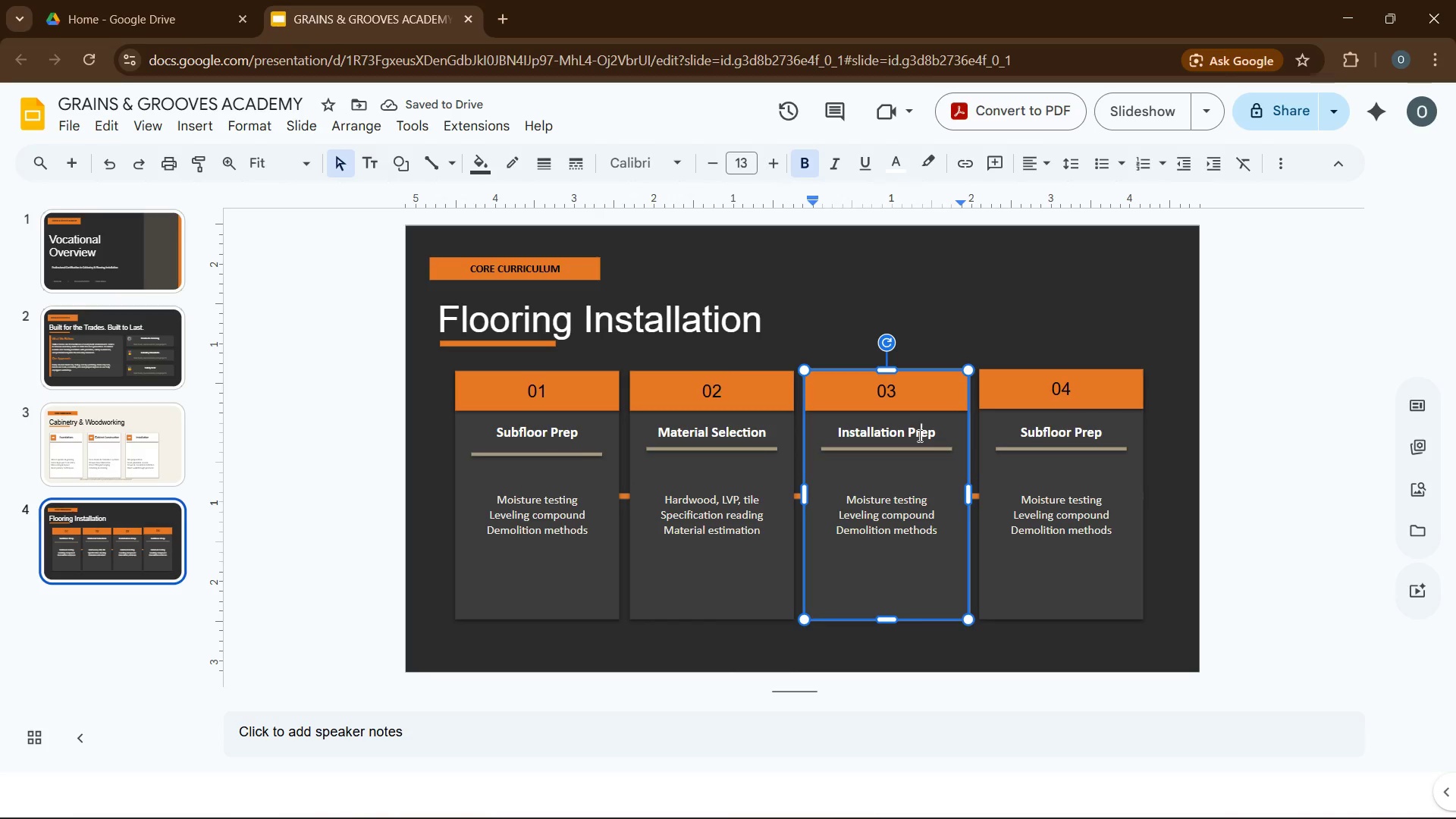 
double_click([918, 435])
 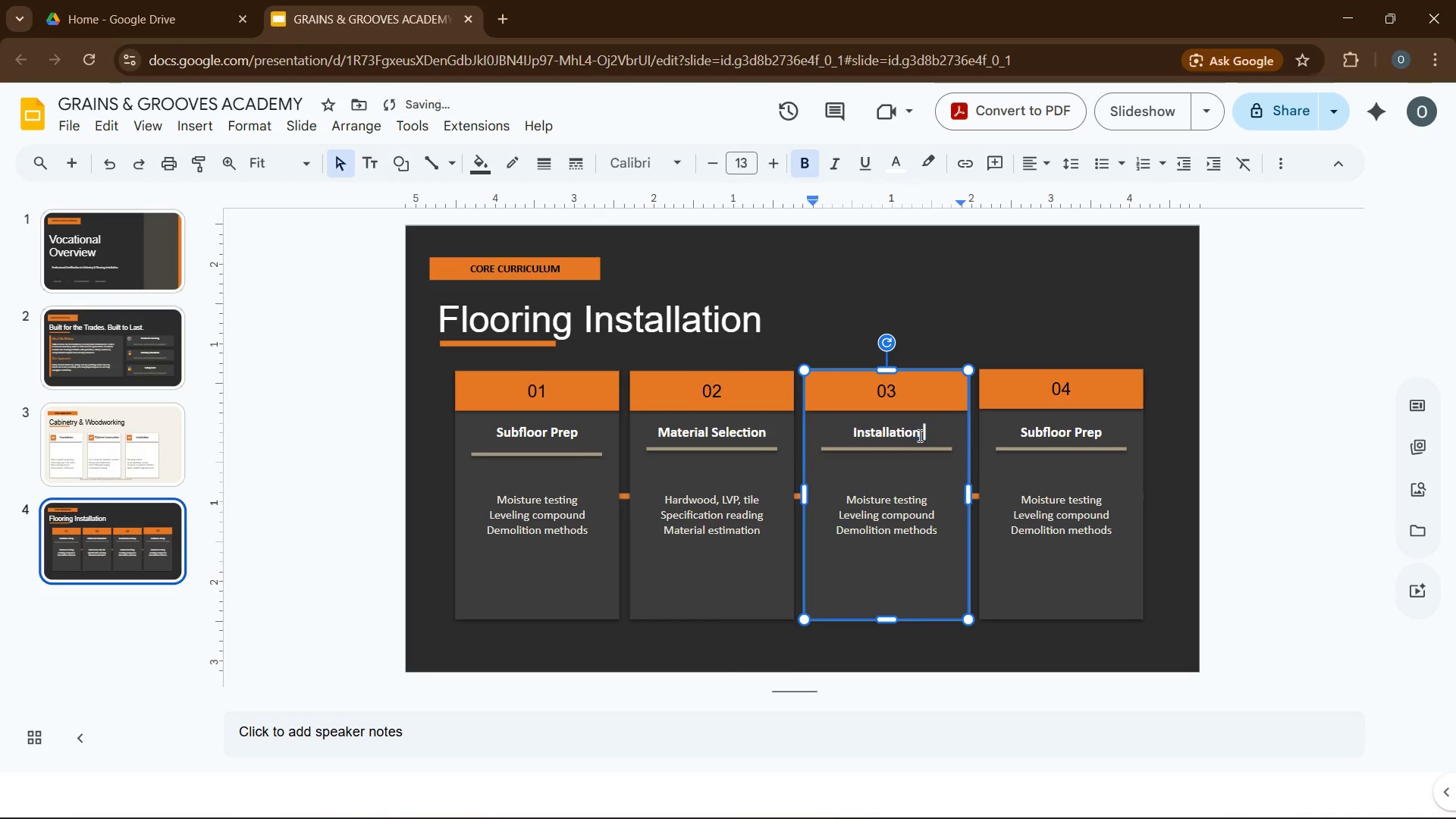 
key(Backspace)
 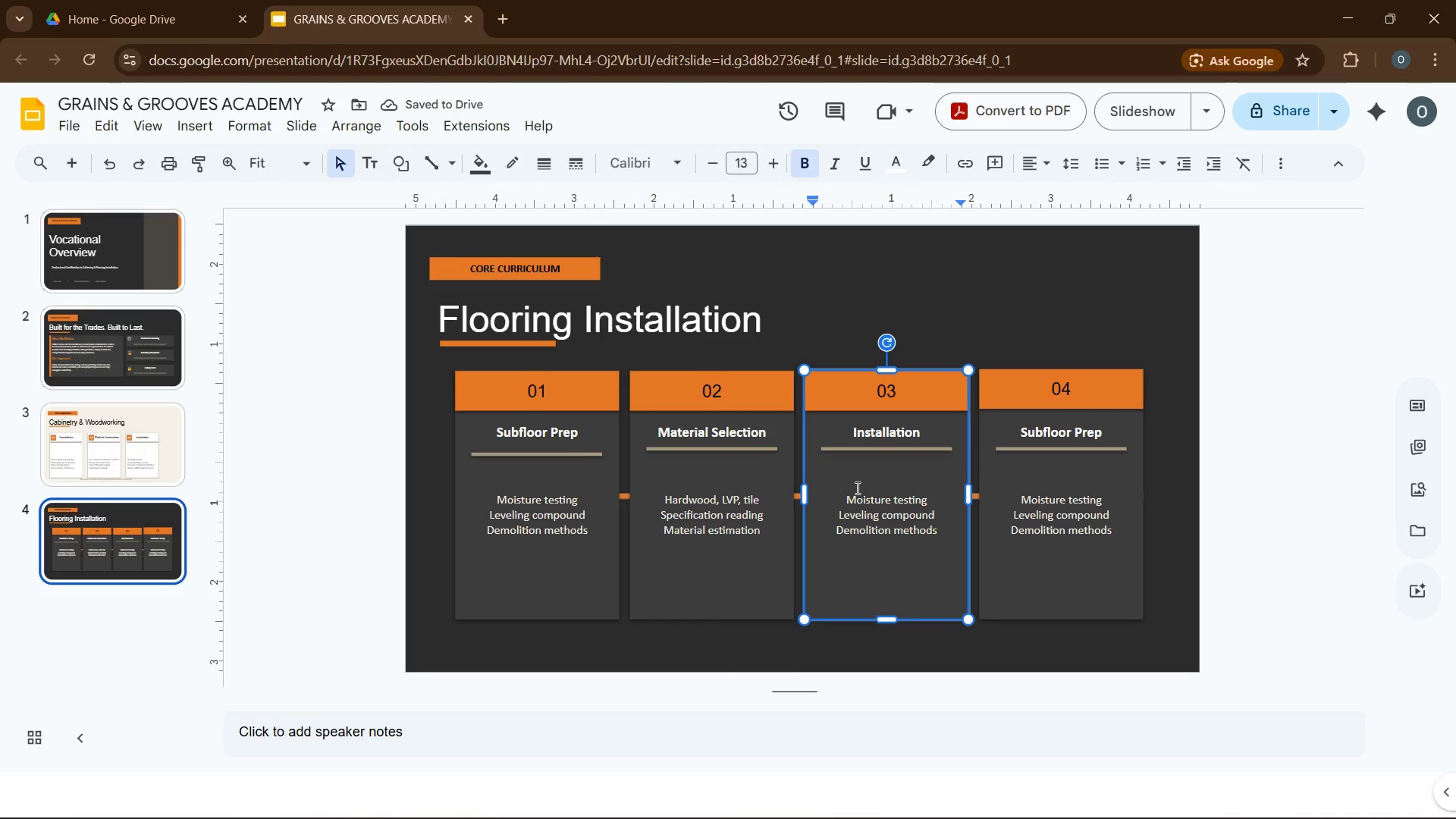 
double_click([855, 496])
 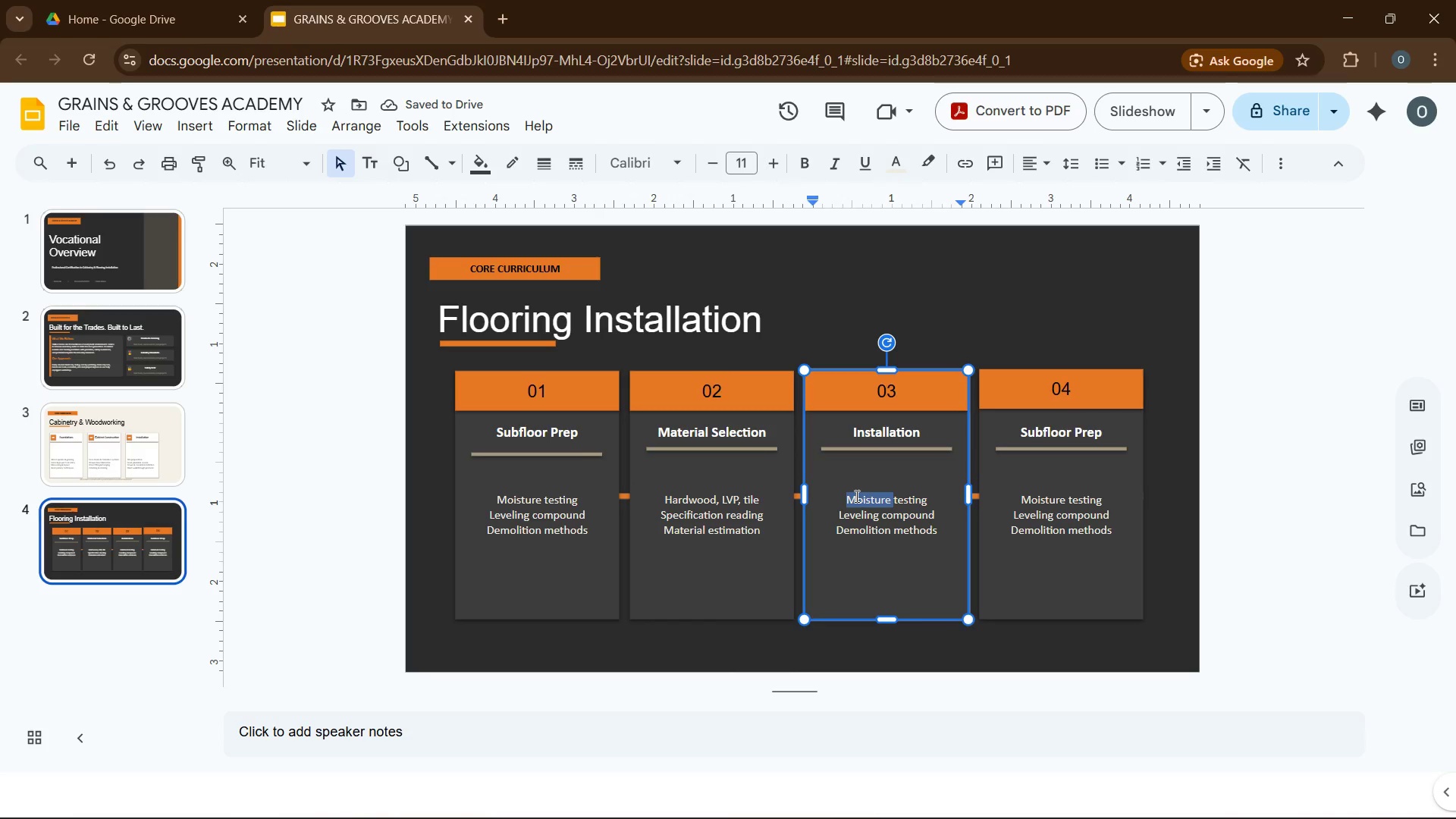 
type(Nail-down, glu)
 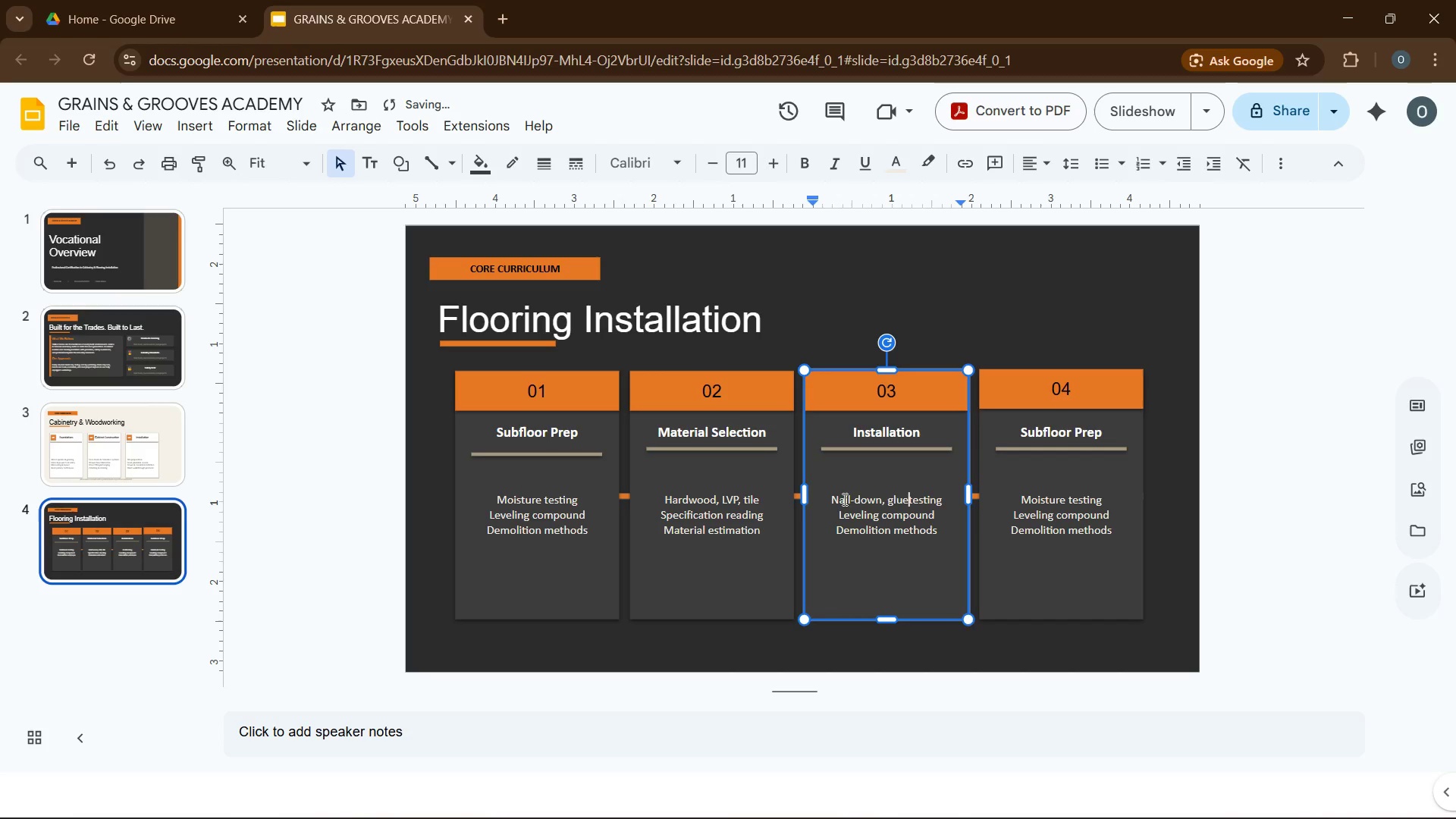 
key(E)
 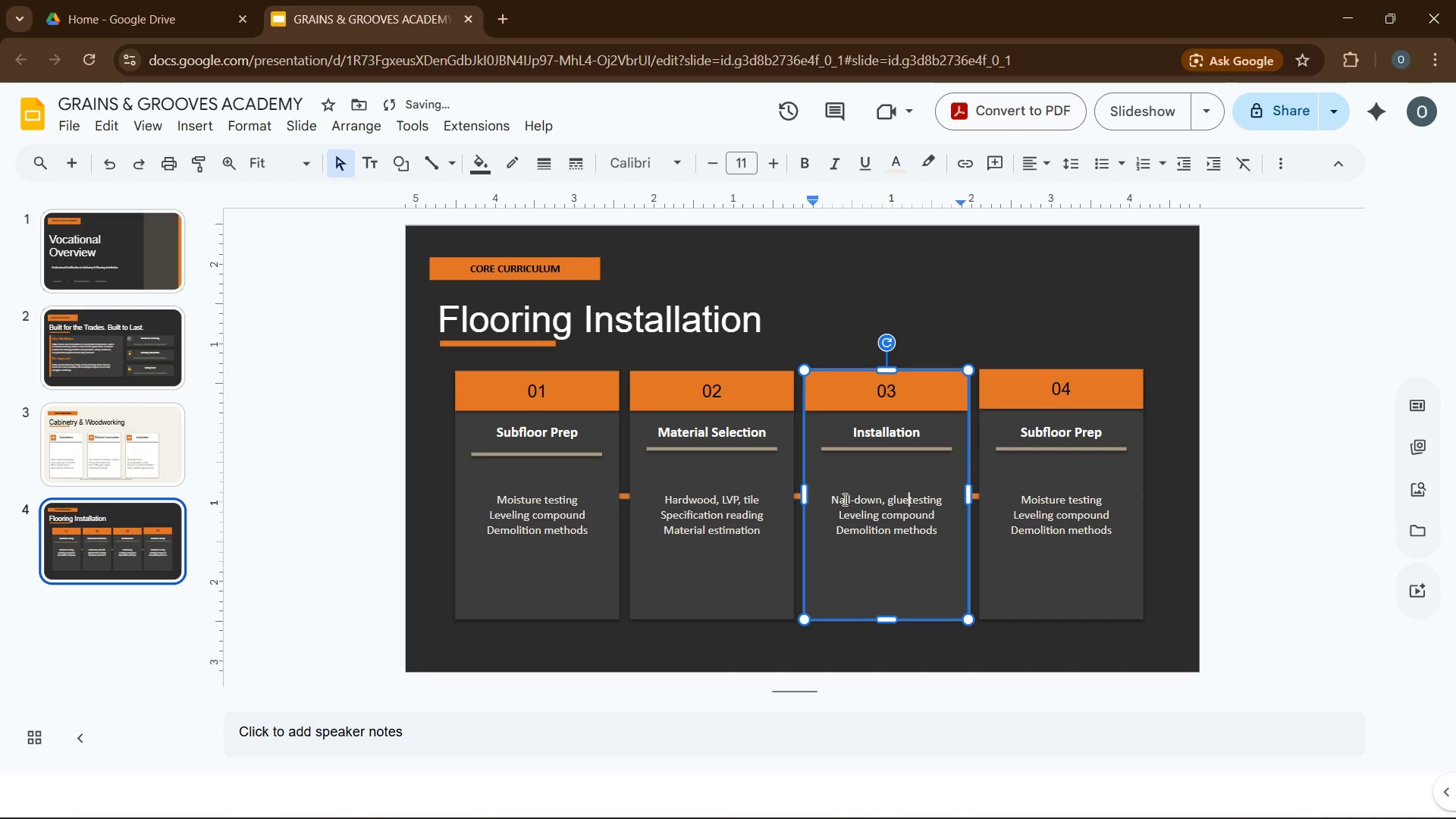 
key(Minus)
 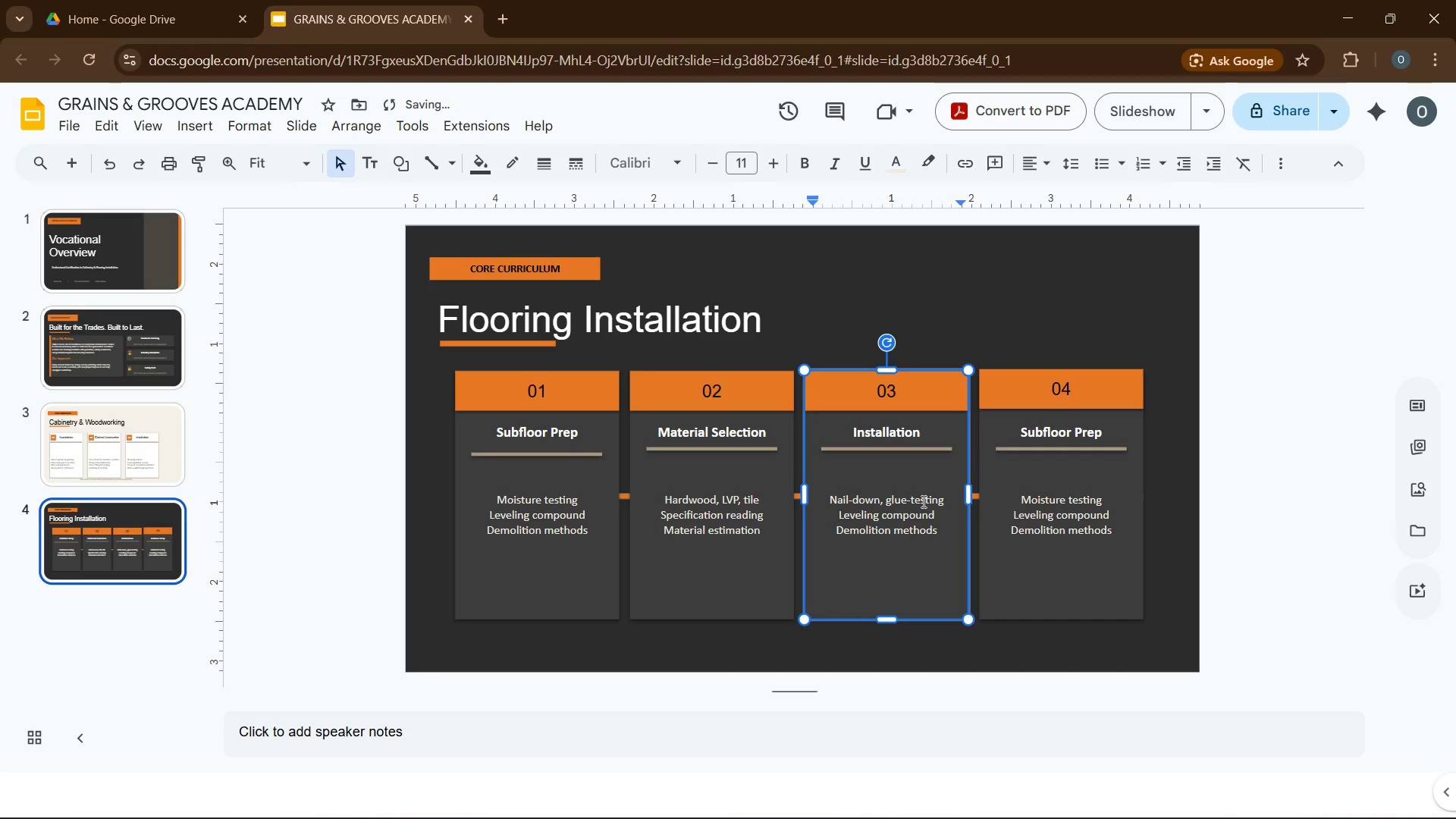 
double_click([923, 501])
 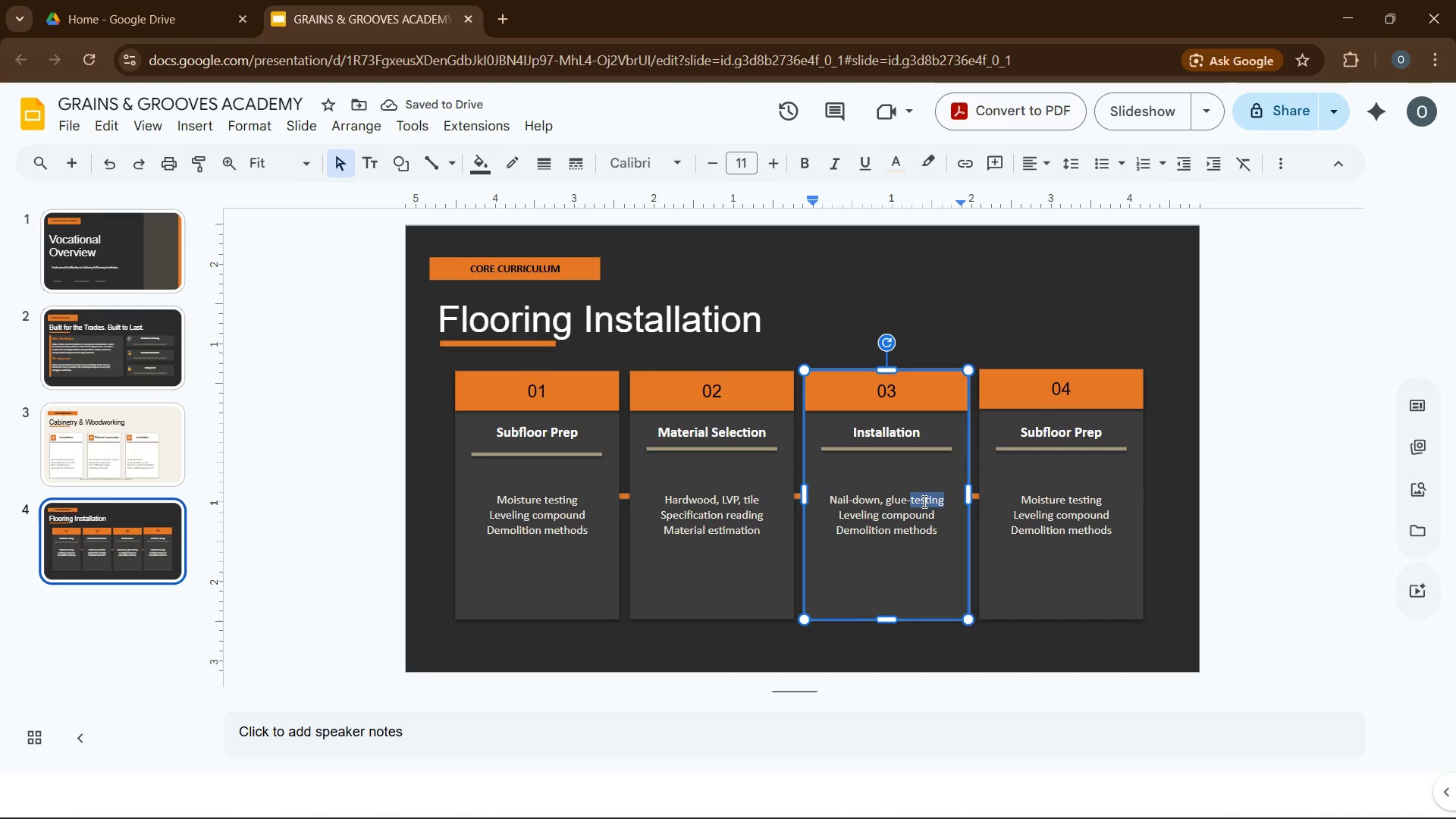 
type(down)
 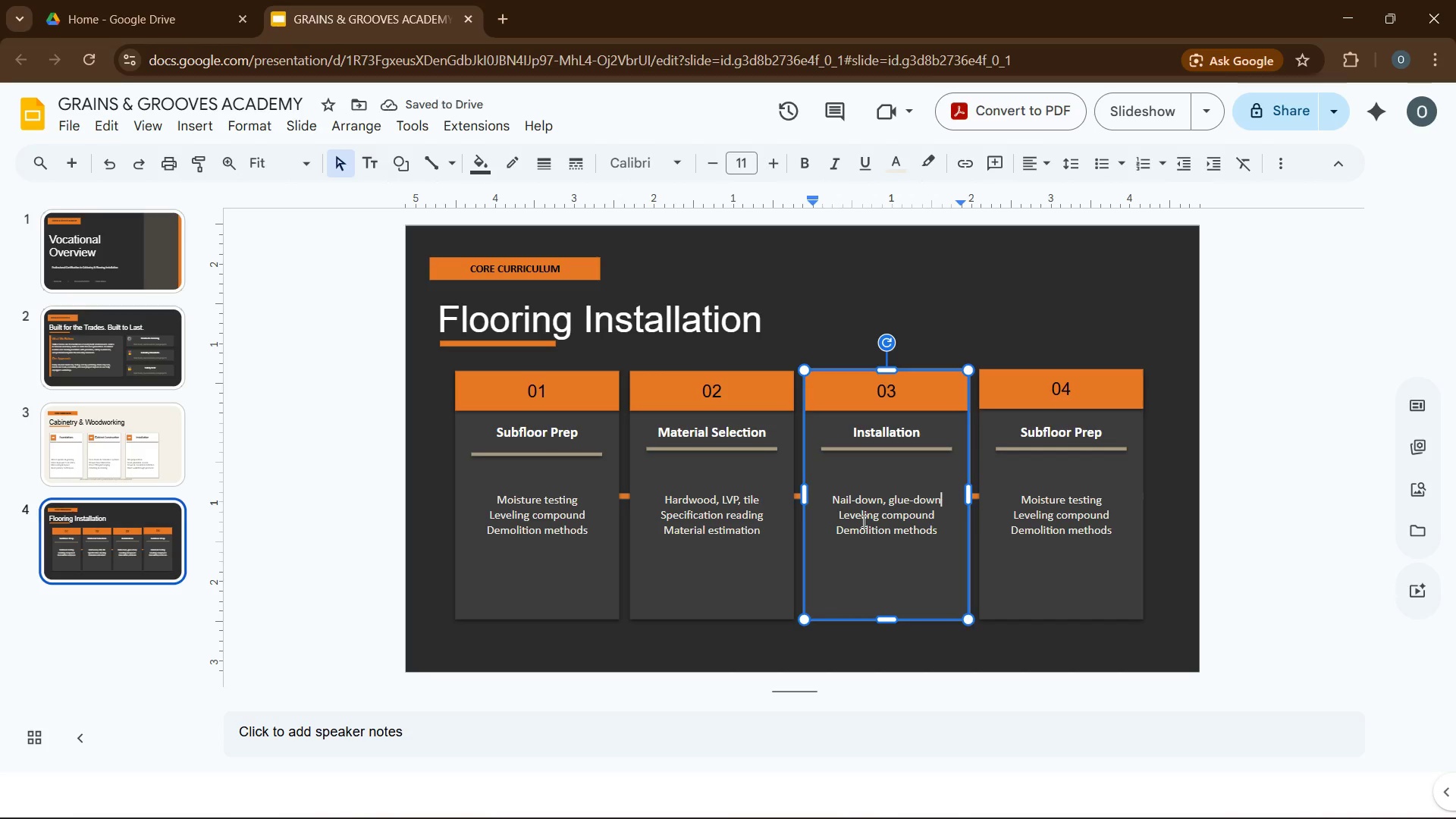 
double_click([862, 515])
 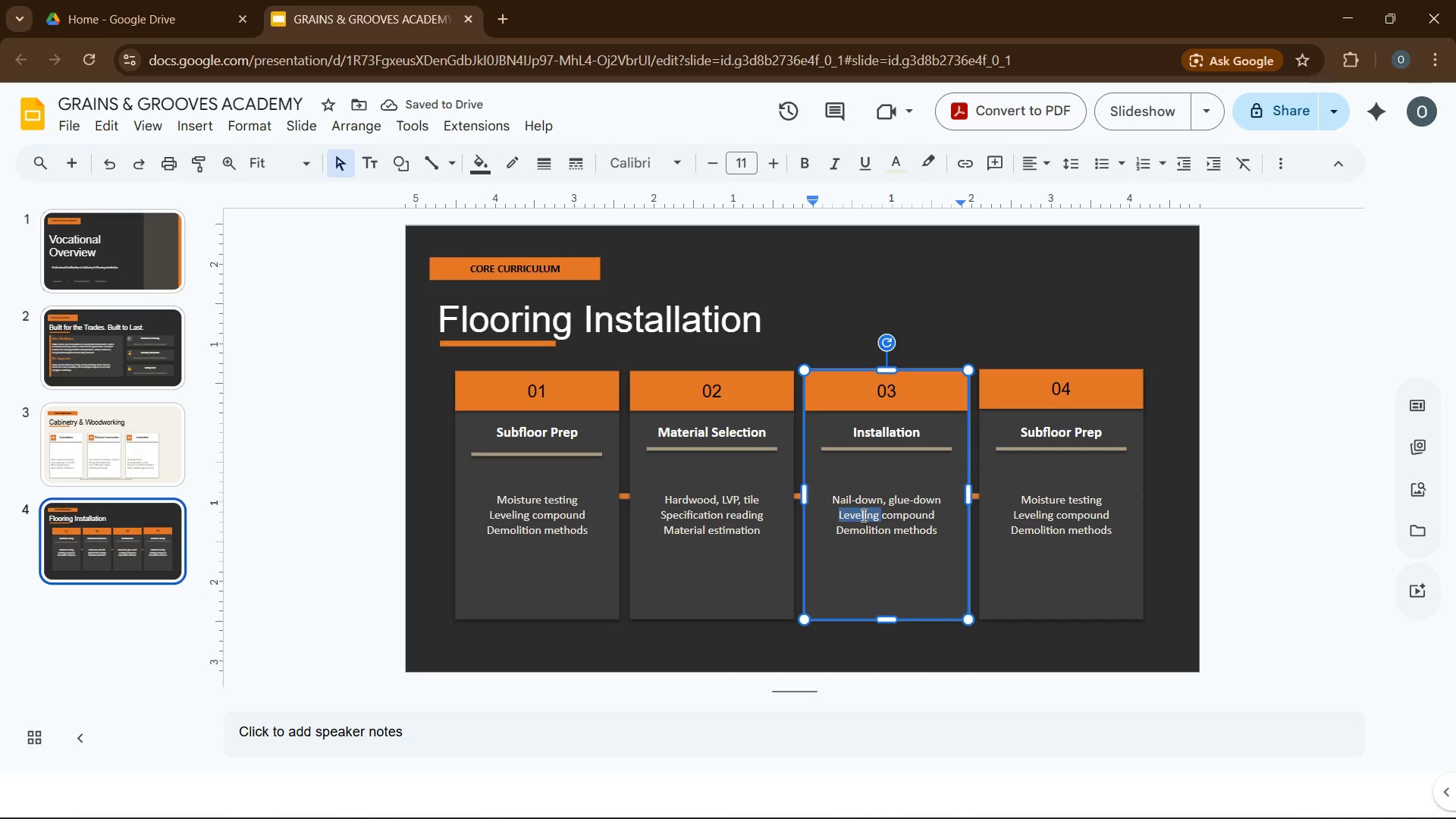 
type(Floating )
 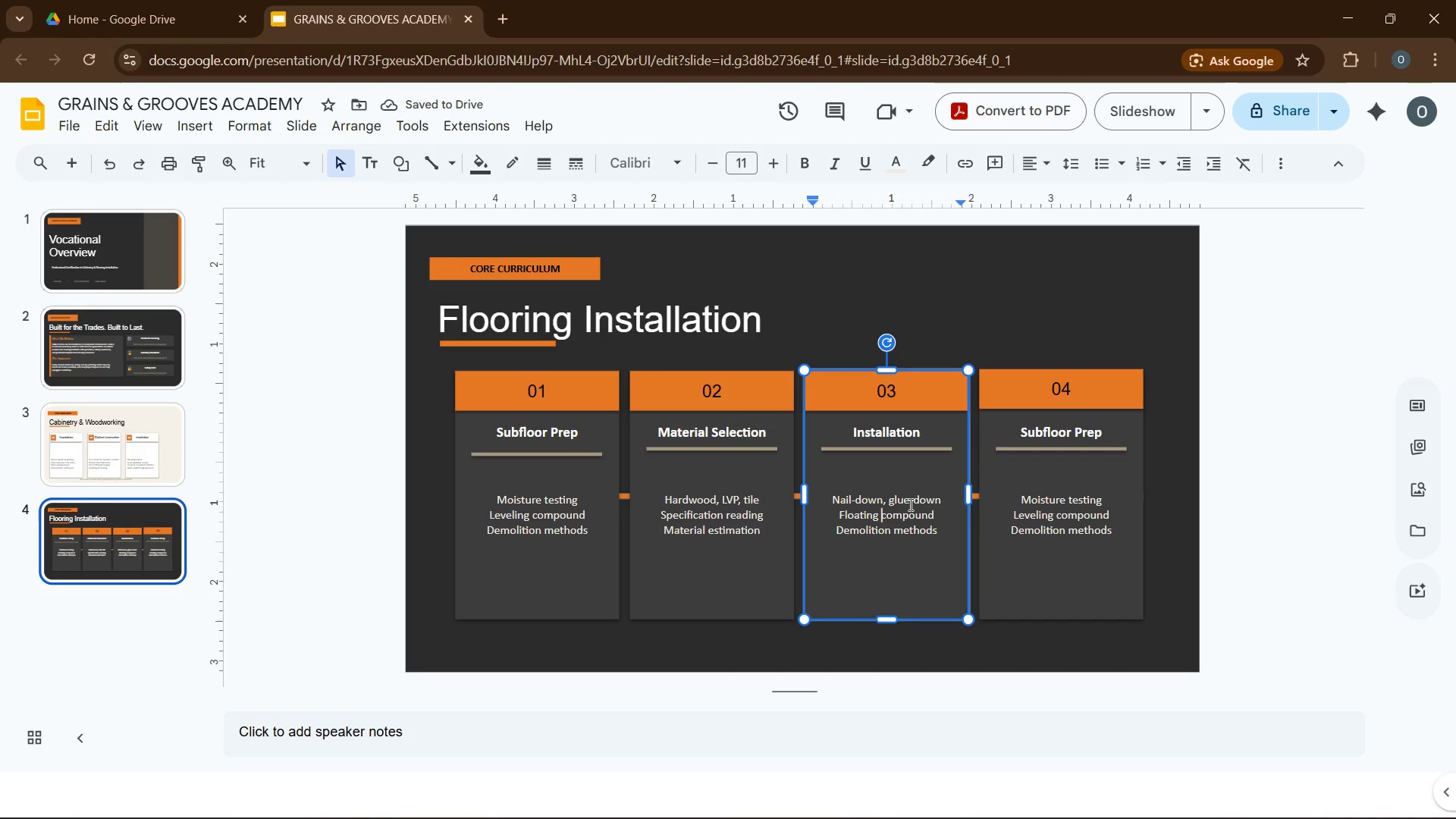 
double_click([907, 511])
 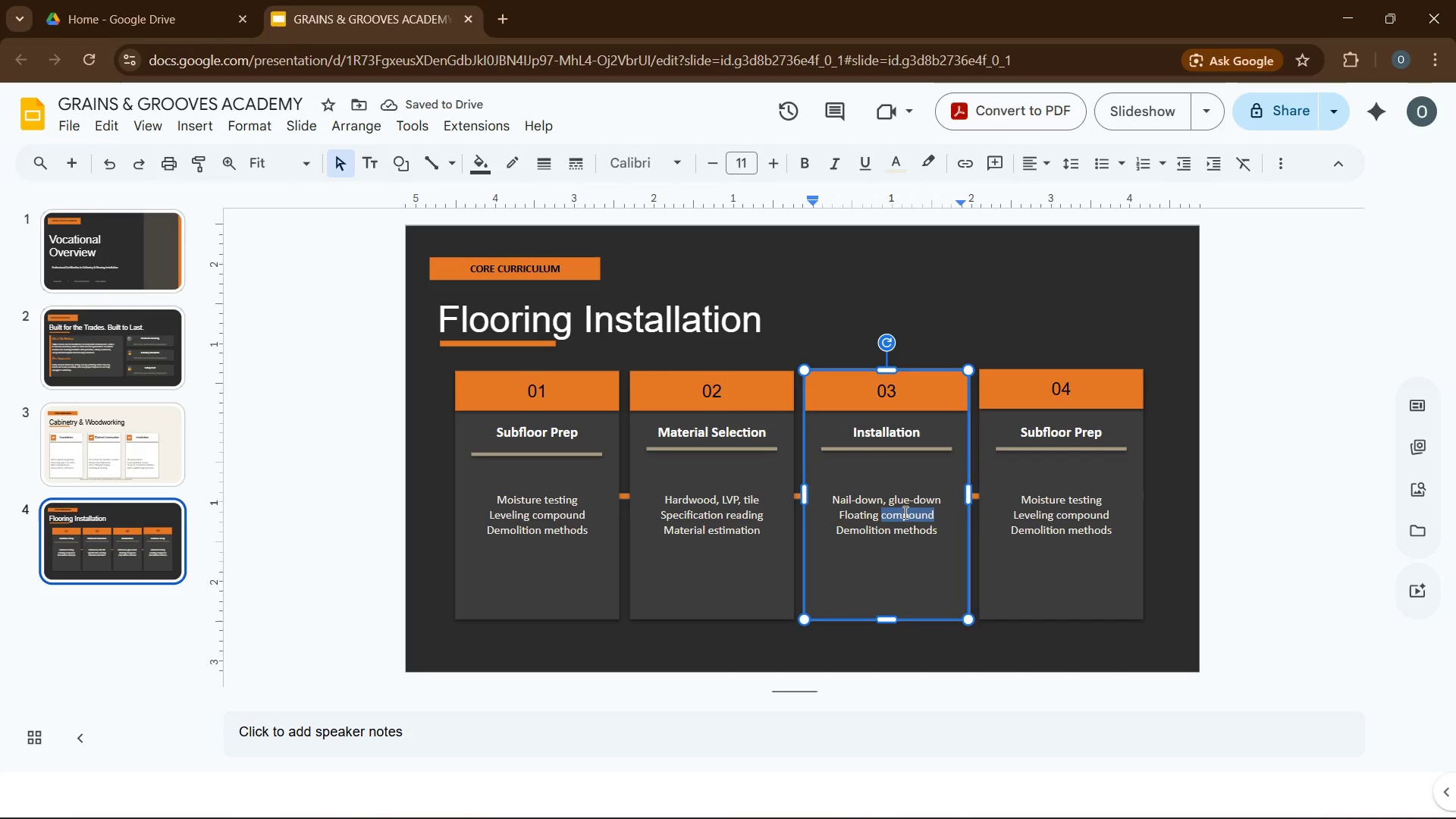 
type(systems)
 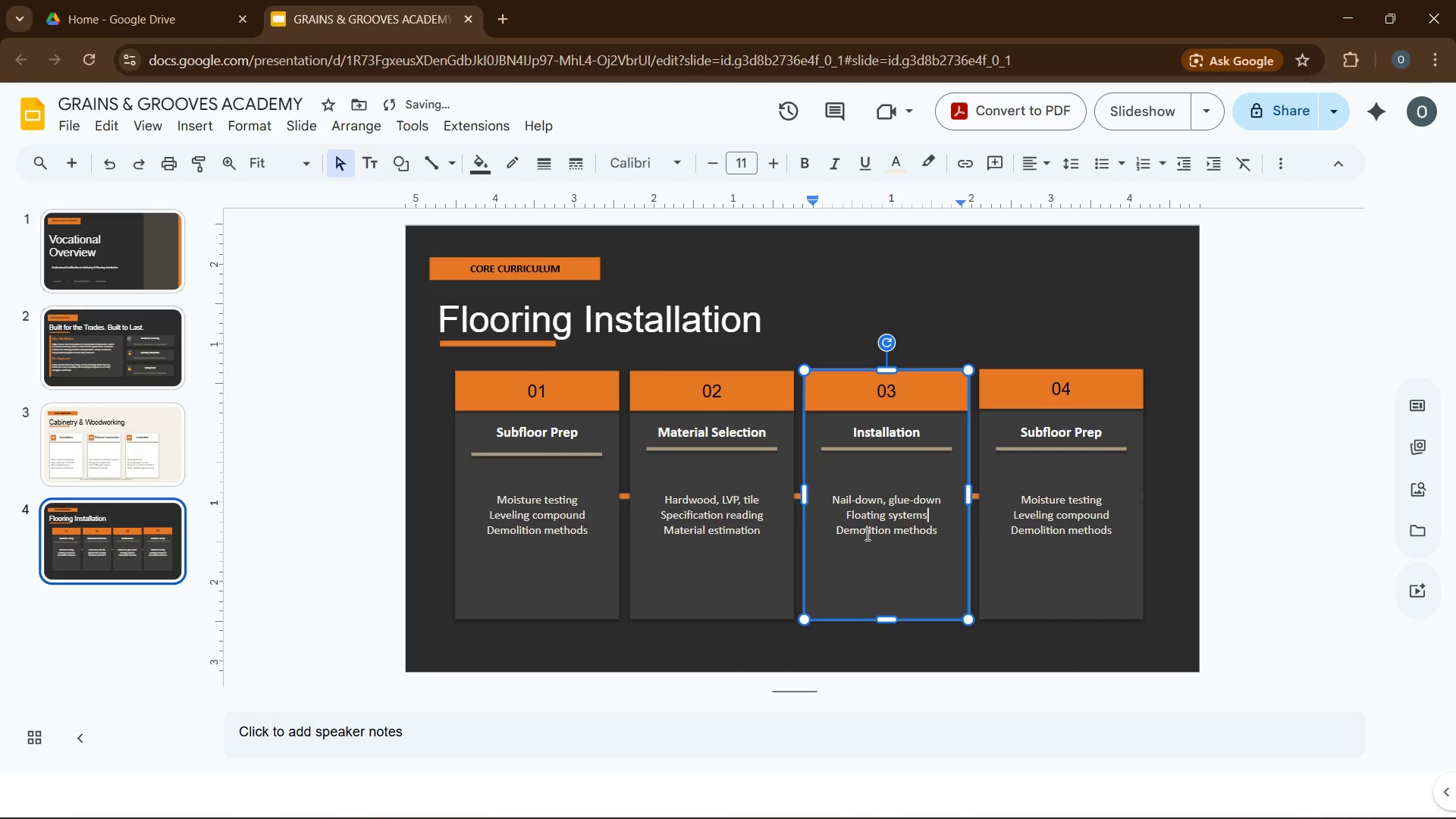 
double_click([866, 534])
 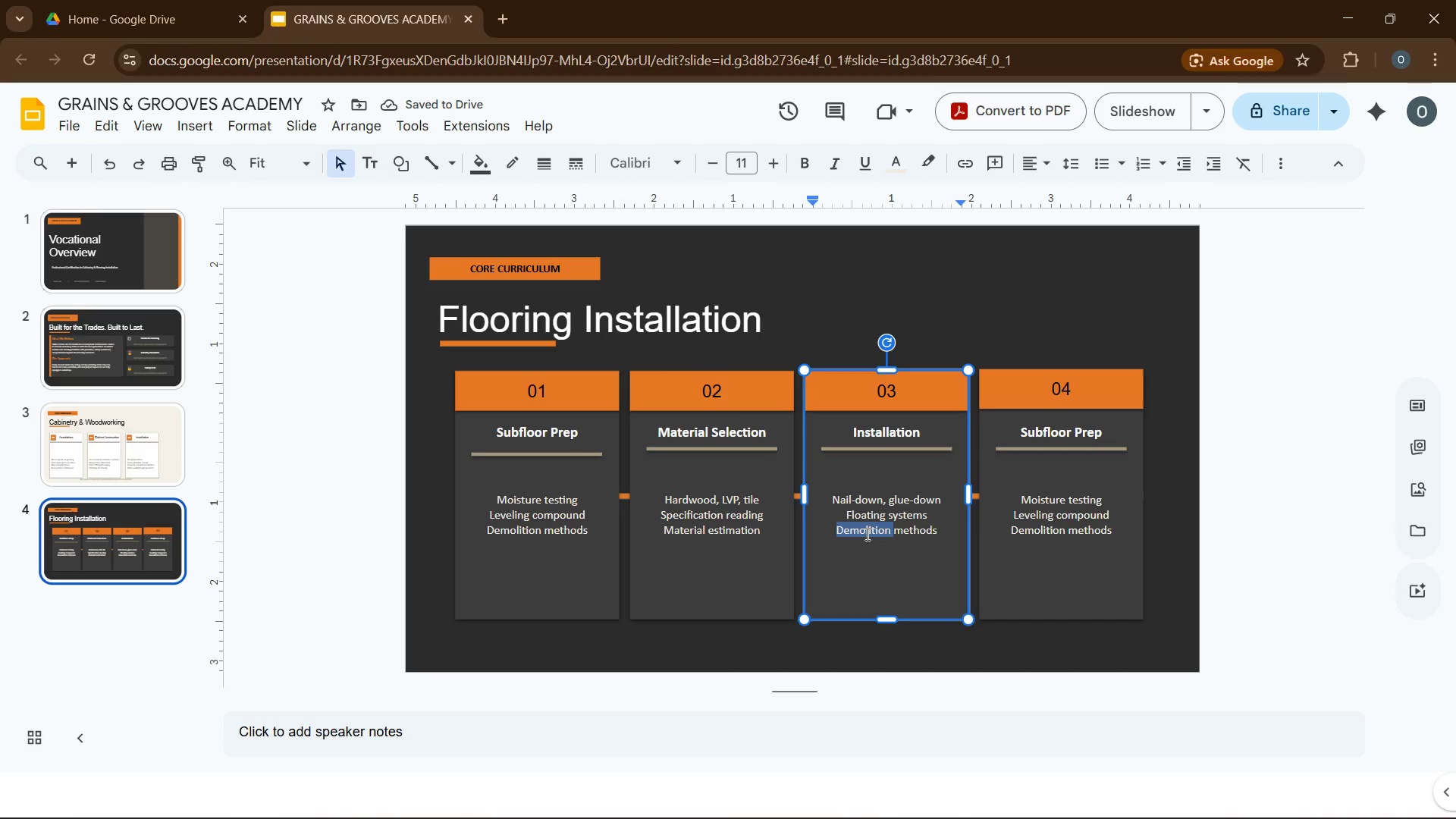 
type(Pattern )
 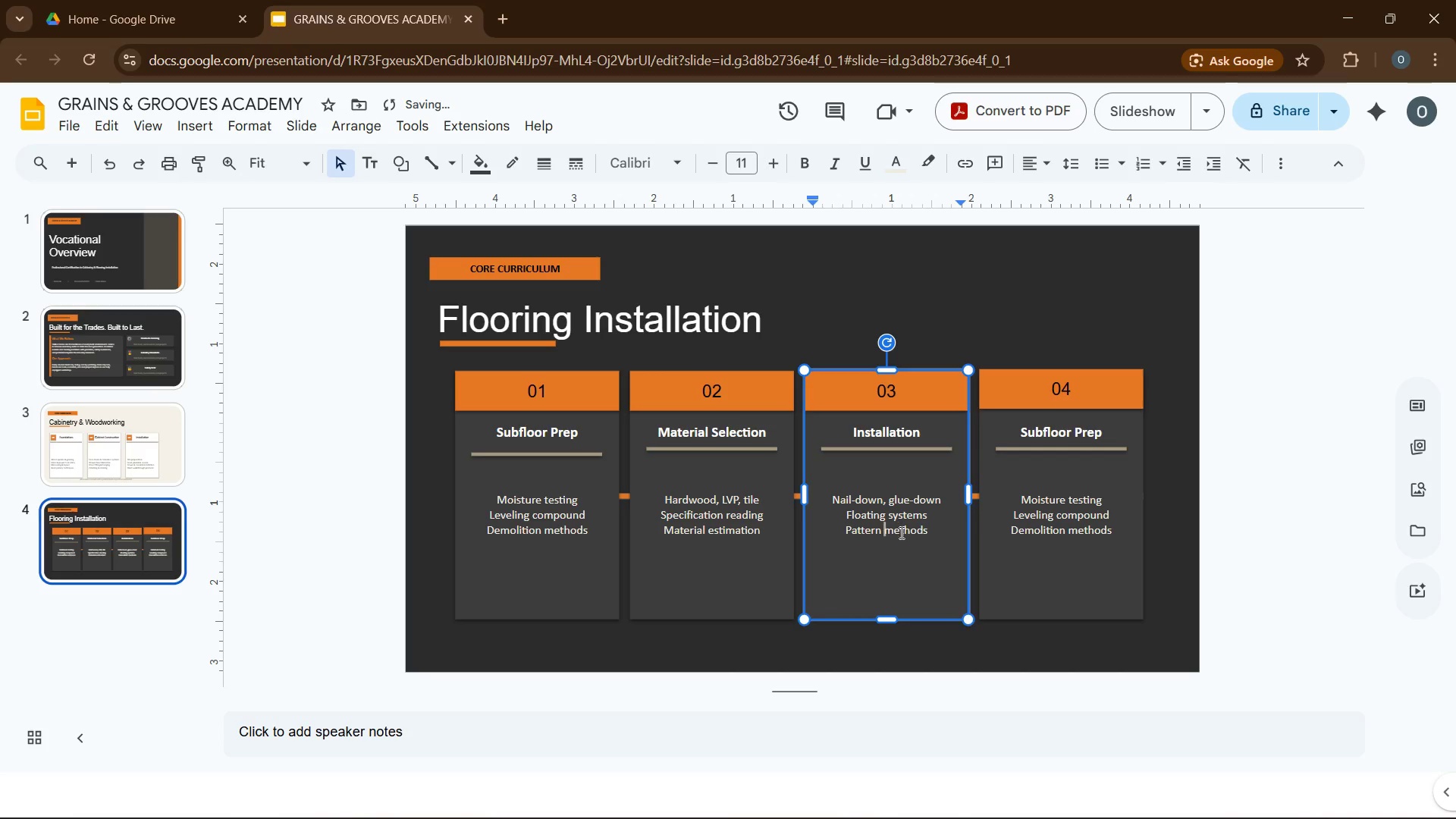 
double_click([900, 532])
 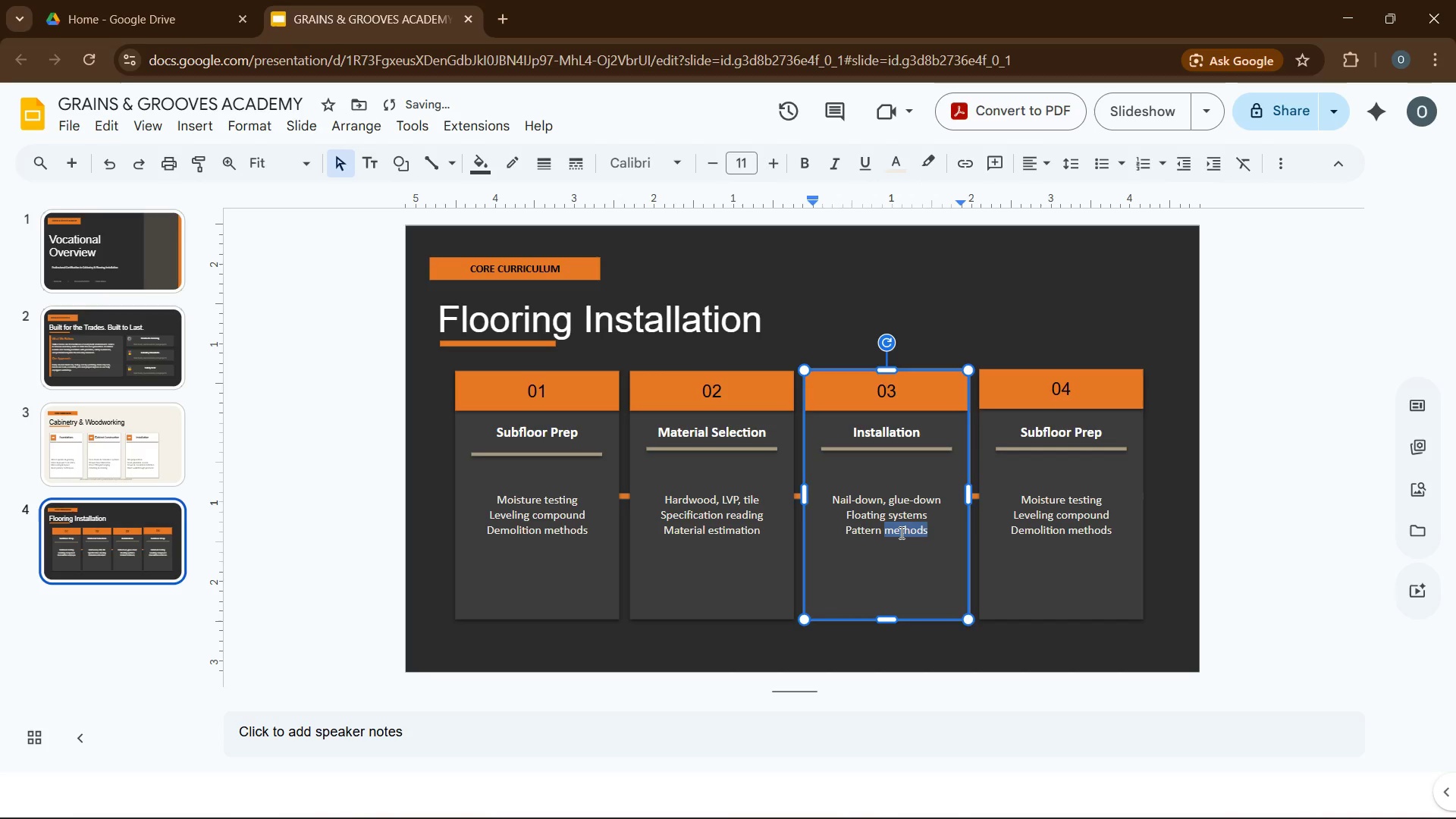 
type(layouts)
 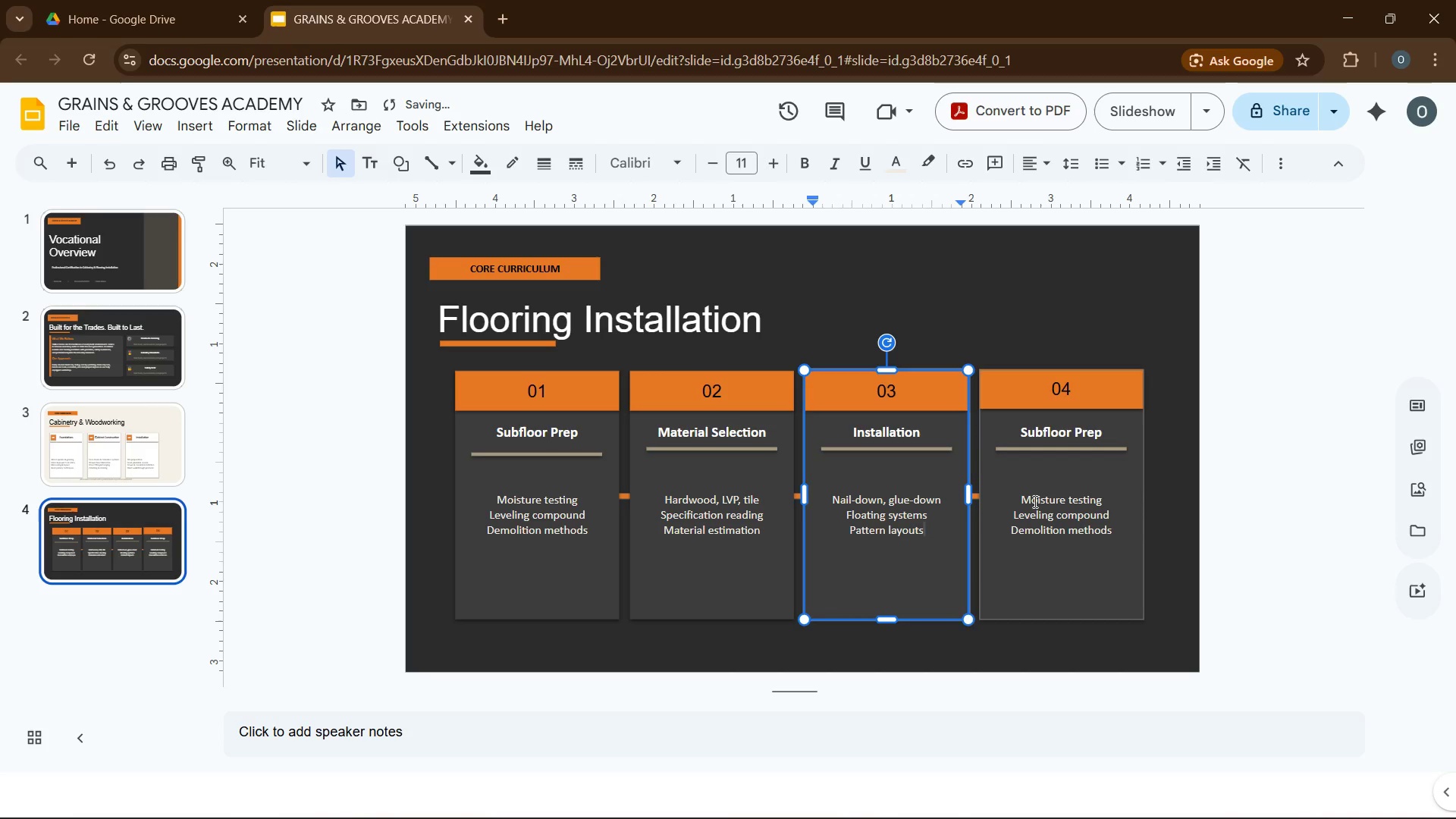 
double_click([1034, 504])
 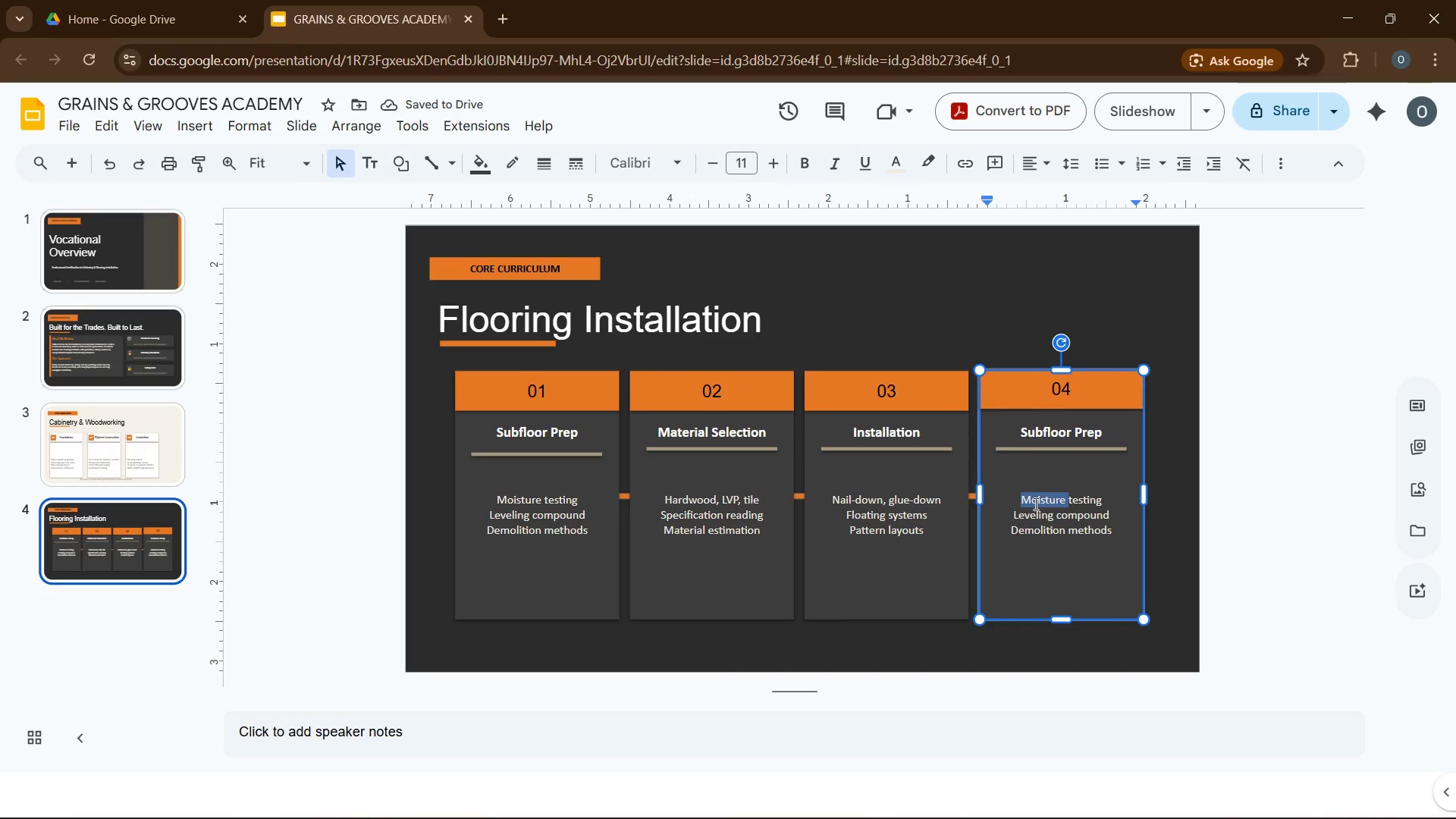 
type(Transitions & )
 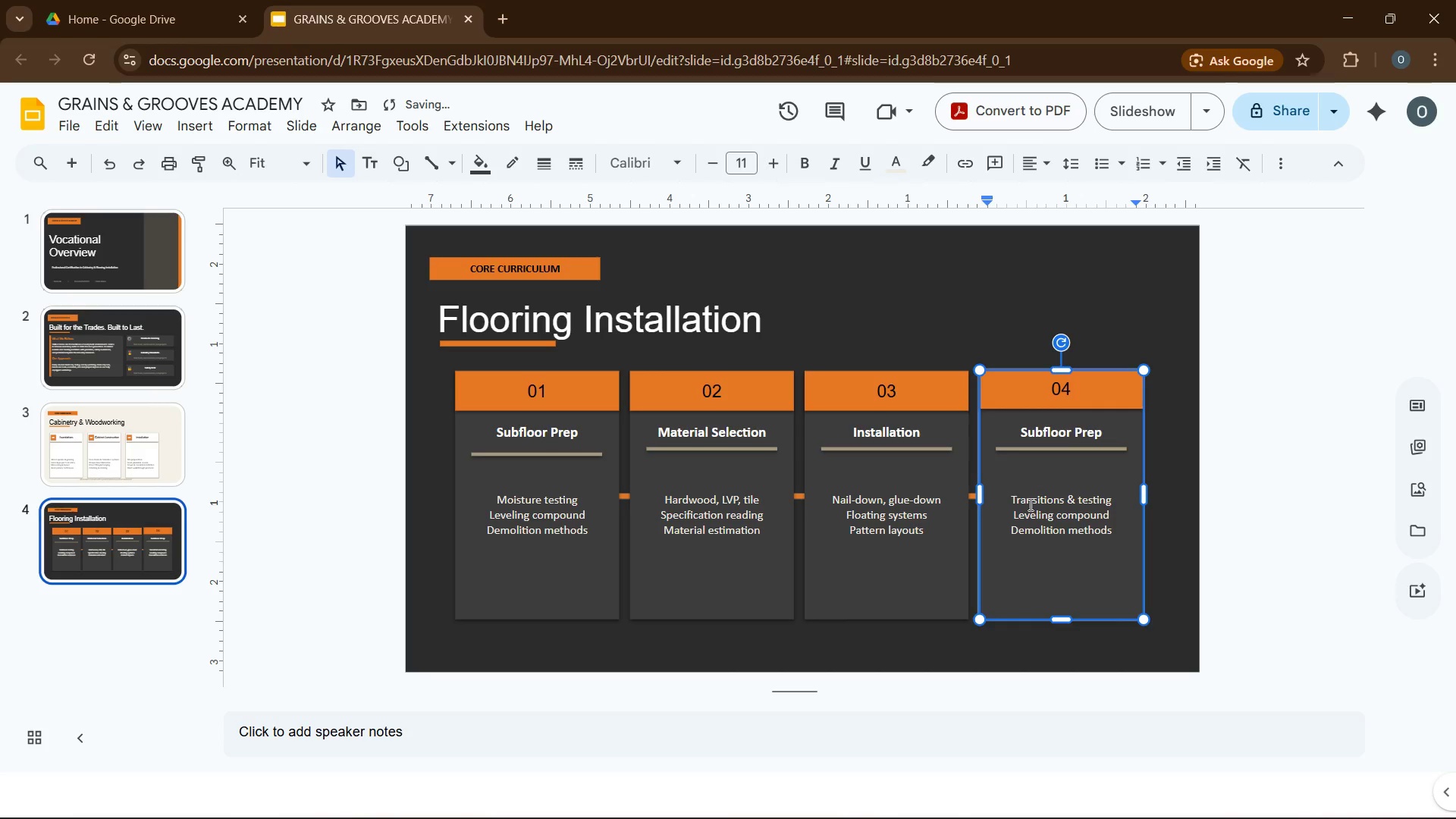 
double_click([1092, 502])
 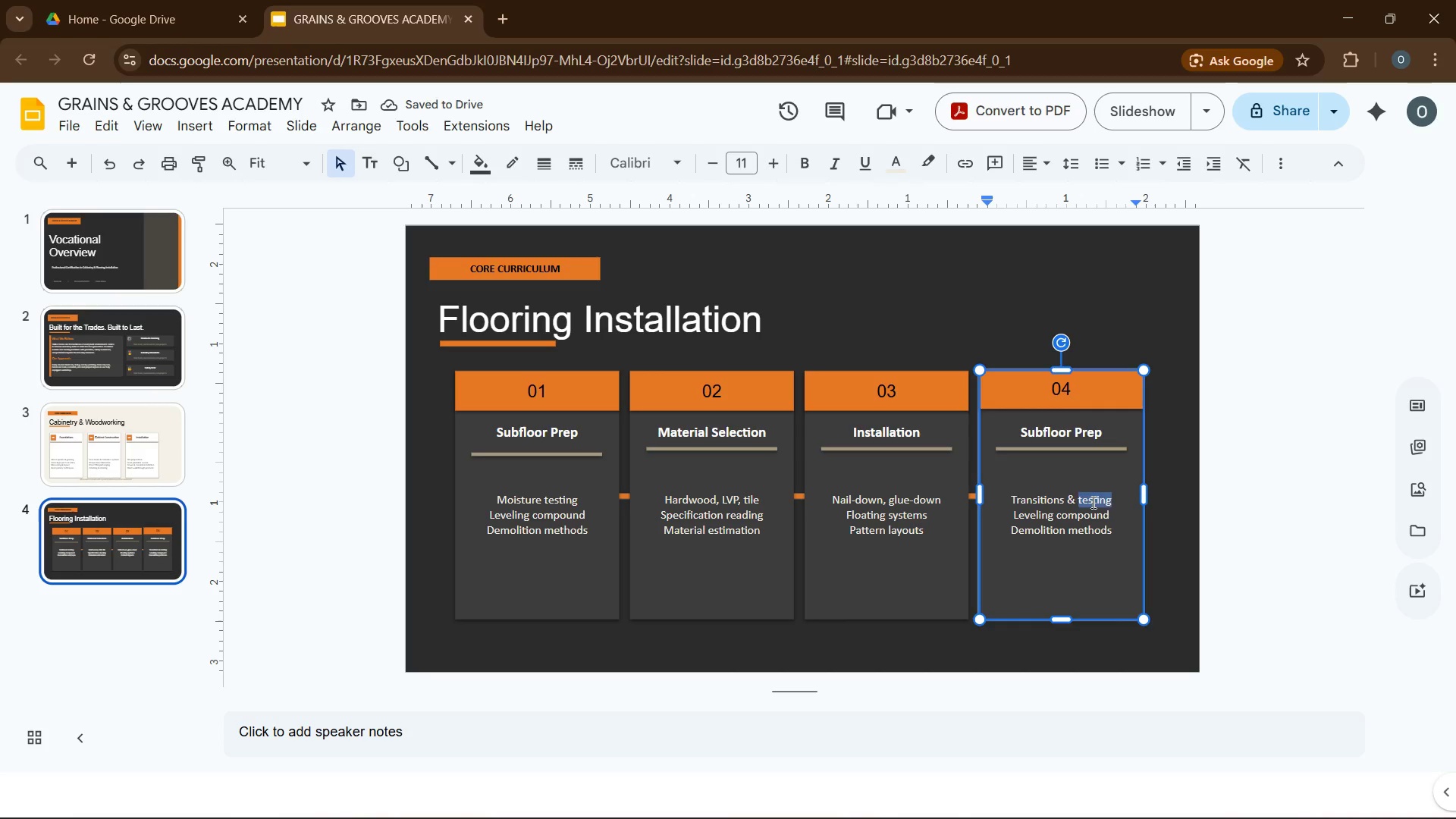 
type(threshold)
 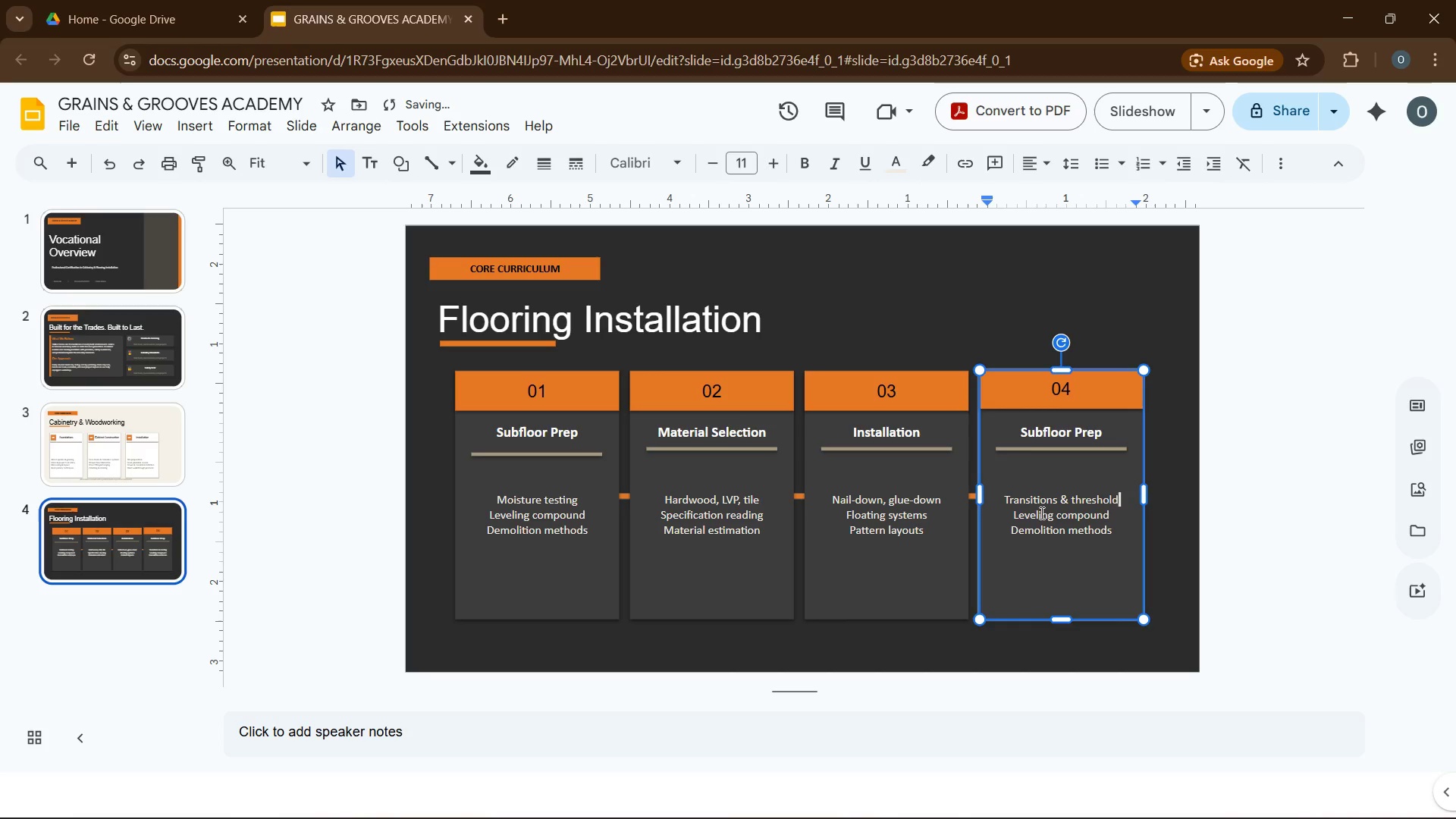 
double_click([1040, 512])
 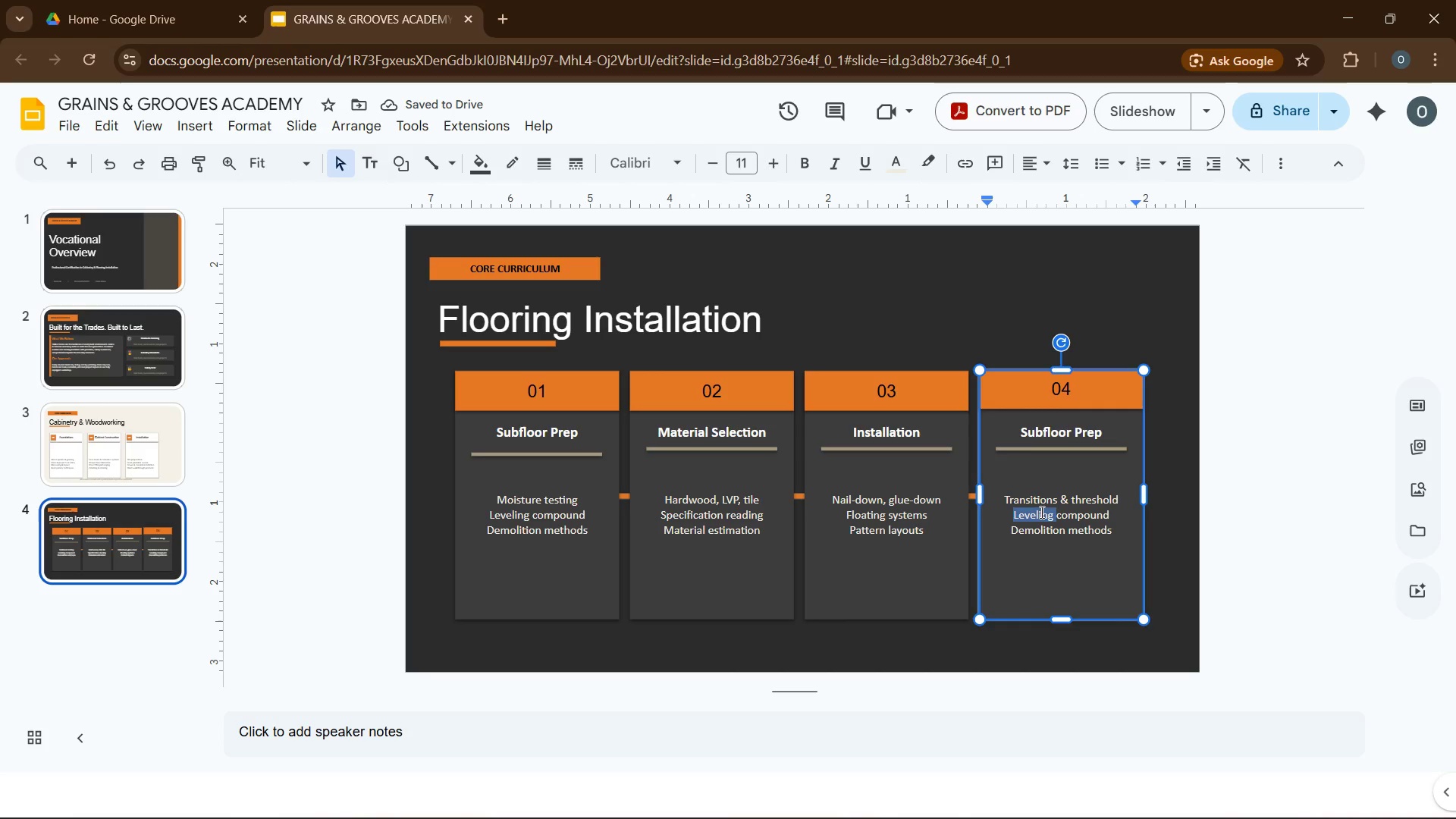 
type(Baseboards & trim)
 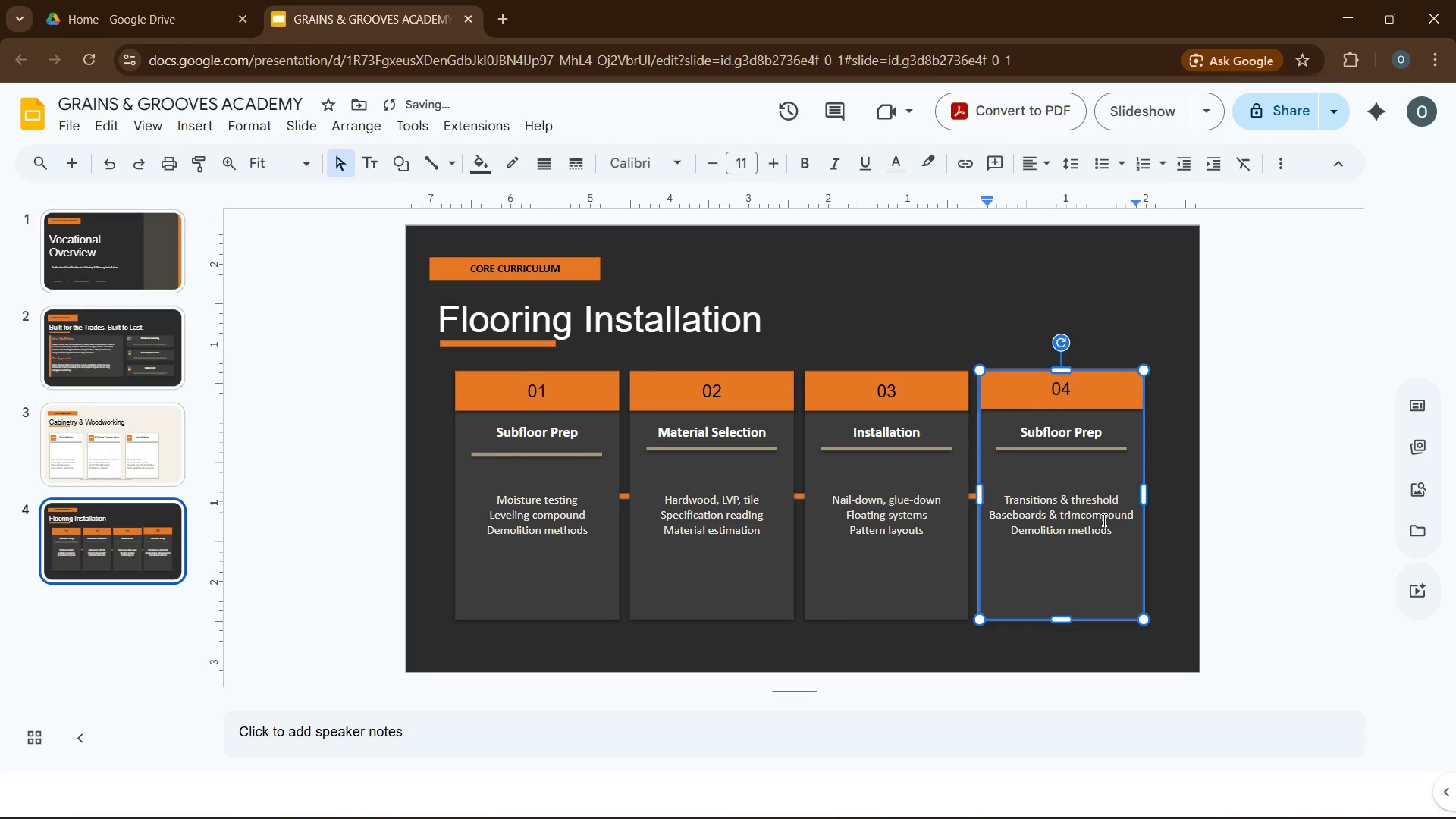 
key(Space)
 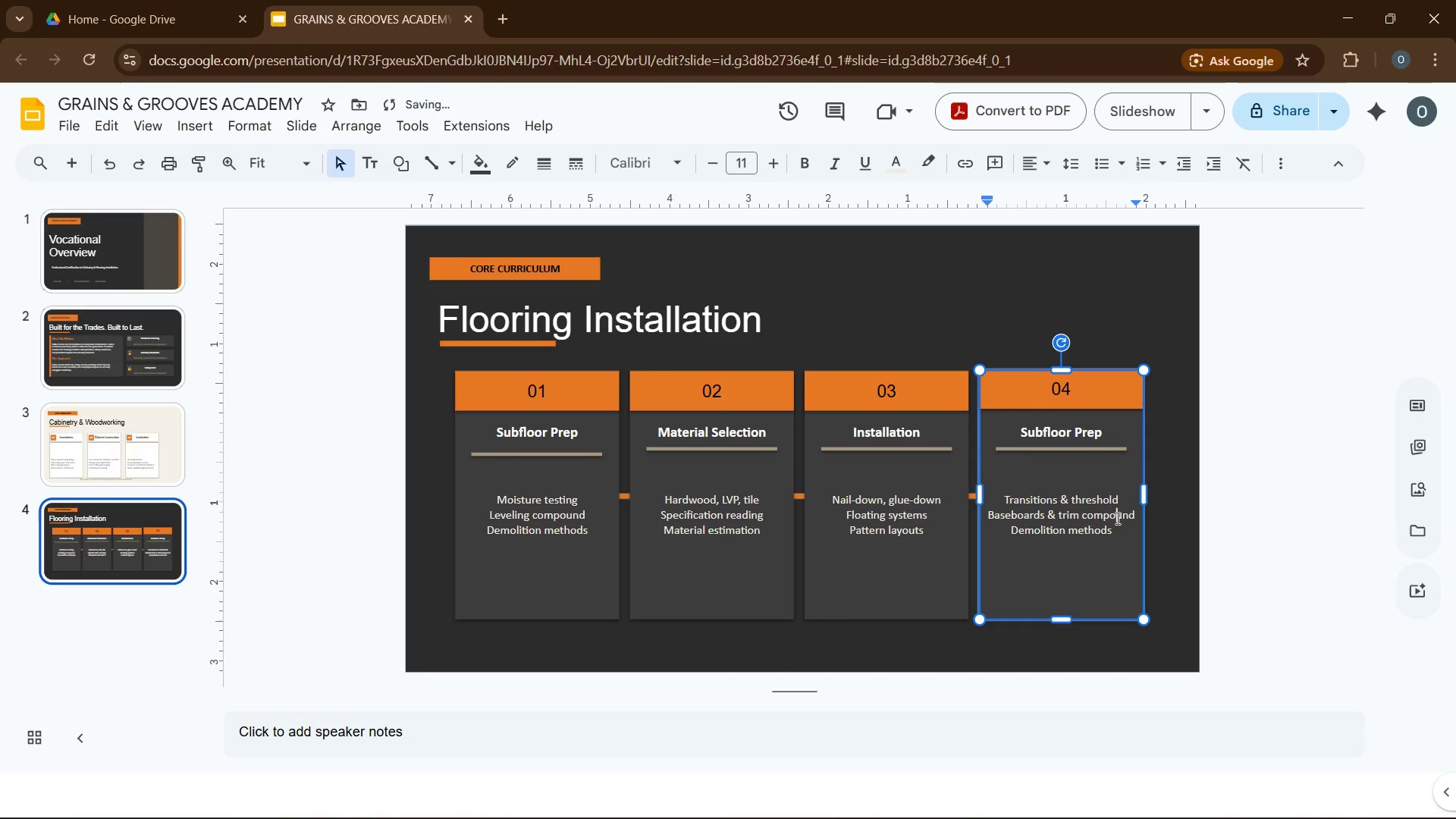 
double_click([1116, 518])
 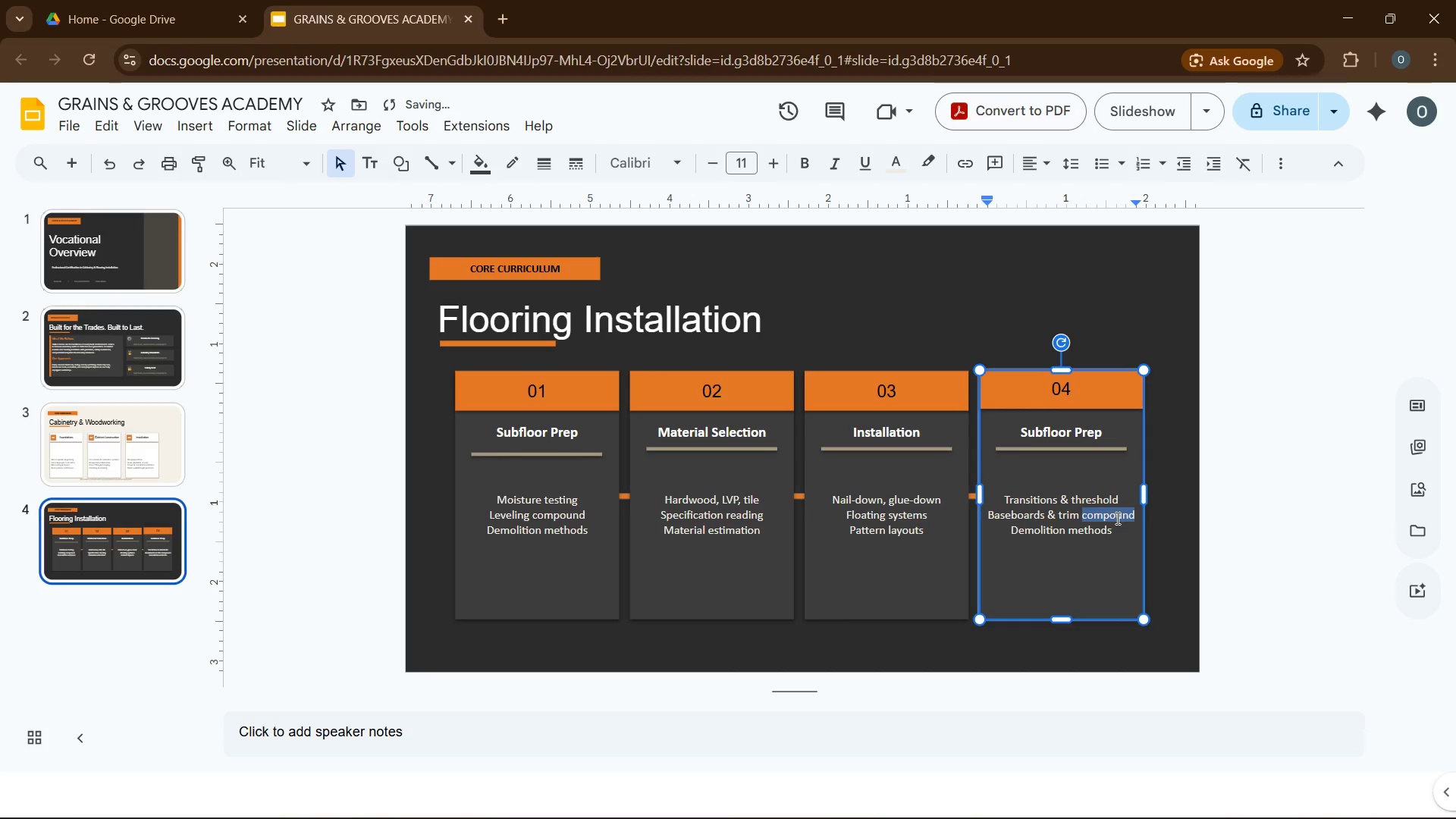 
key(Backspace)
 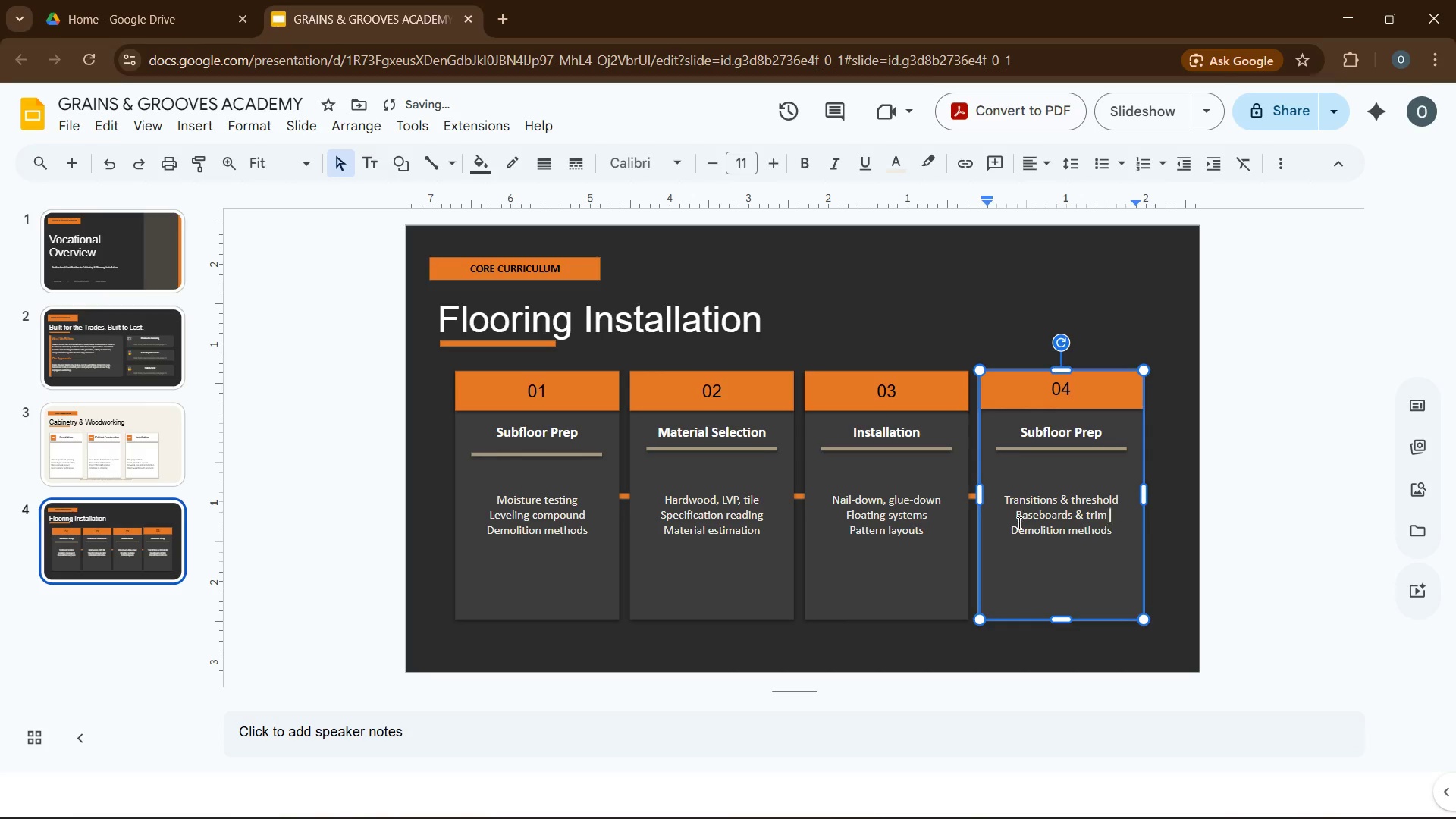 
double_click([1025, 532])
 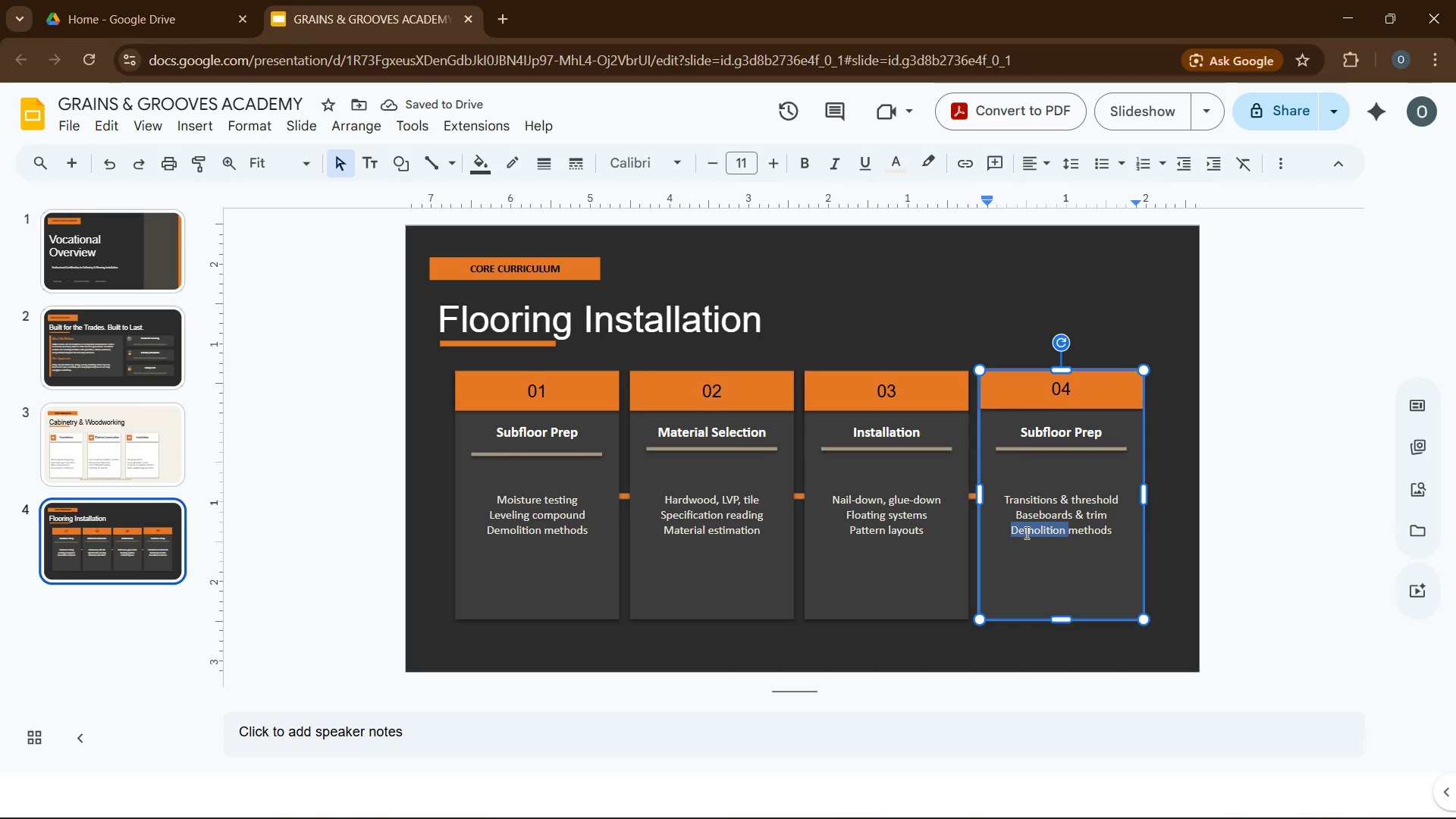 
type(Final Ins)
key(Backspace)
key(Backspace)
key(Backspace)
type(inspection )
 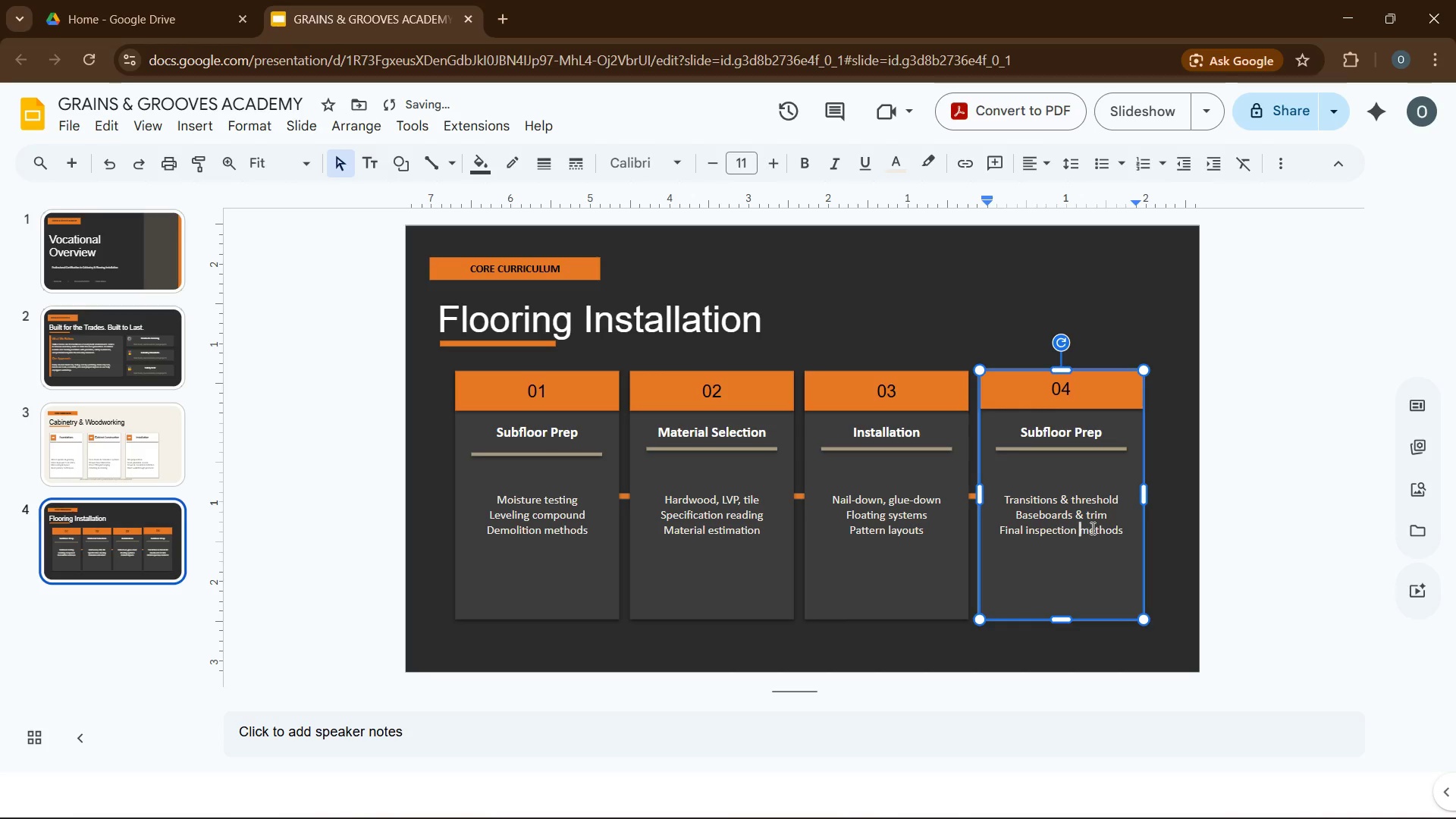 
double_click([1091, 528])
 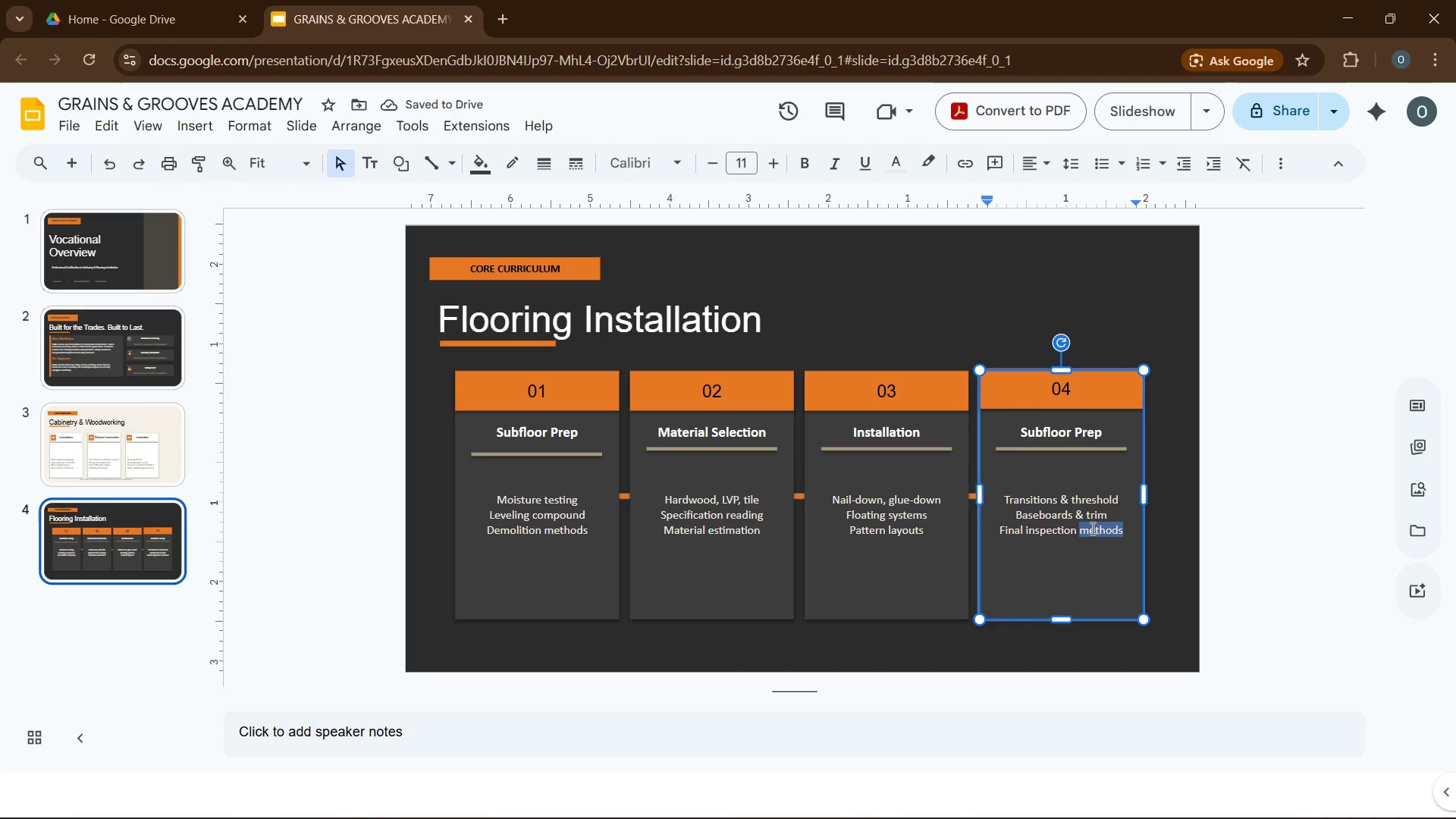 
key(Backspace)
 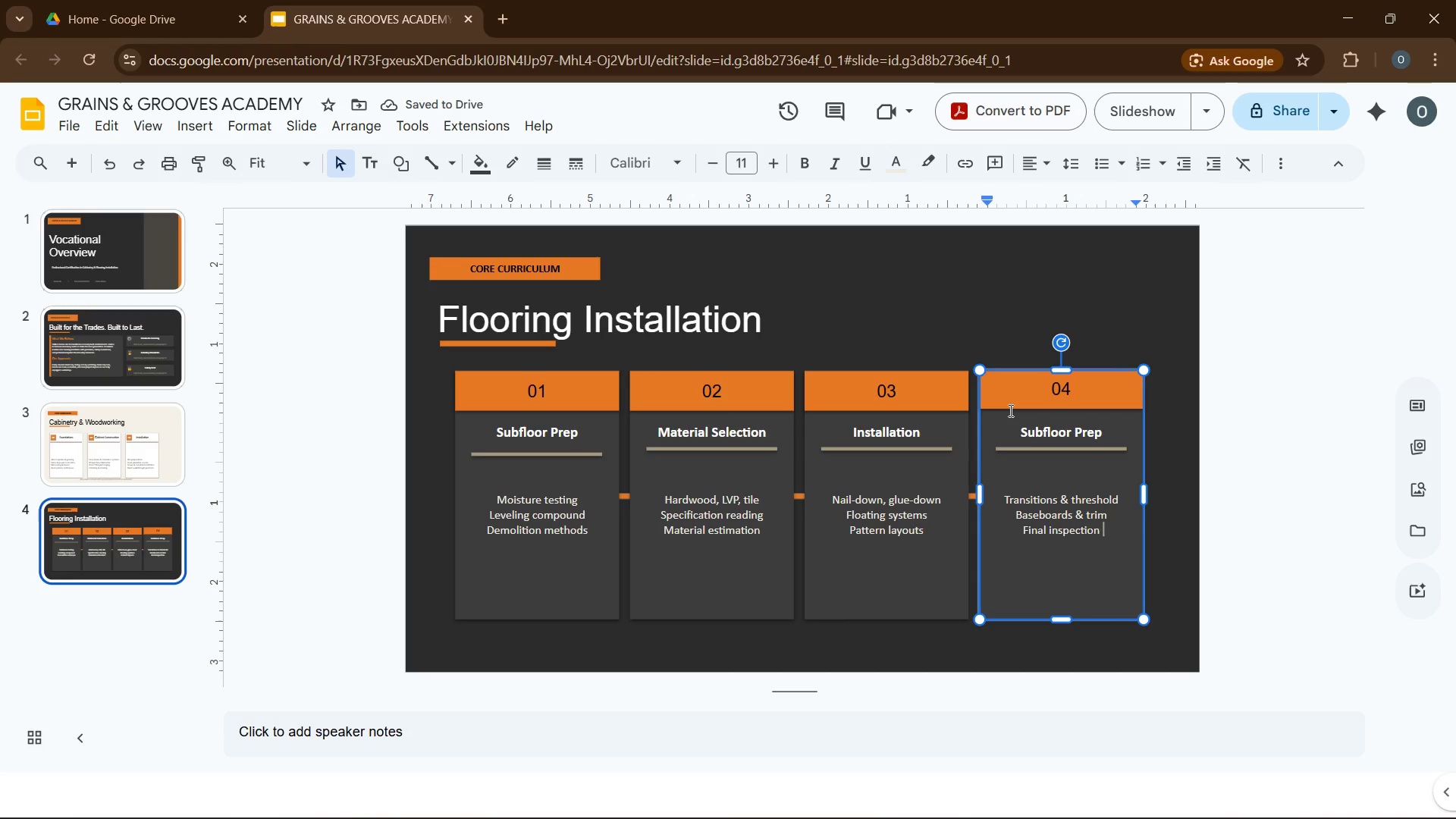 
double_click([1037, 428])
 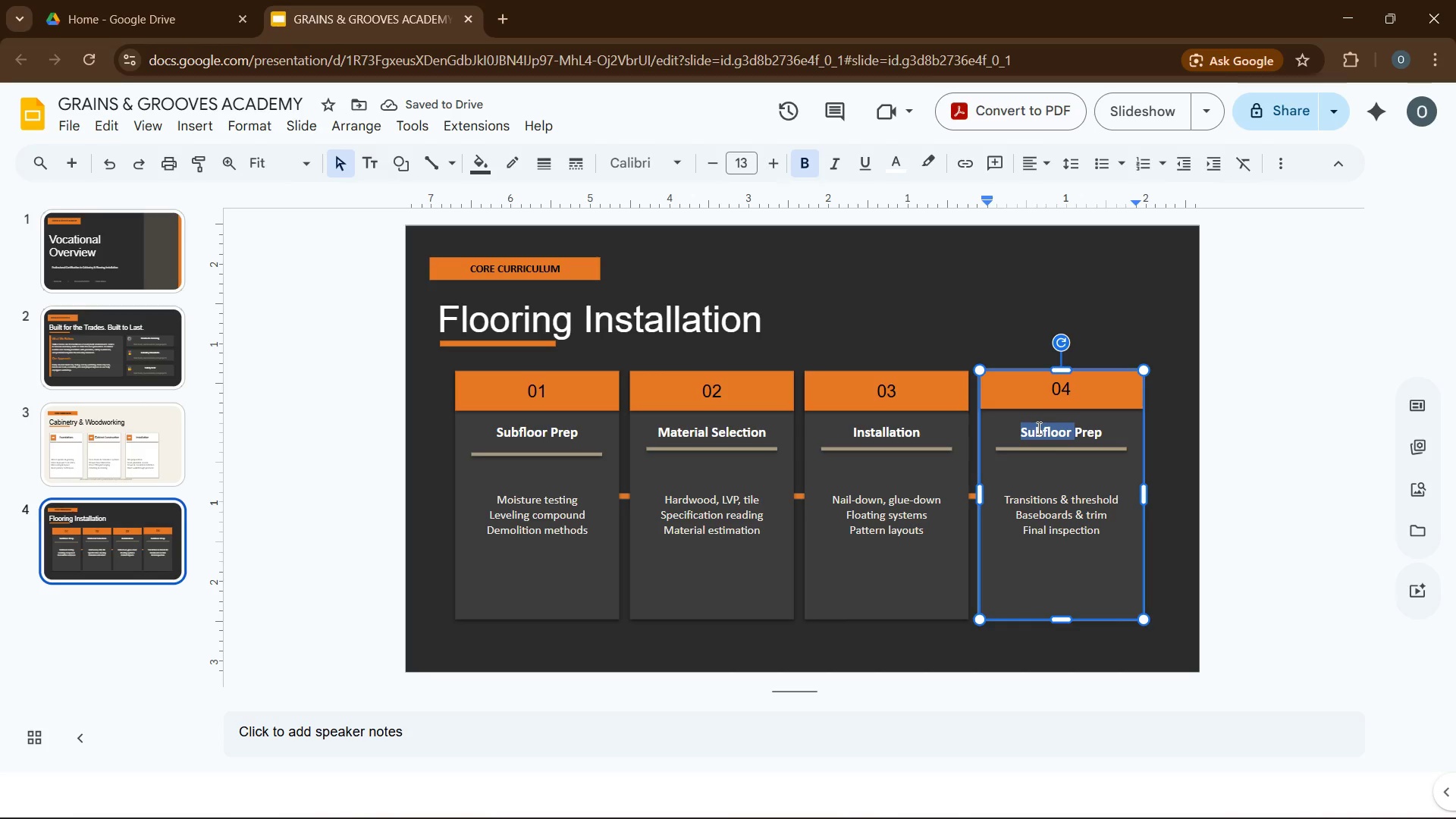 
type(Finishing)
 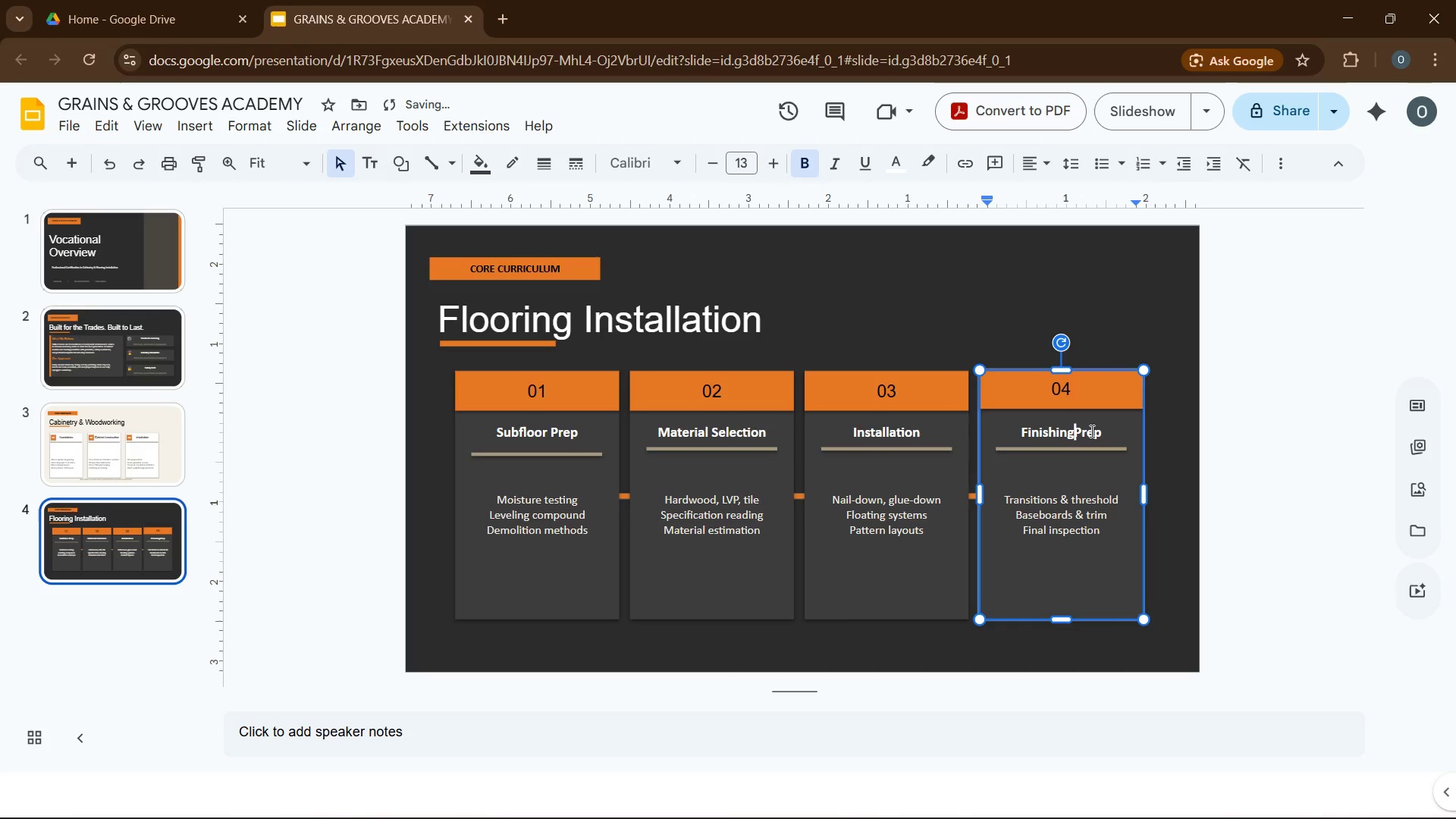 
key(Space)
 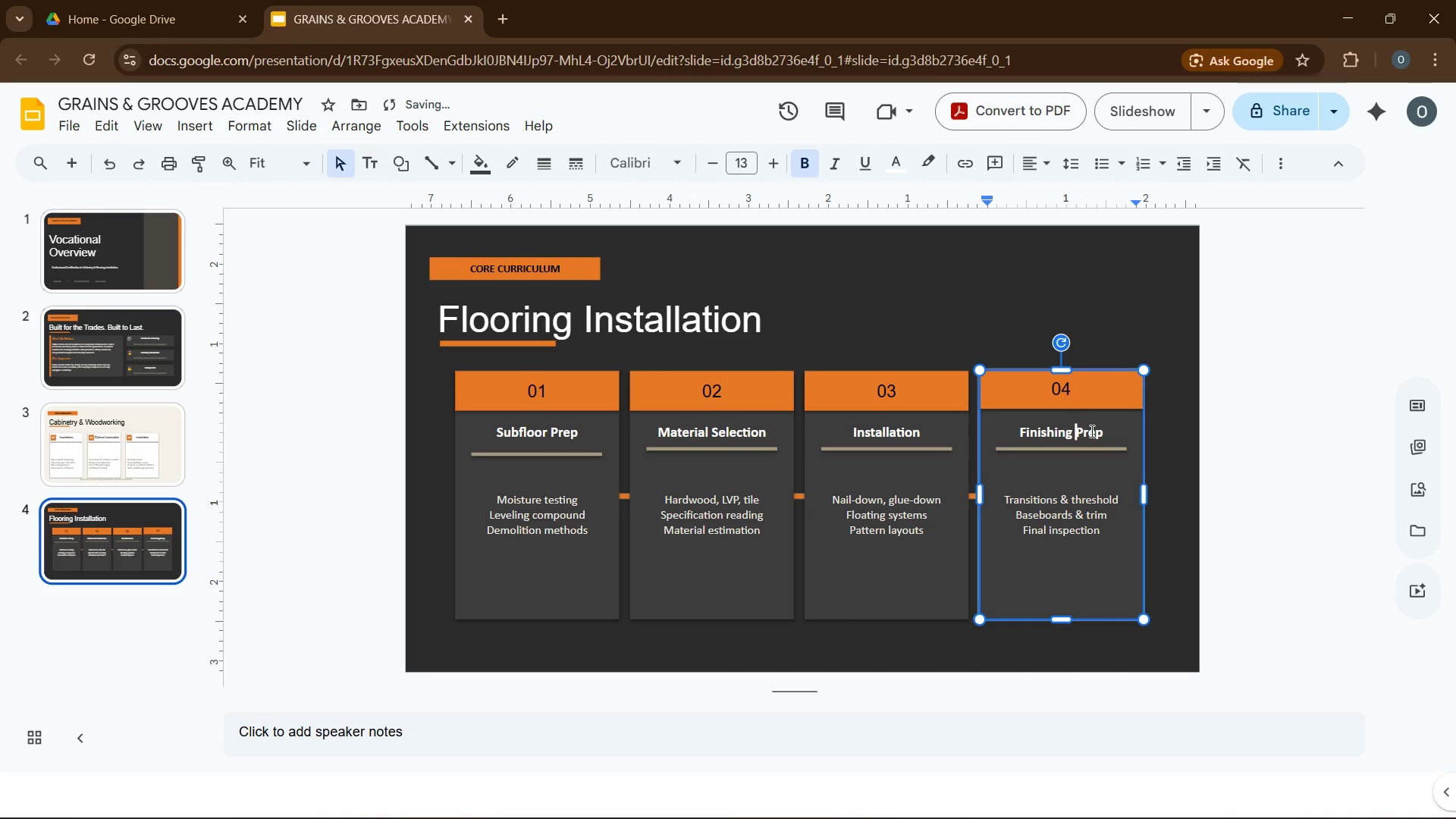 
double_click([1090, 431])
 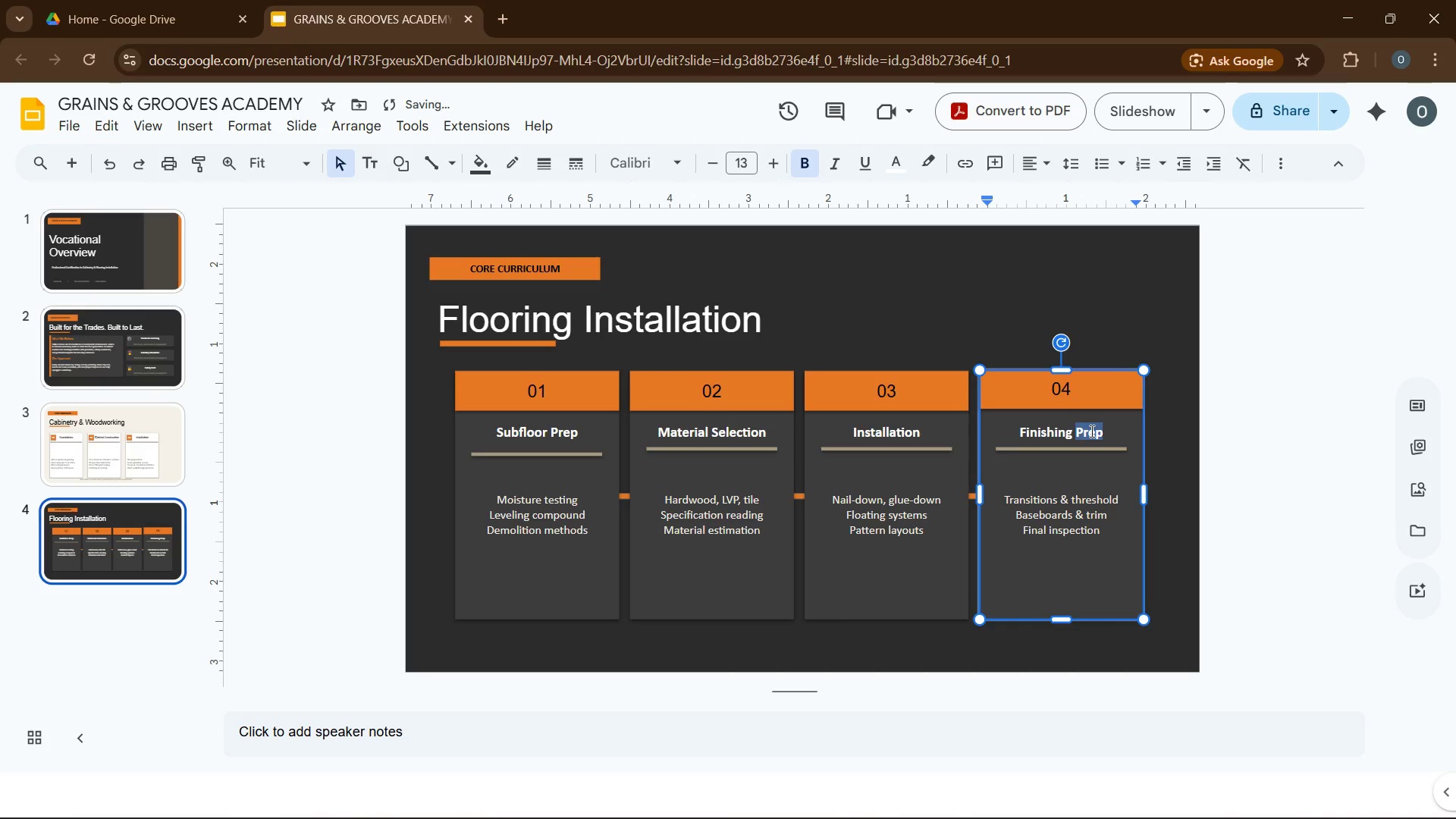 
key(Backspace)
 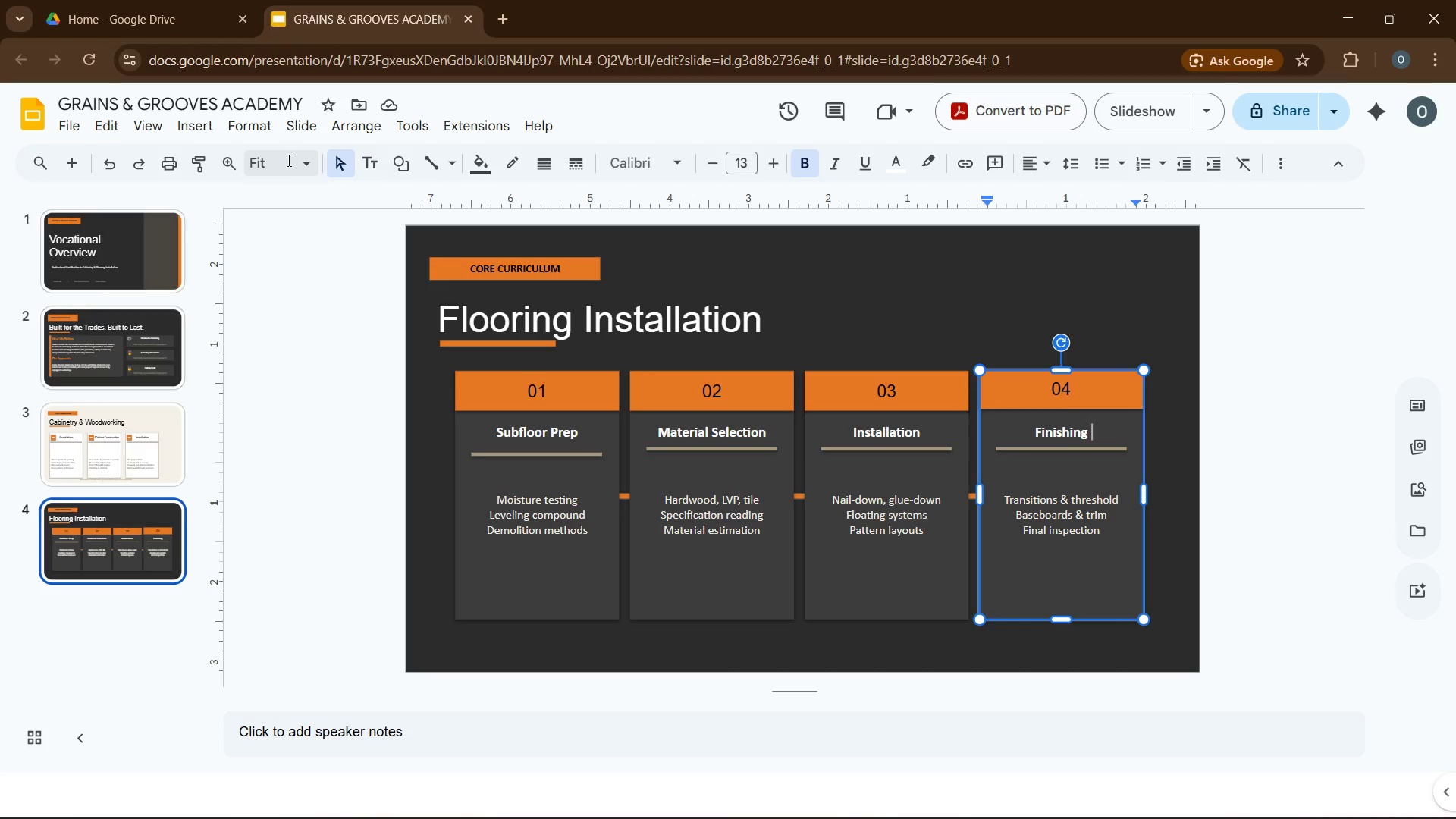 
wait(10.97)
 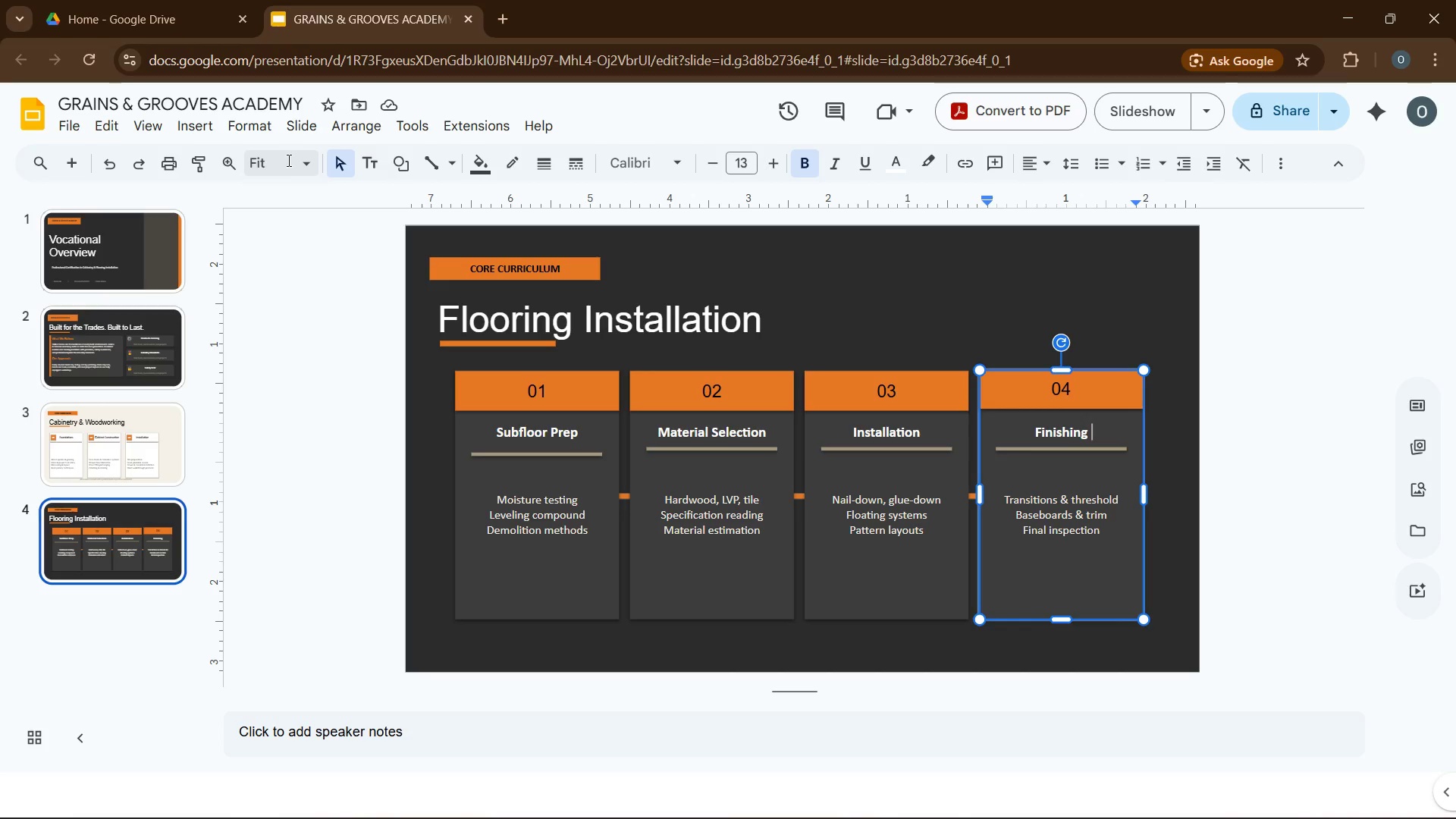 
left_click_drag(start_coordinate=[551, 643], to_coordinate=[1026, 661])
 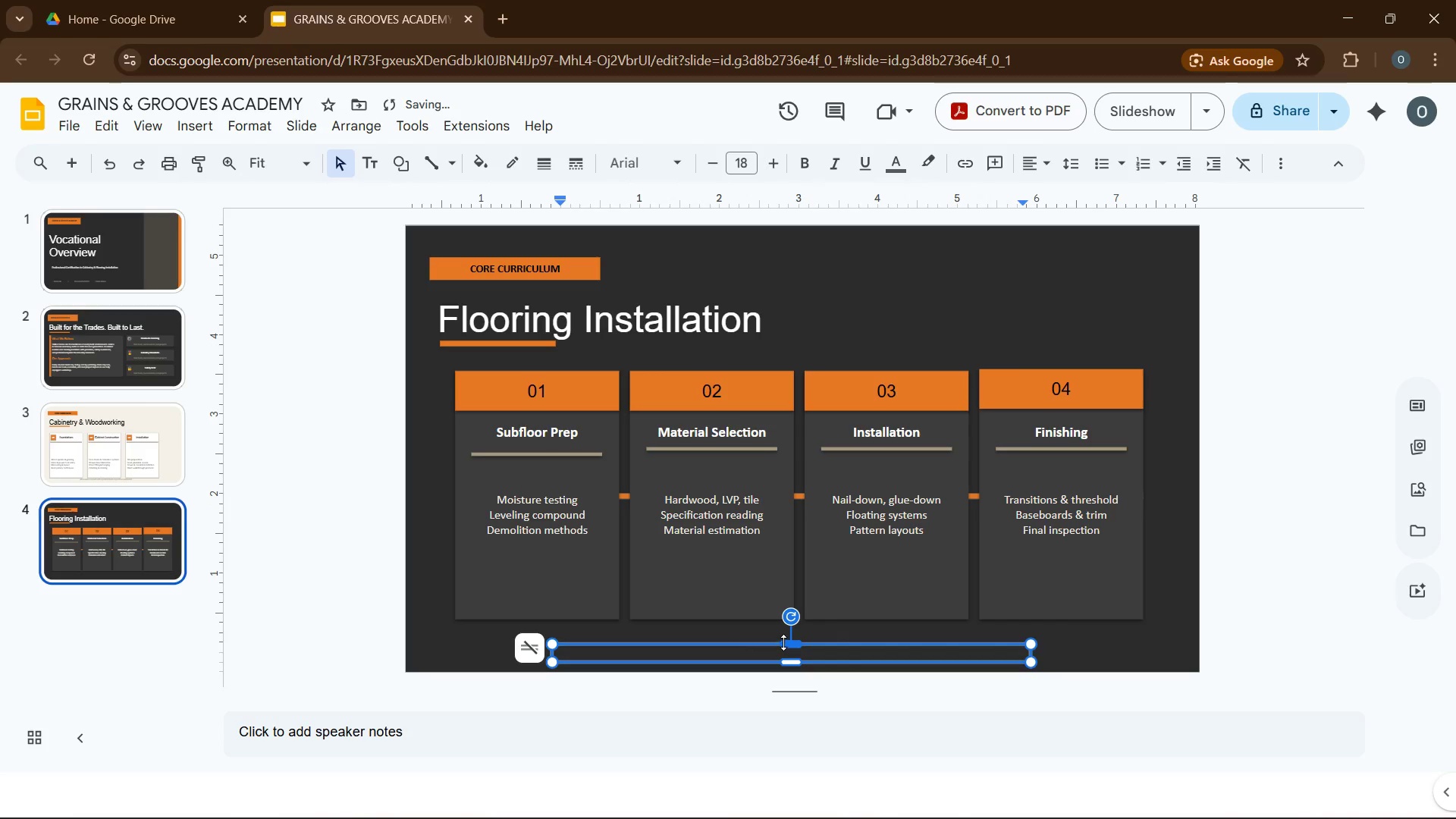 
left_click_drag(start_coordinate=[783, 642], to_coordinate=[783, 626])
 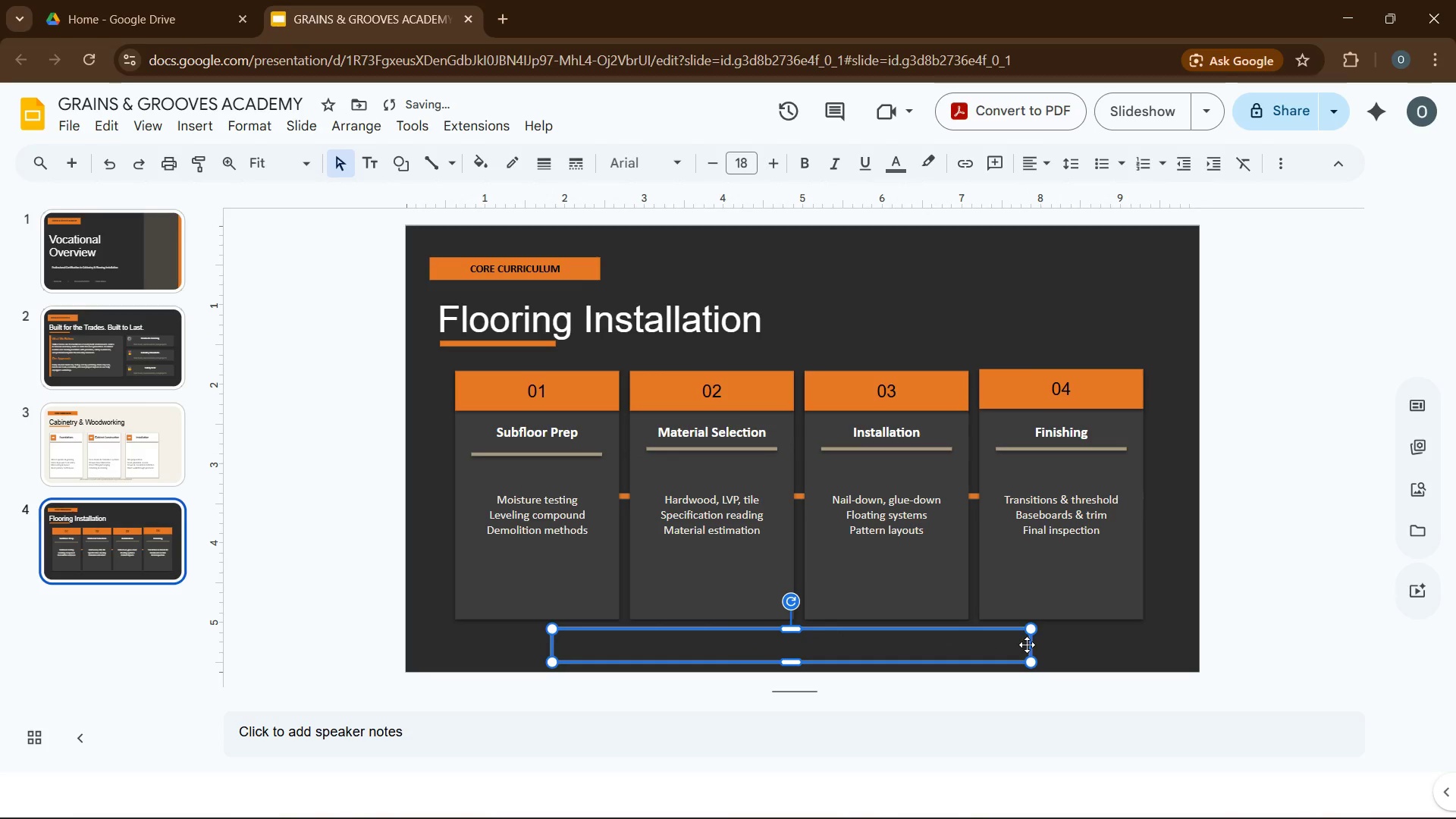 
left_click_drag(start_coordinate=[1029, 645], to_coordinate=[1075, 637])
 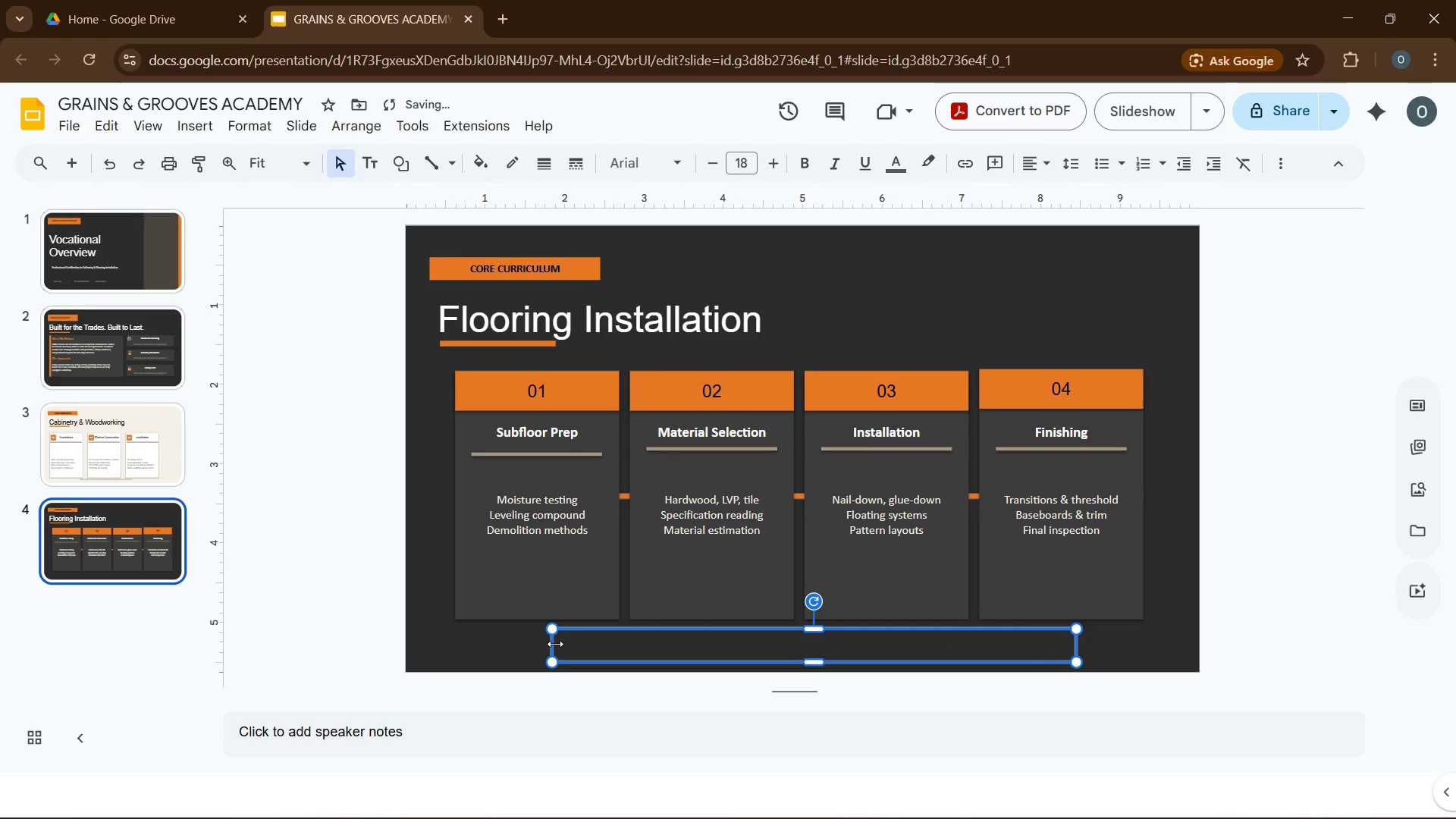 
left_click_drag(start_coordinate=[555, 644], to_coordinate=[529, 643])
 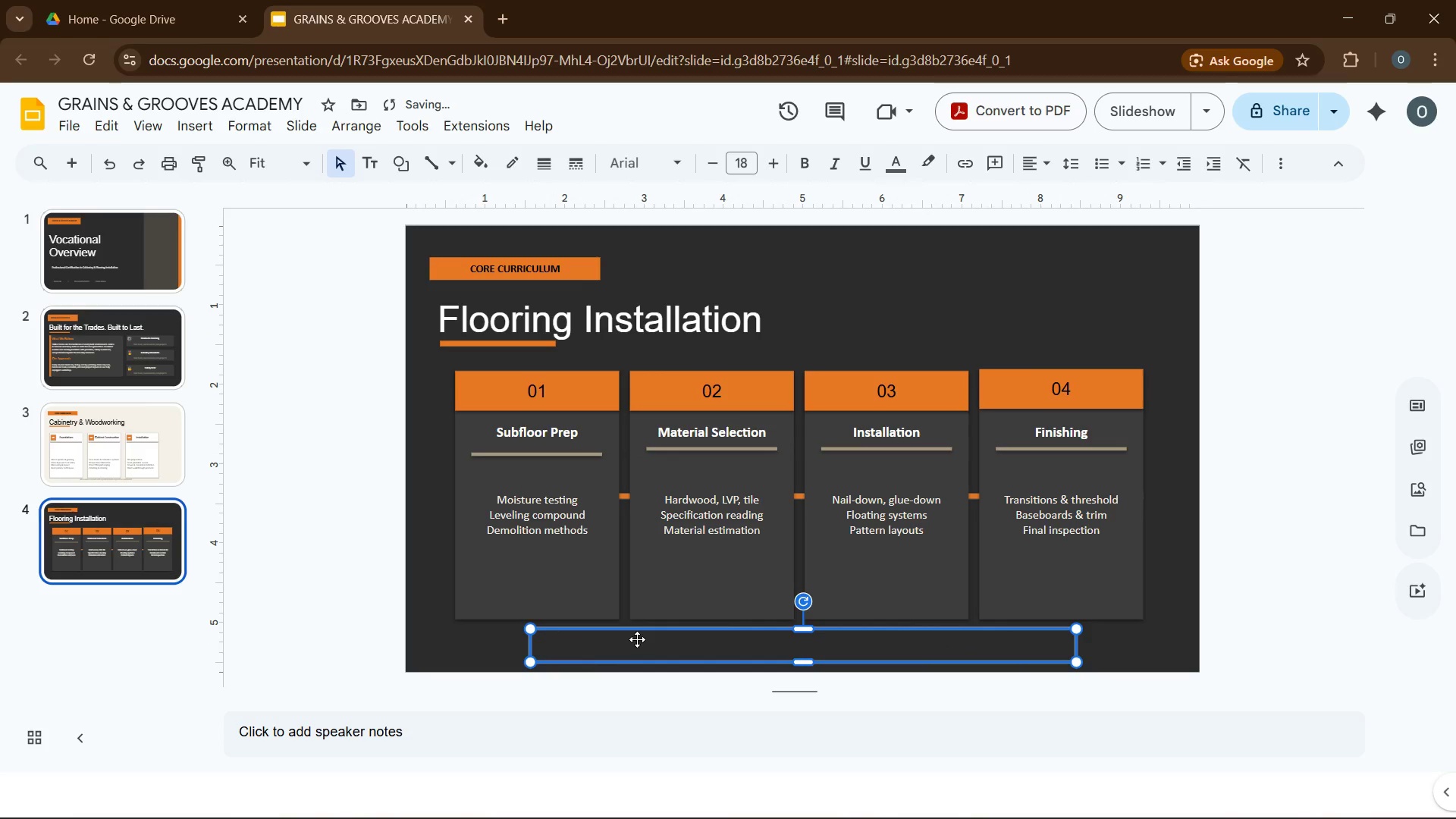 
left_click([641, 644])
 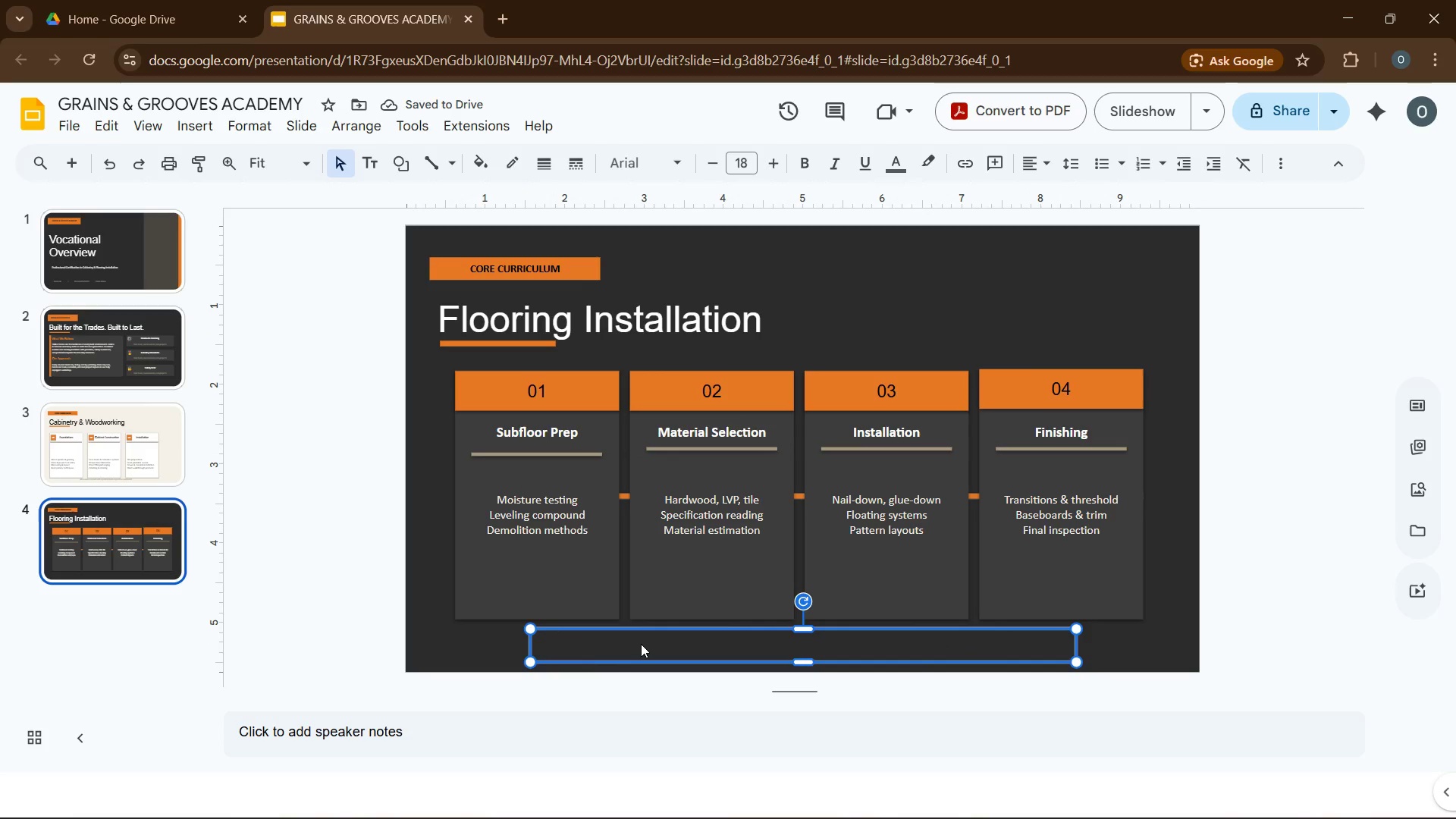 
type(cir)
key(Backspace)
key(Backspace)
type(urriculum aligned with National Wood Flooring Assio)
key(Backspace)
key(Backspace)
type(ociation (NWFA) standards)
 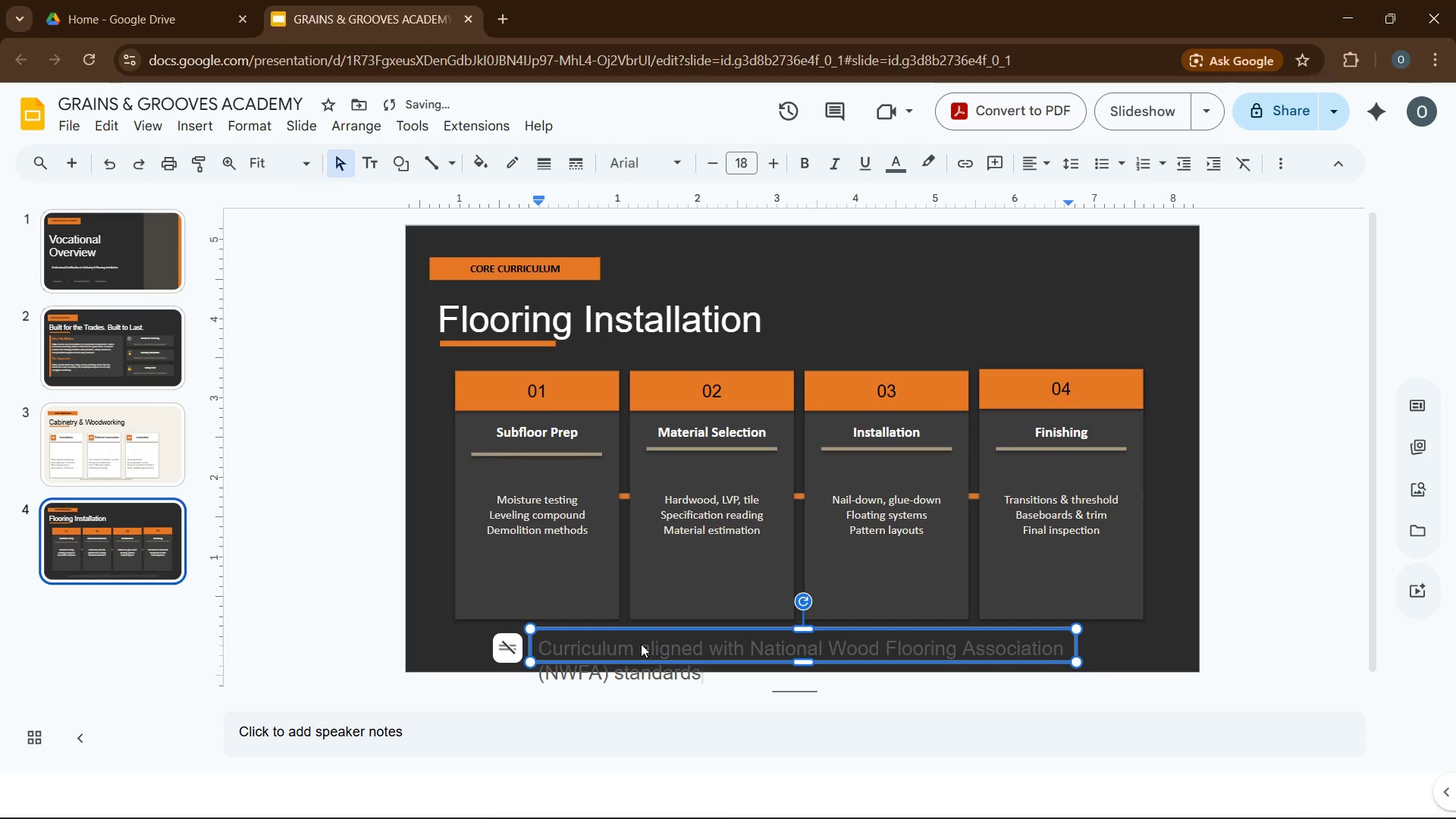 
key(Control+S)
 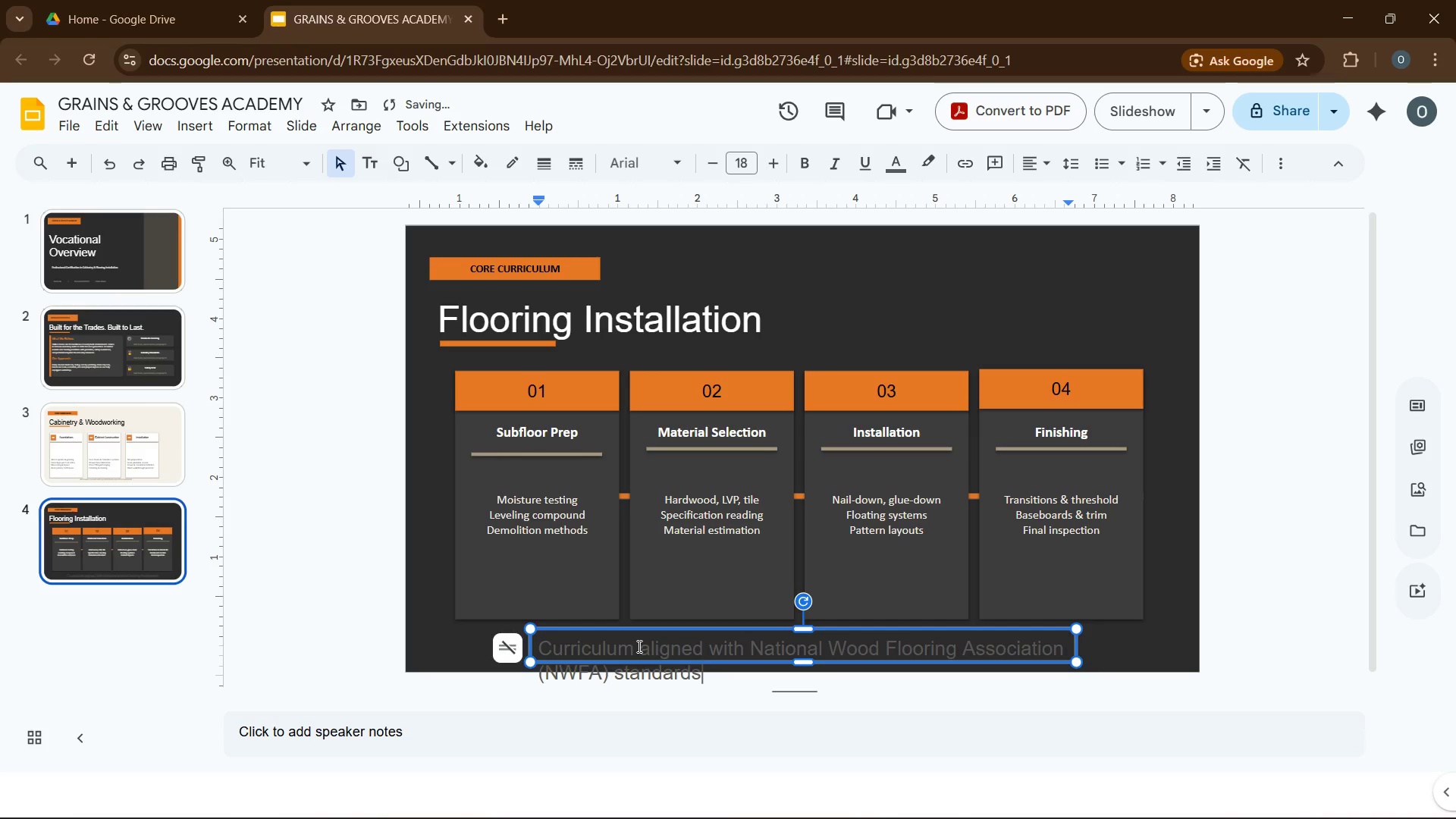 
key(Control+A)
 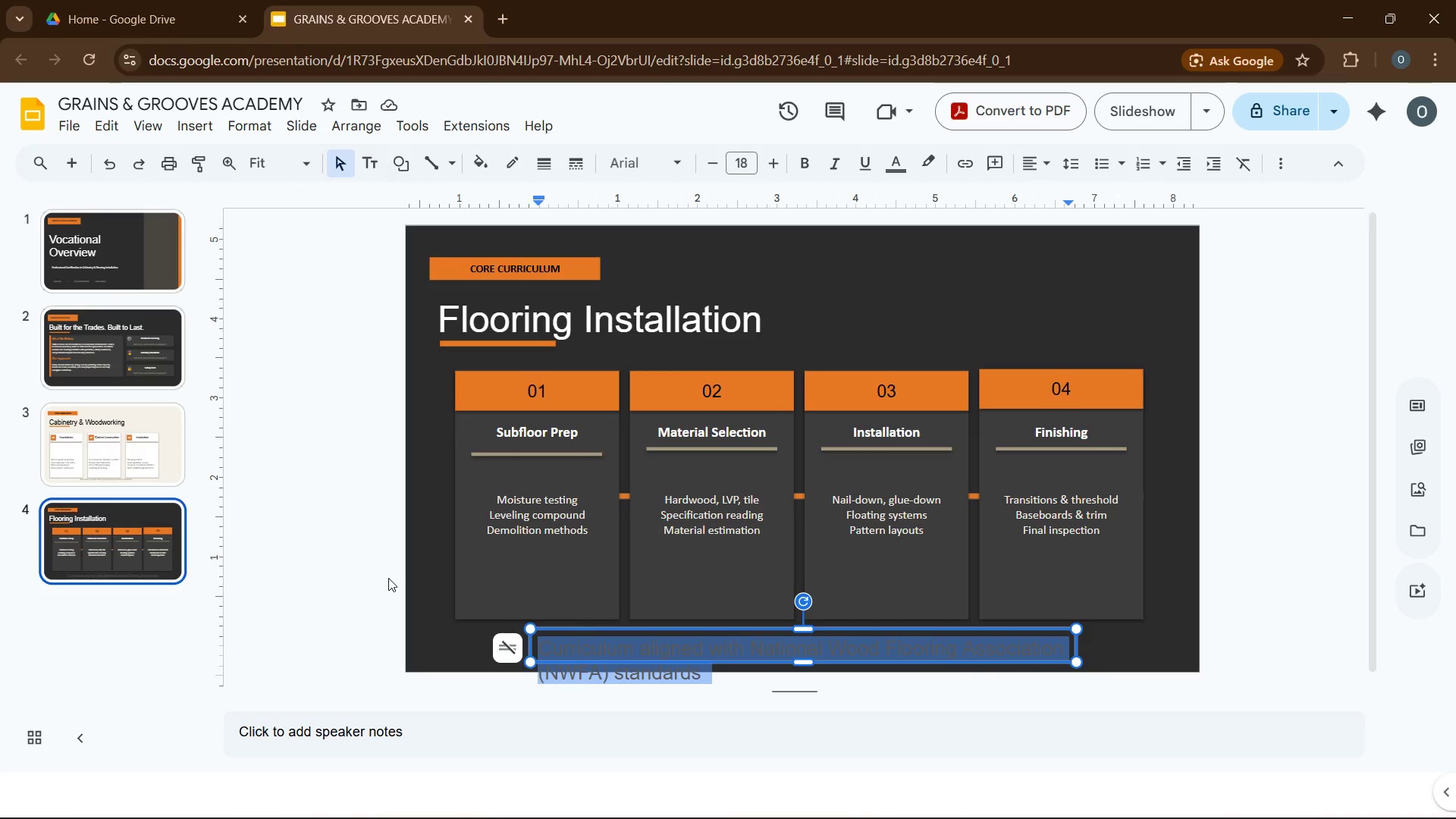 
wait(11.81)
 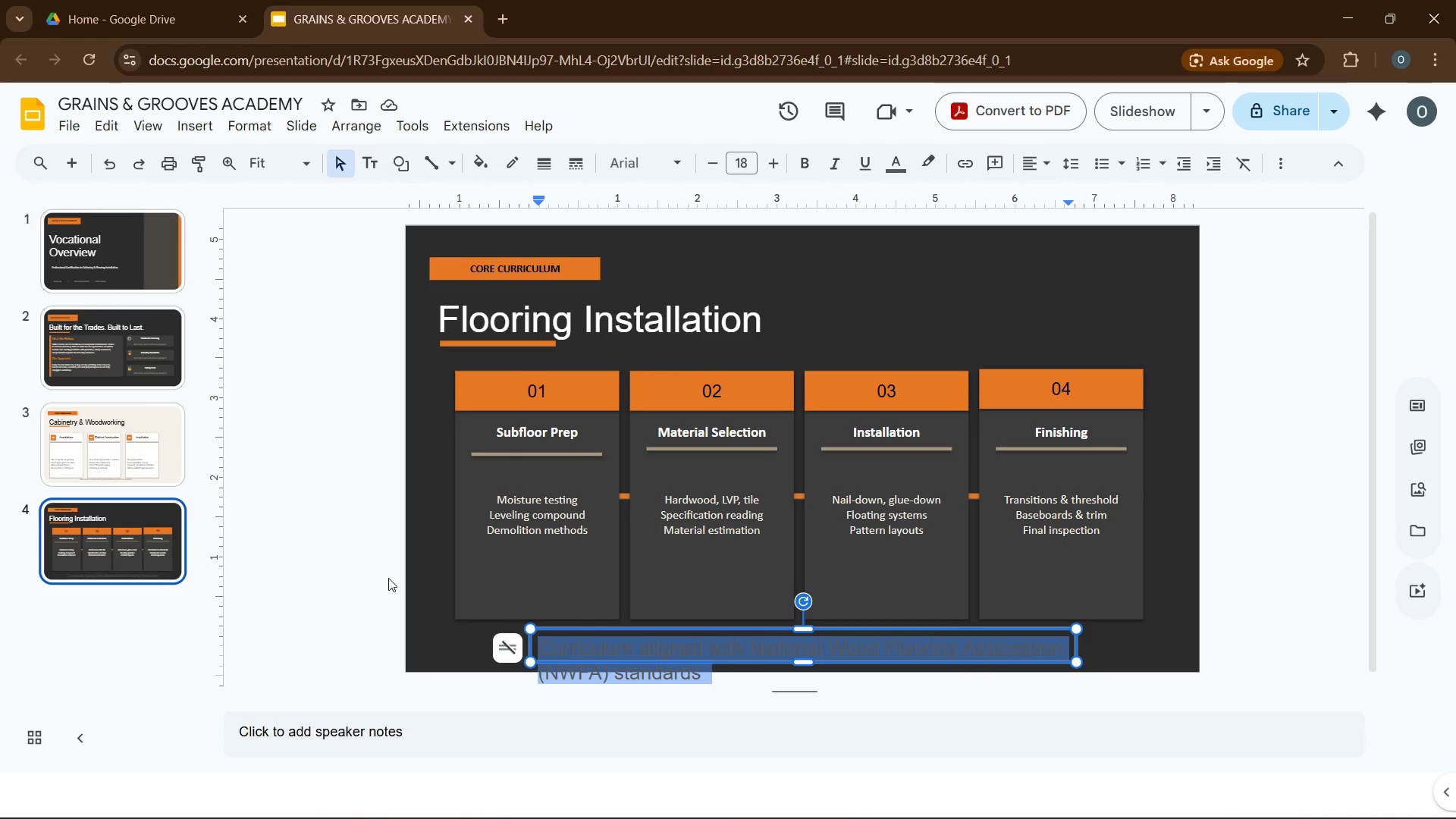 
left_click([738, 165])
 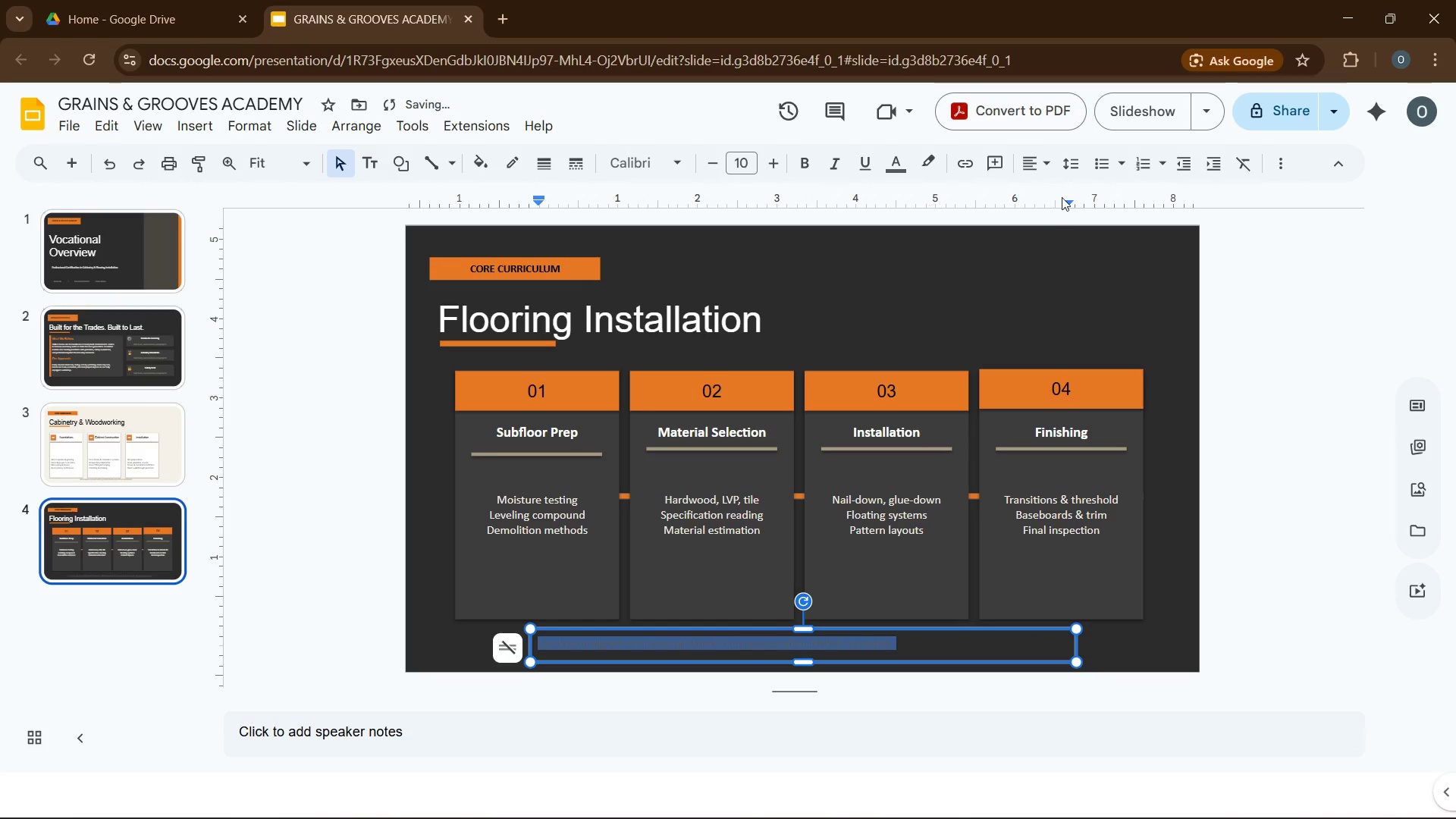 
left_click([1051, 169])
 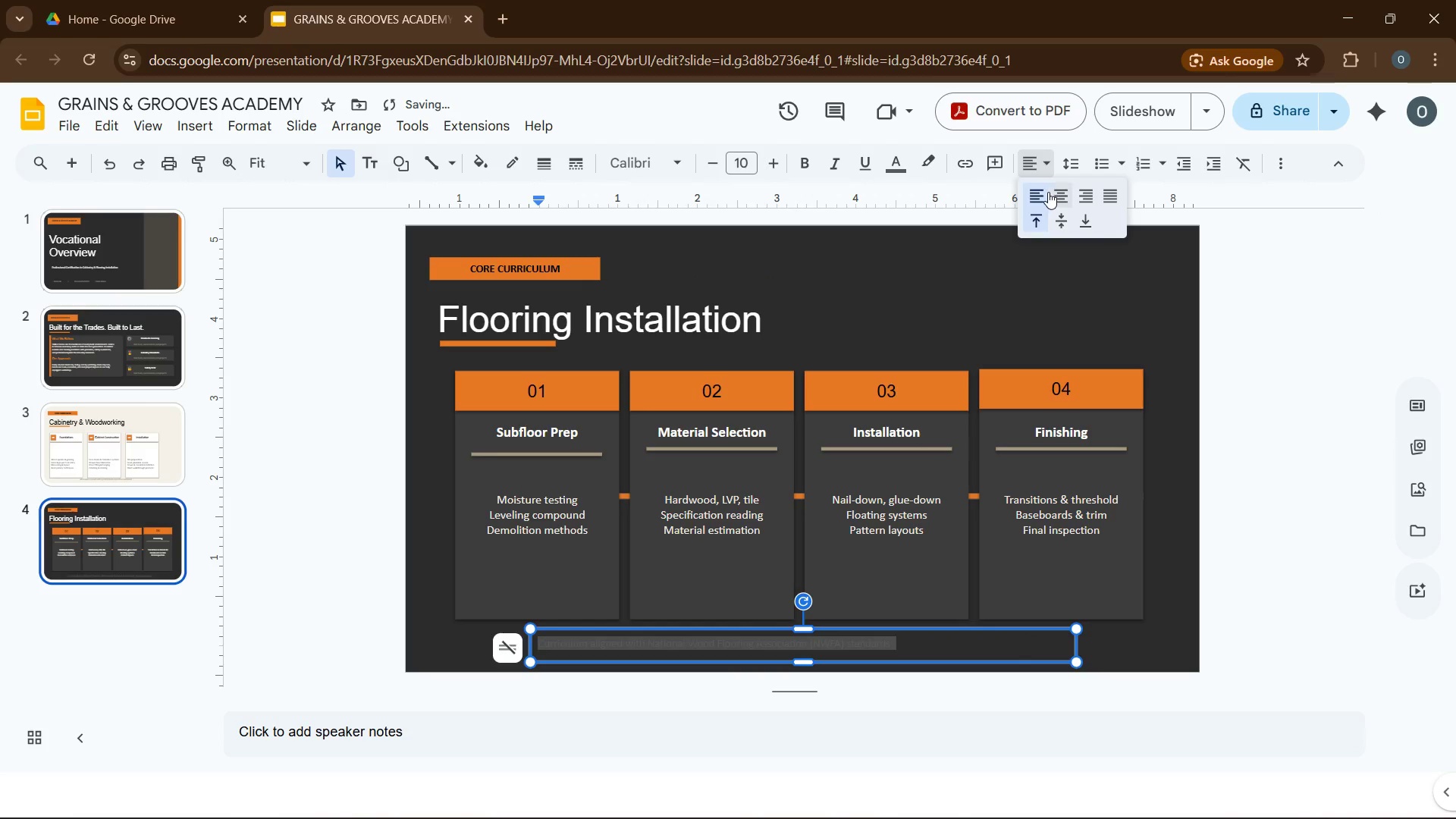 
left_click([1054, 192])
 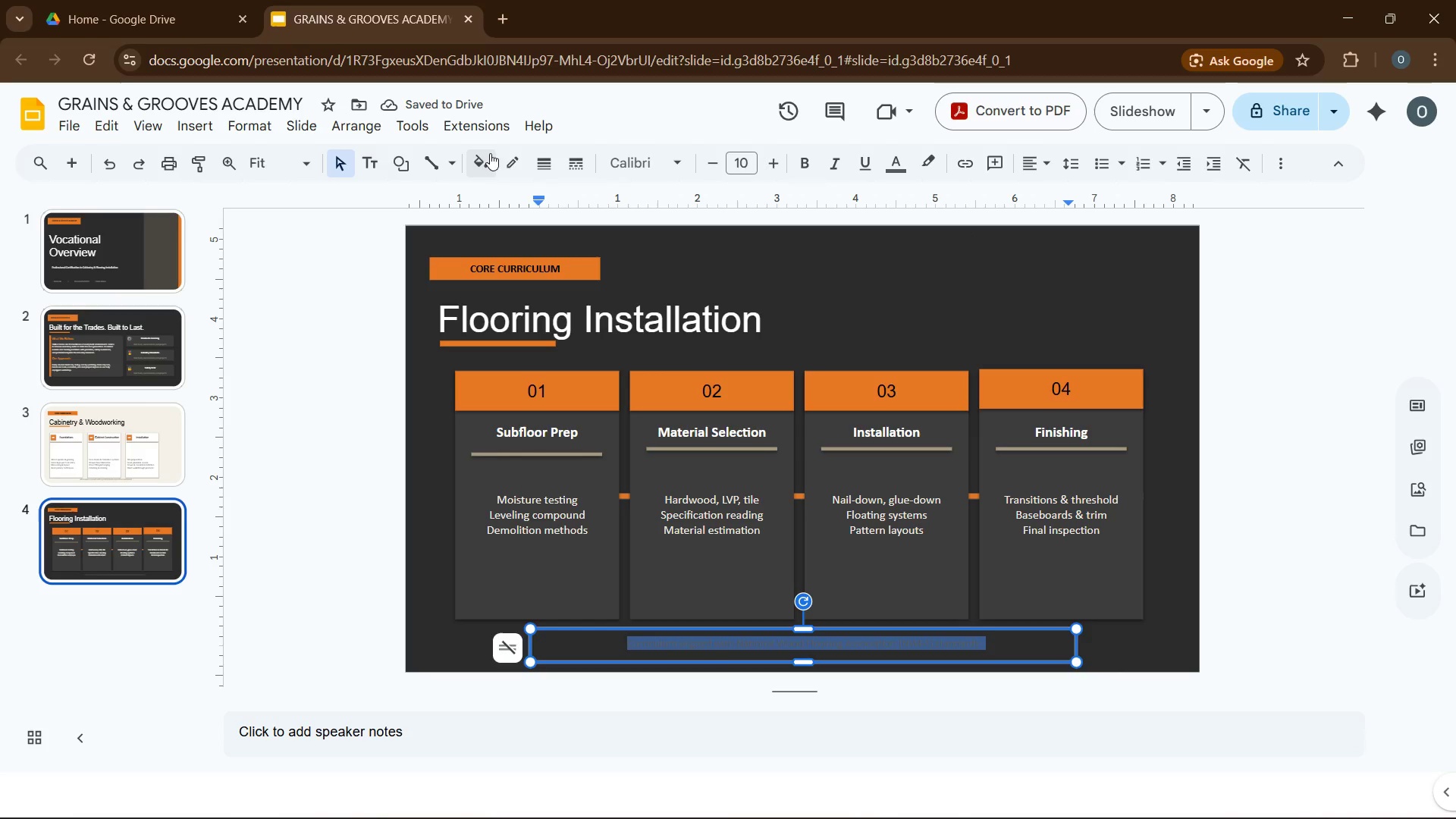 
wait(5.31)
 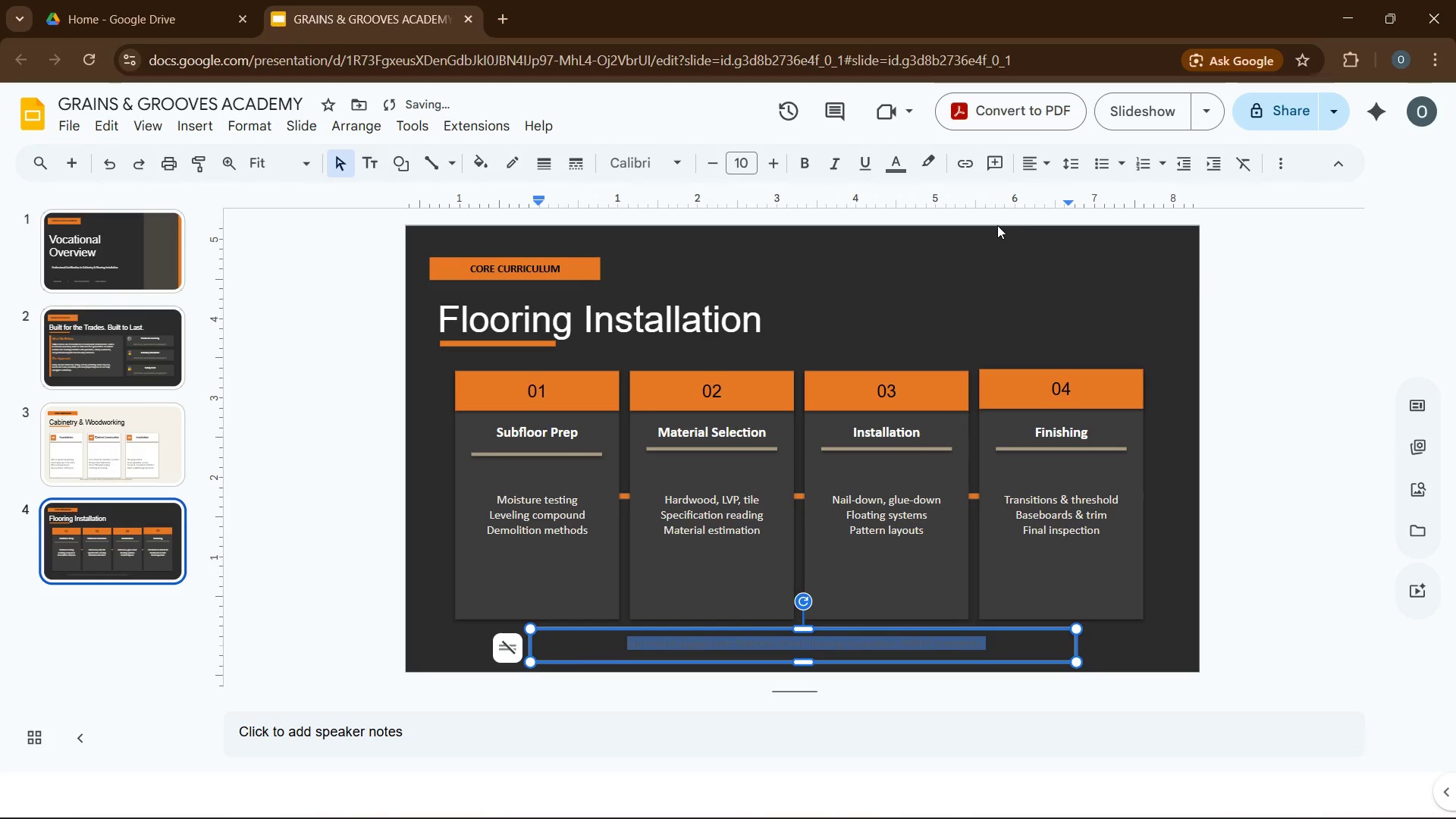 
left_click([889, 169])
 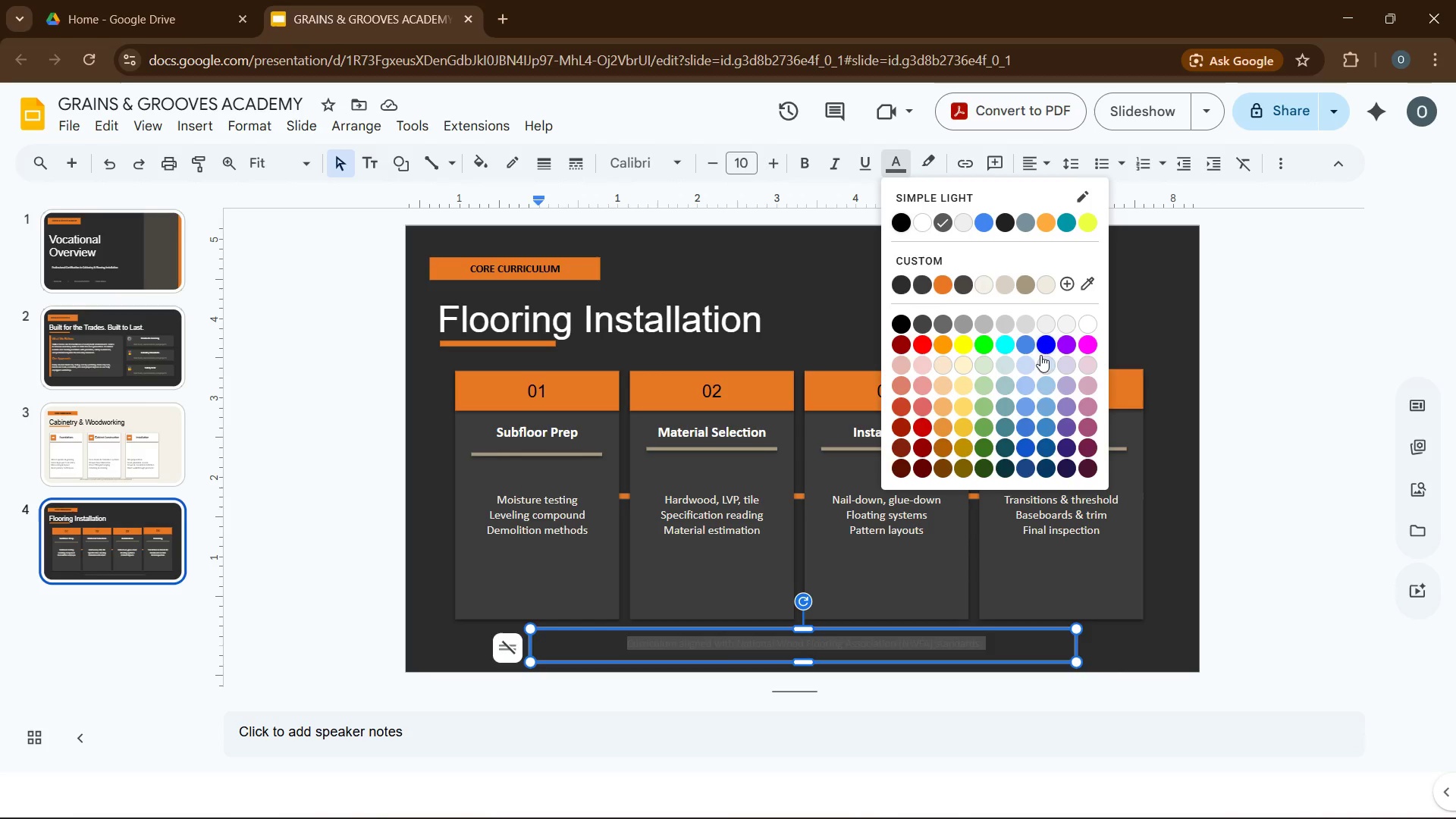 
left_click([1069, 284])
 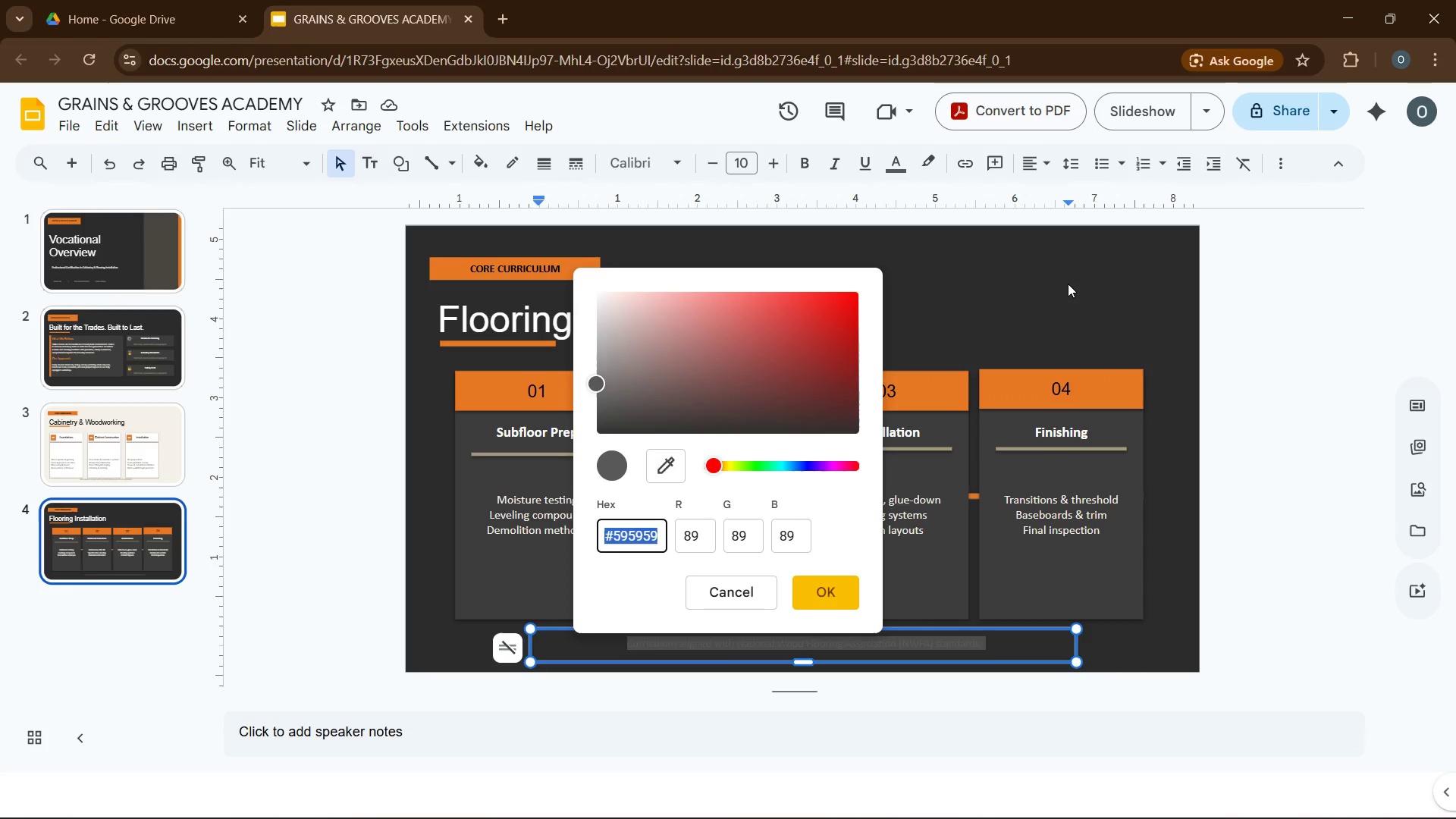 
key(CapsLock)
 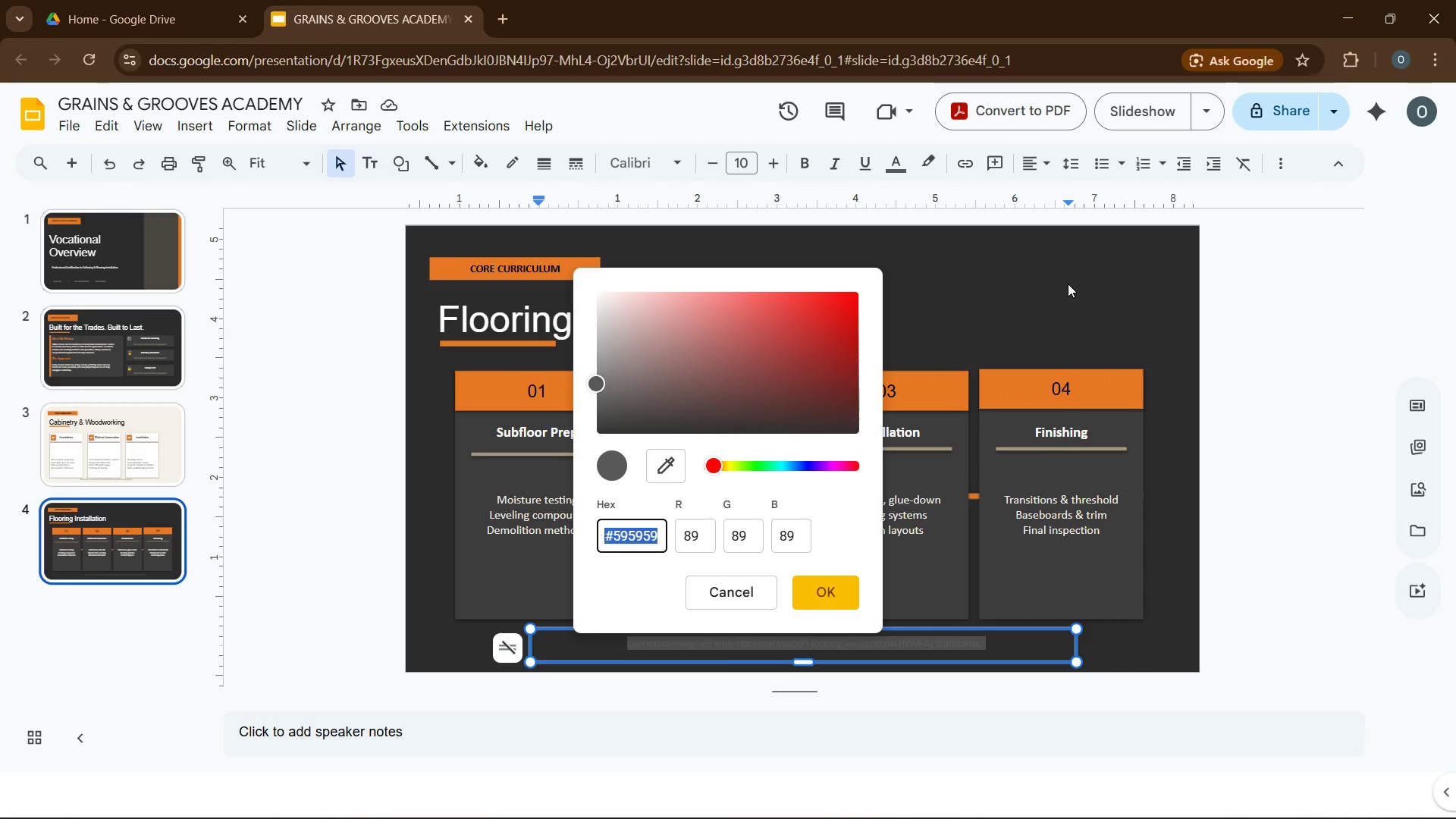 
key(Quote)
 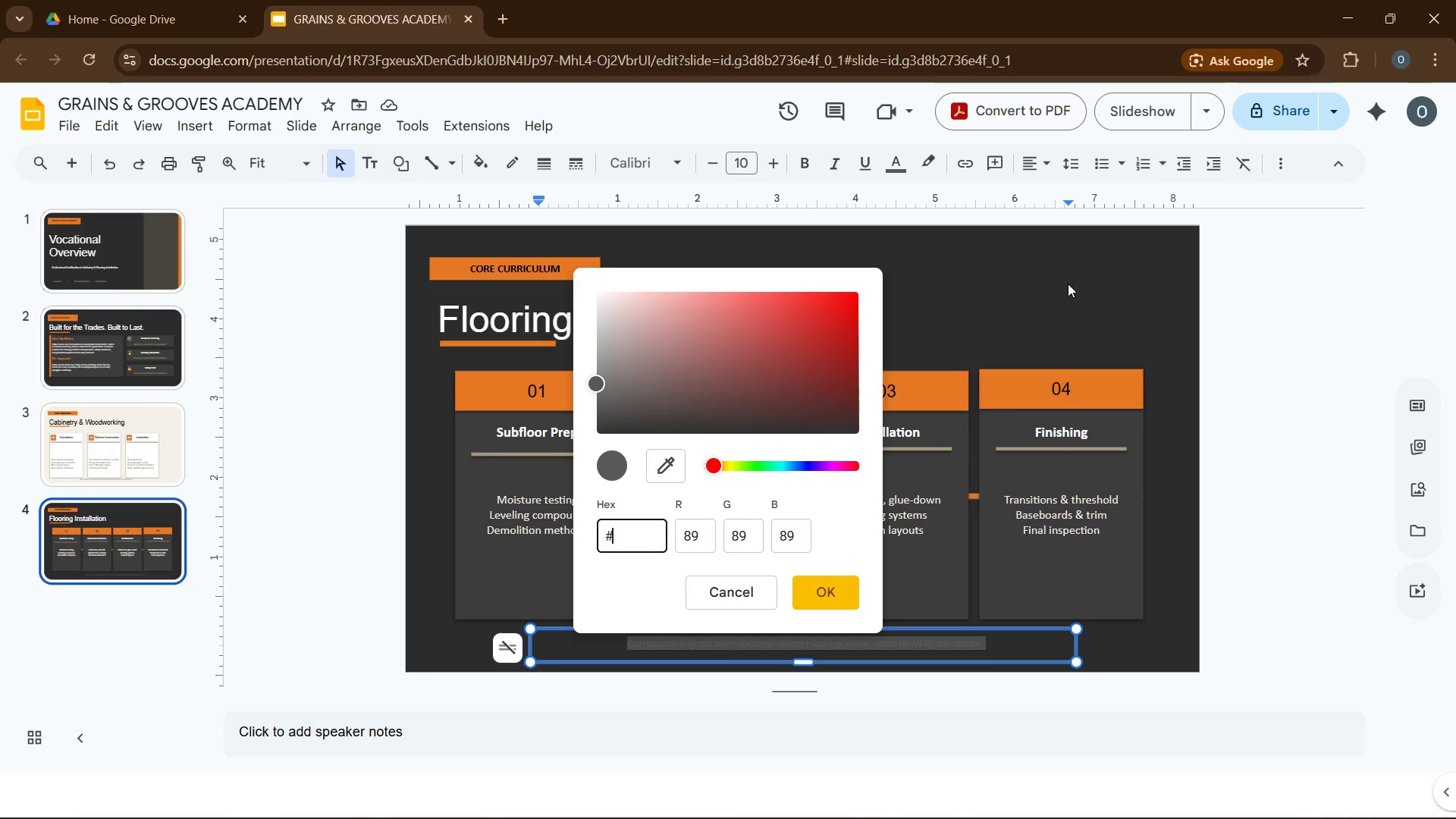 
key(A)
 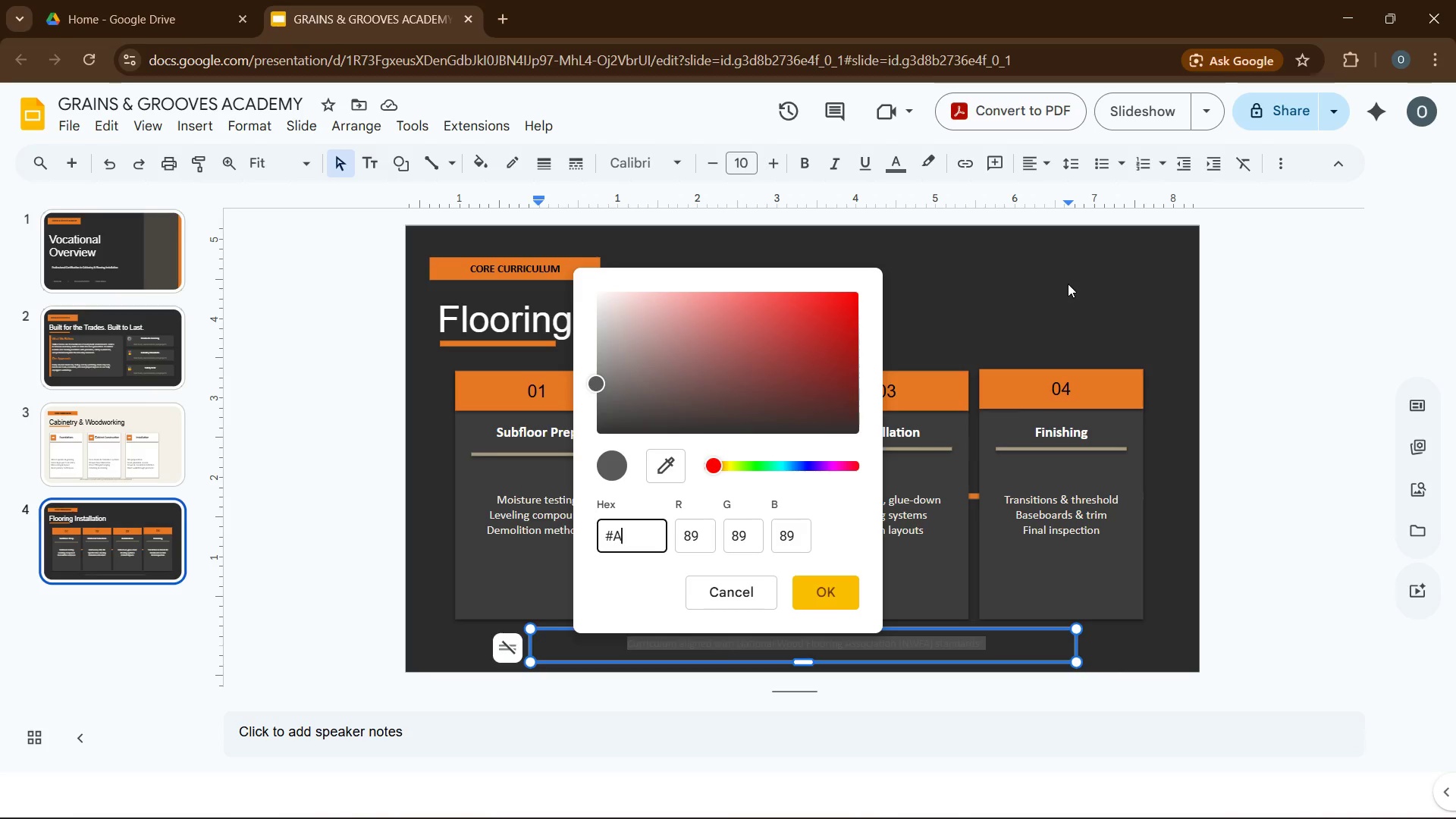 
wait(5.58)
 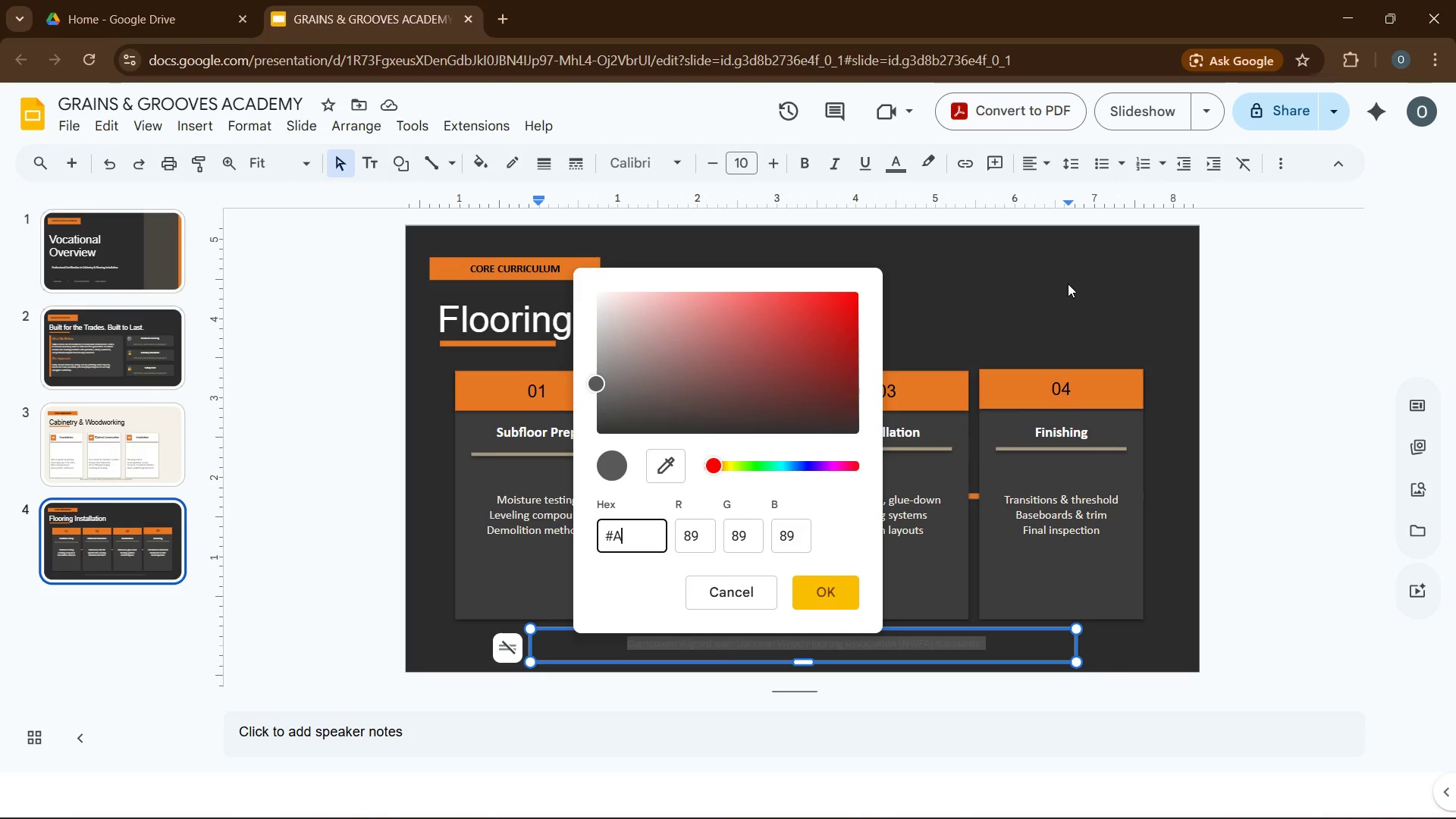 
key(Numpad8)
 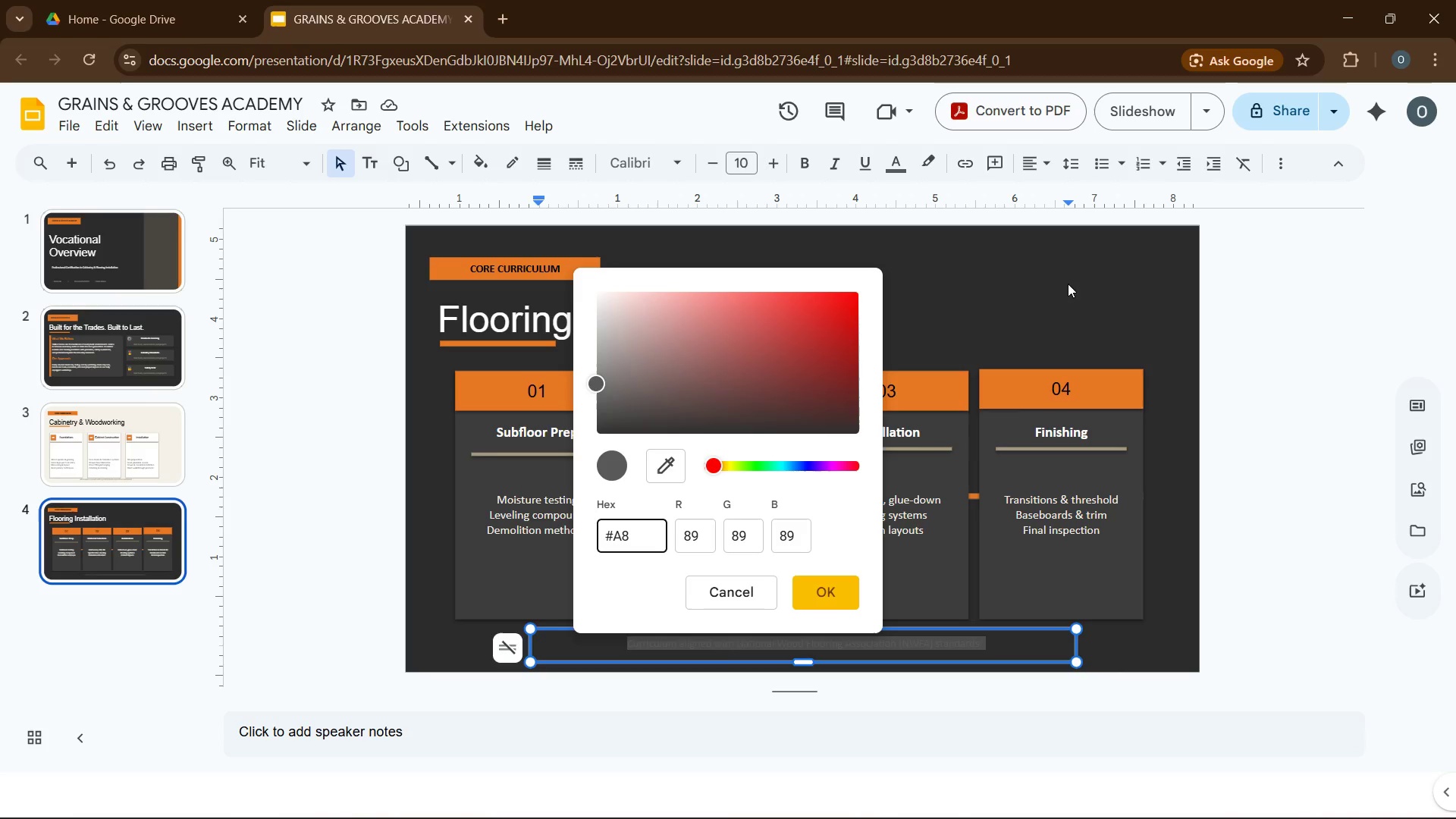 
key(Numpad9)
 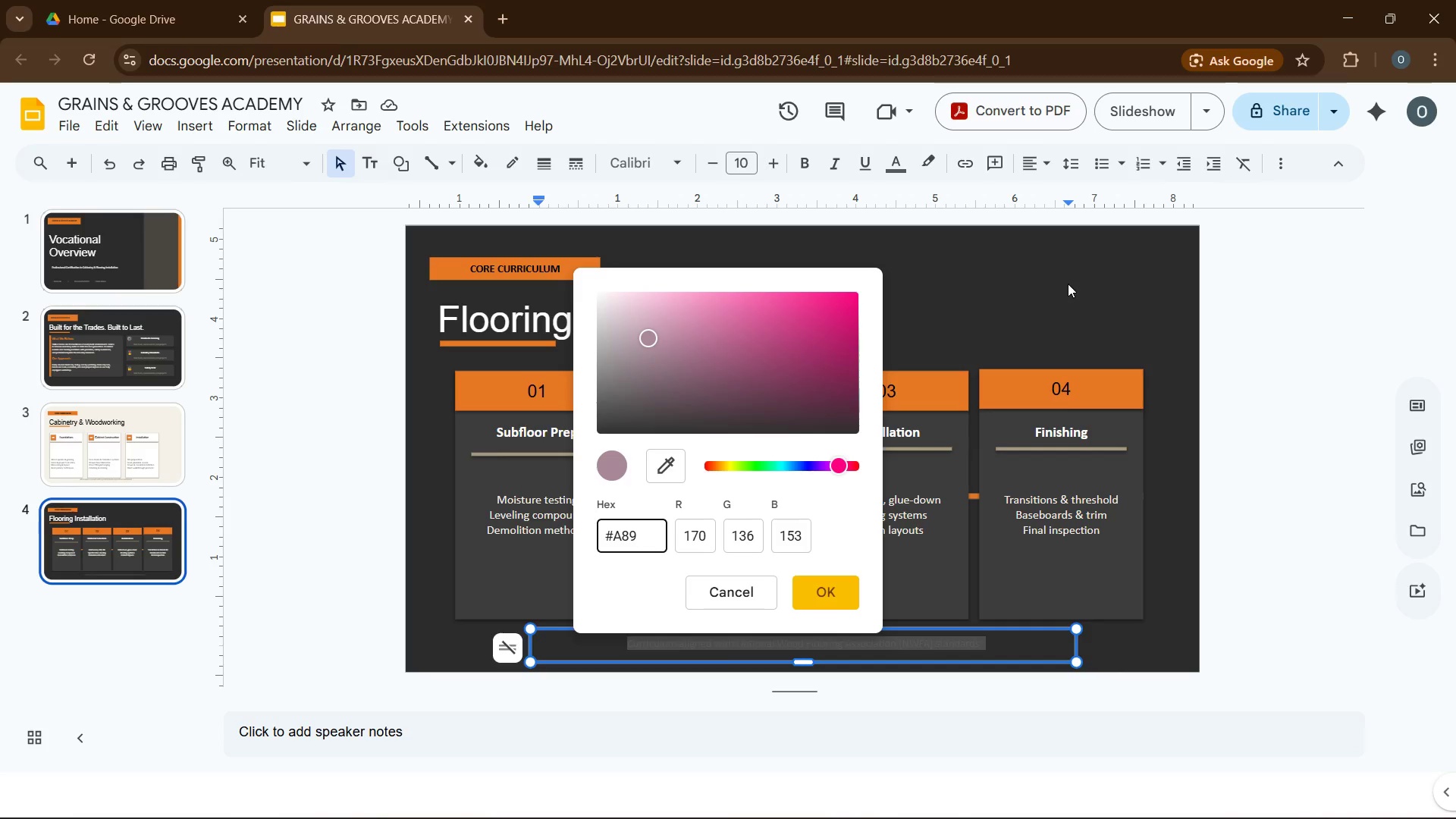 
key(Numpad8)
 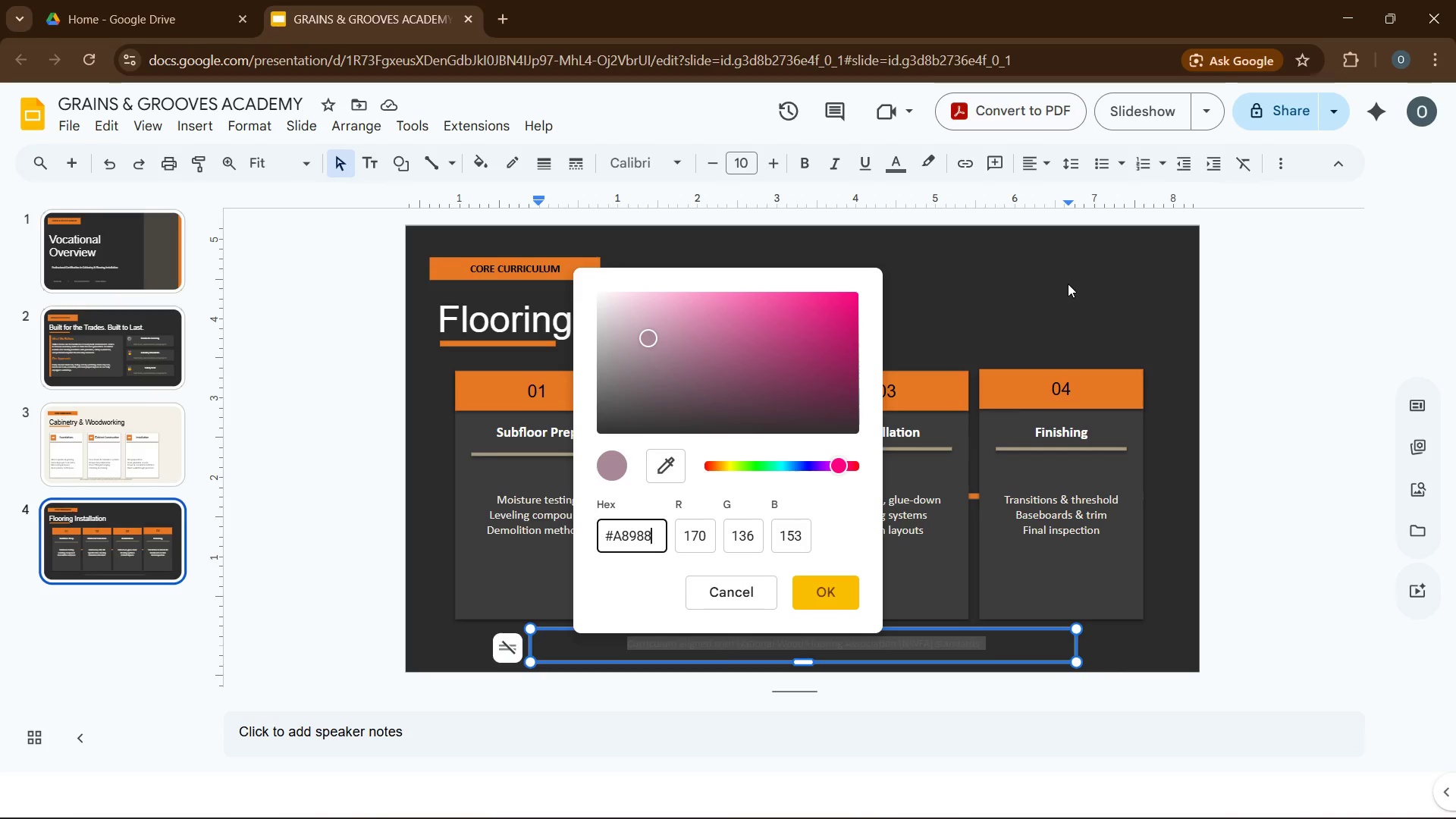 
key(Numpad8)
 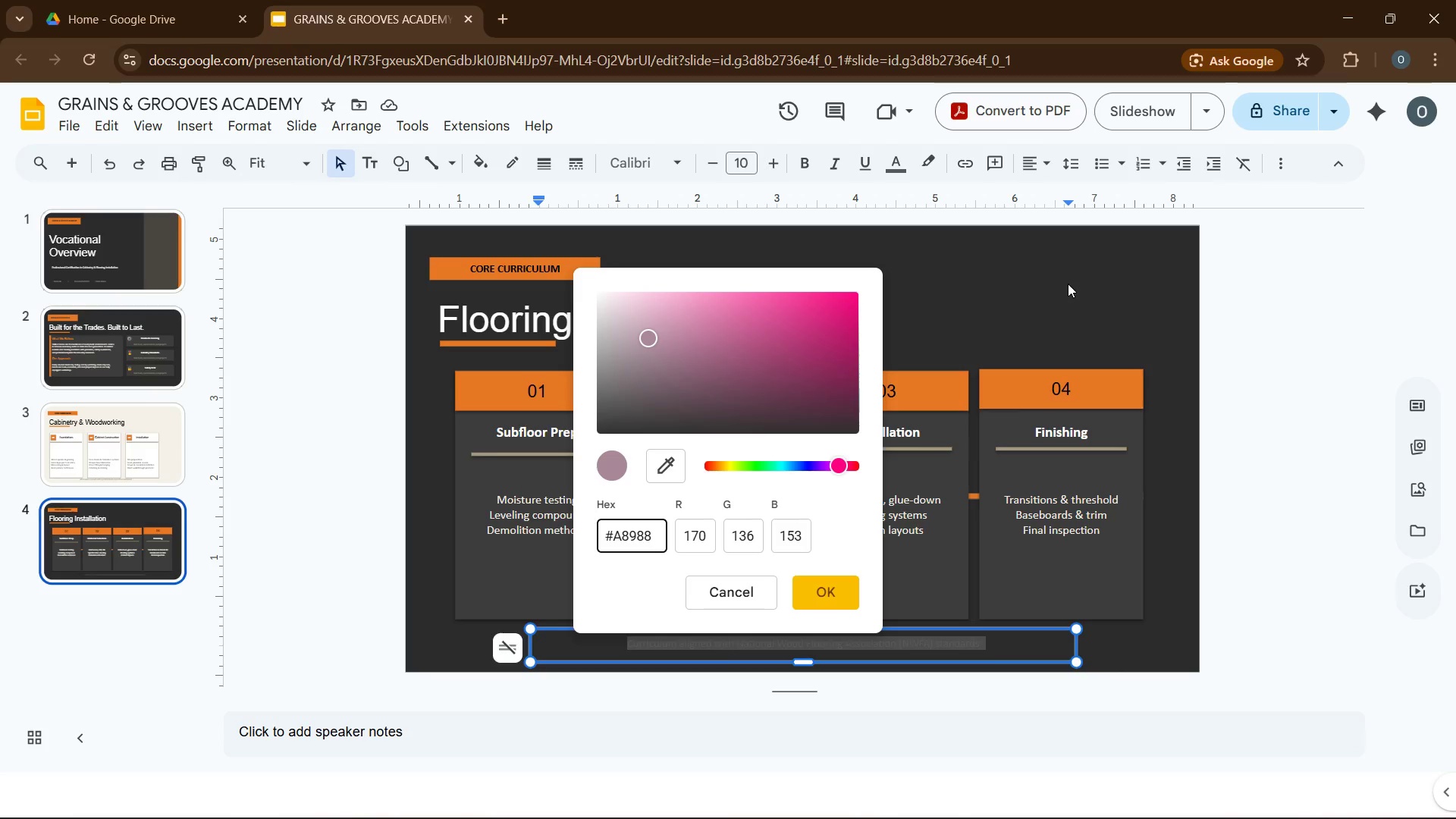 
key(Numpad0)
 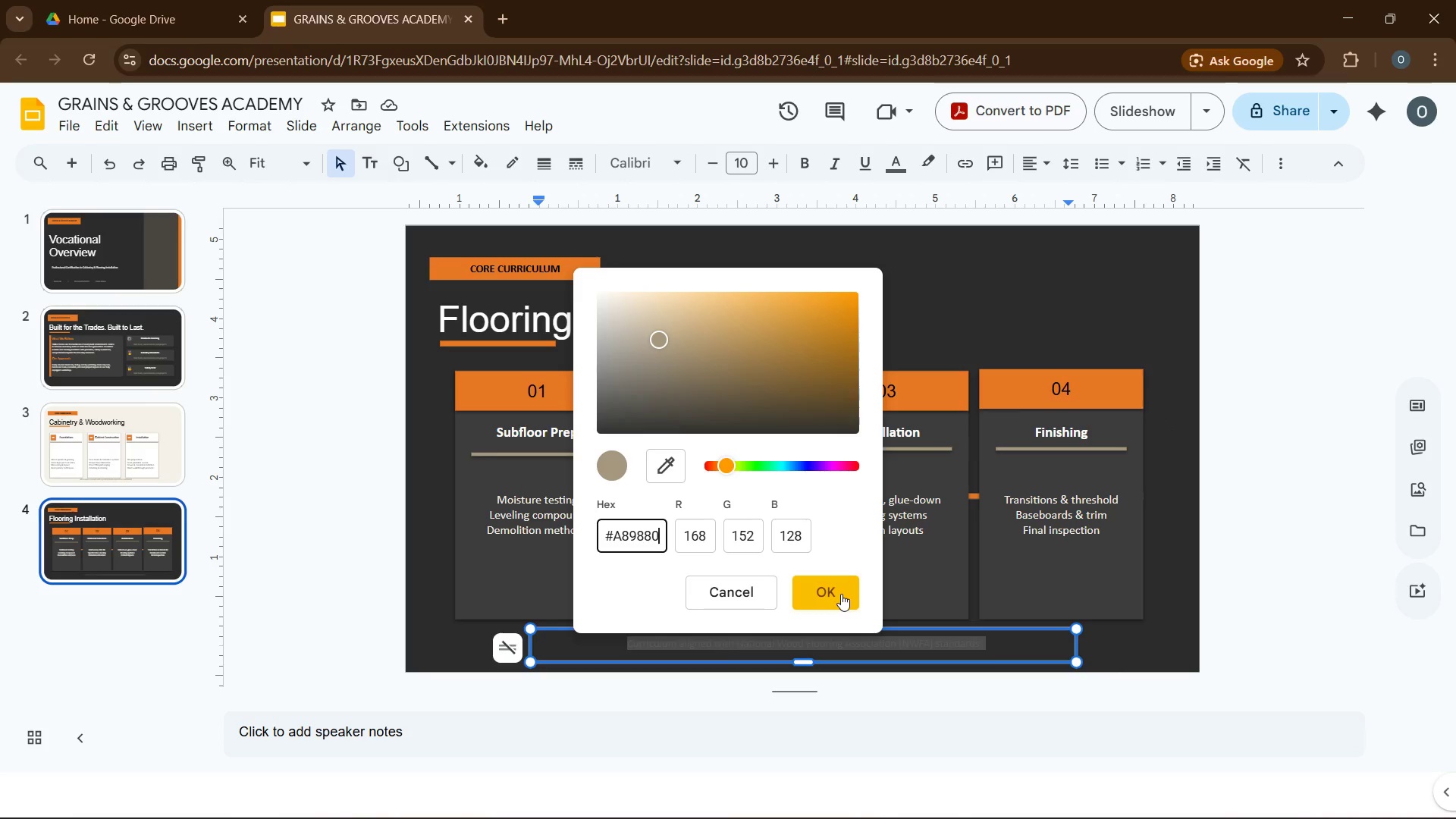 
left_click([834, 597])
 